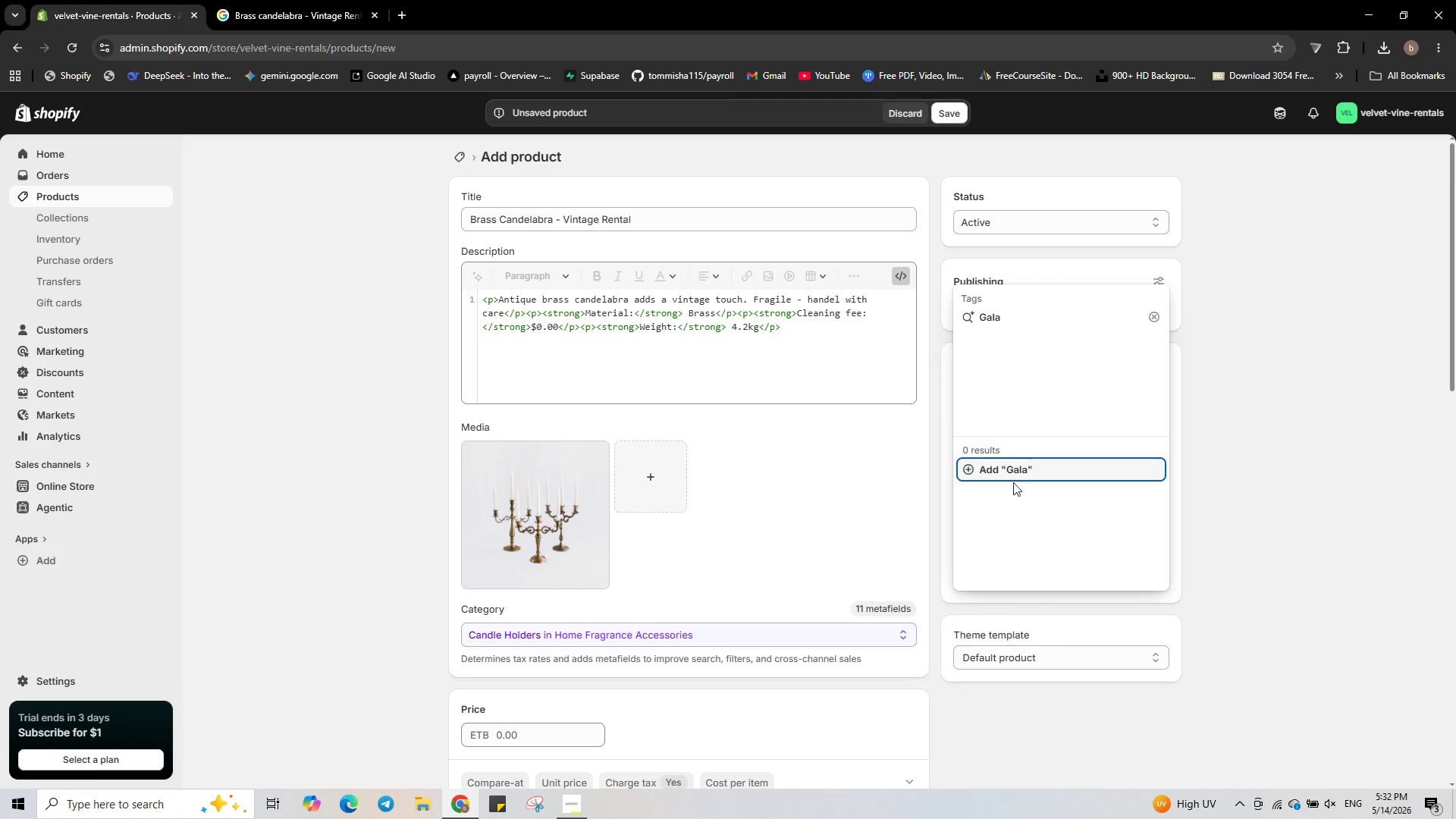 
left_click([1007, 467])
 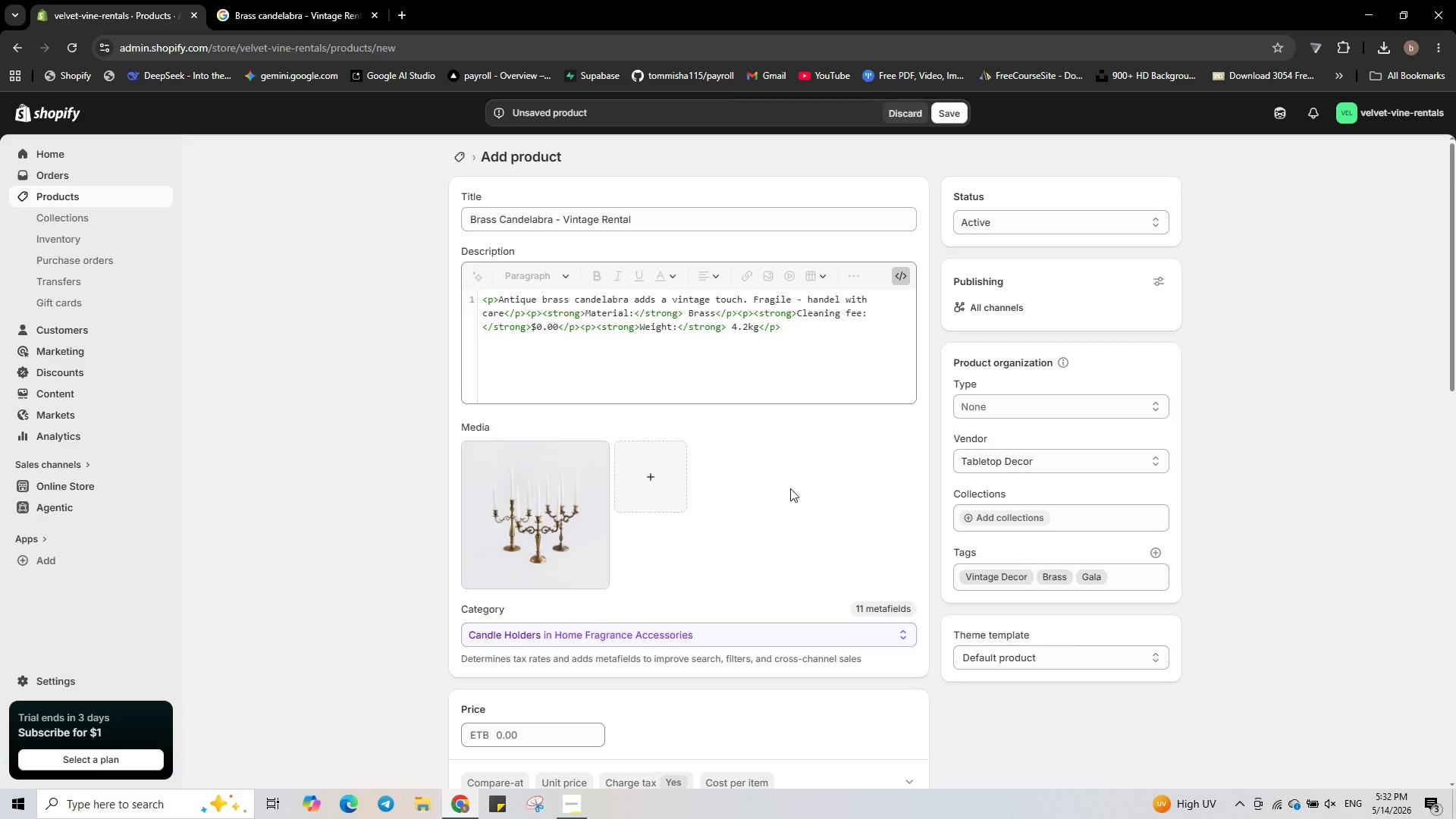 
scroll: coordinate [778, 493], scroll_direction: none, amount: 0.0
 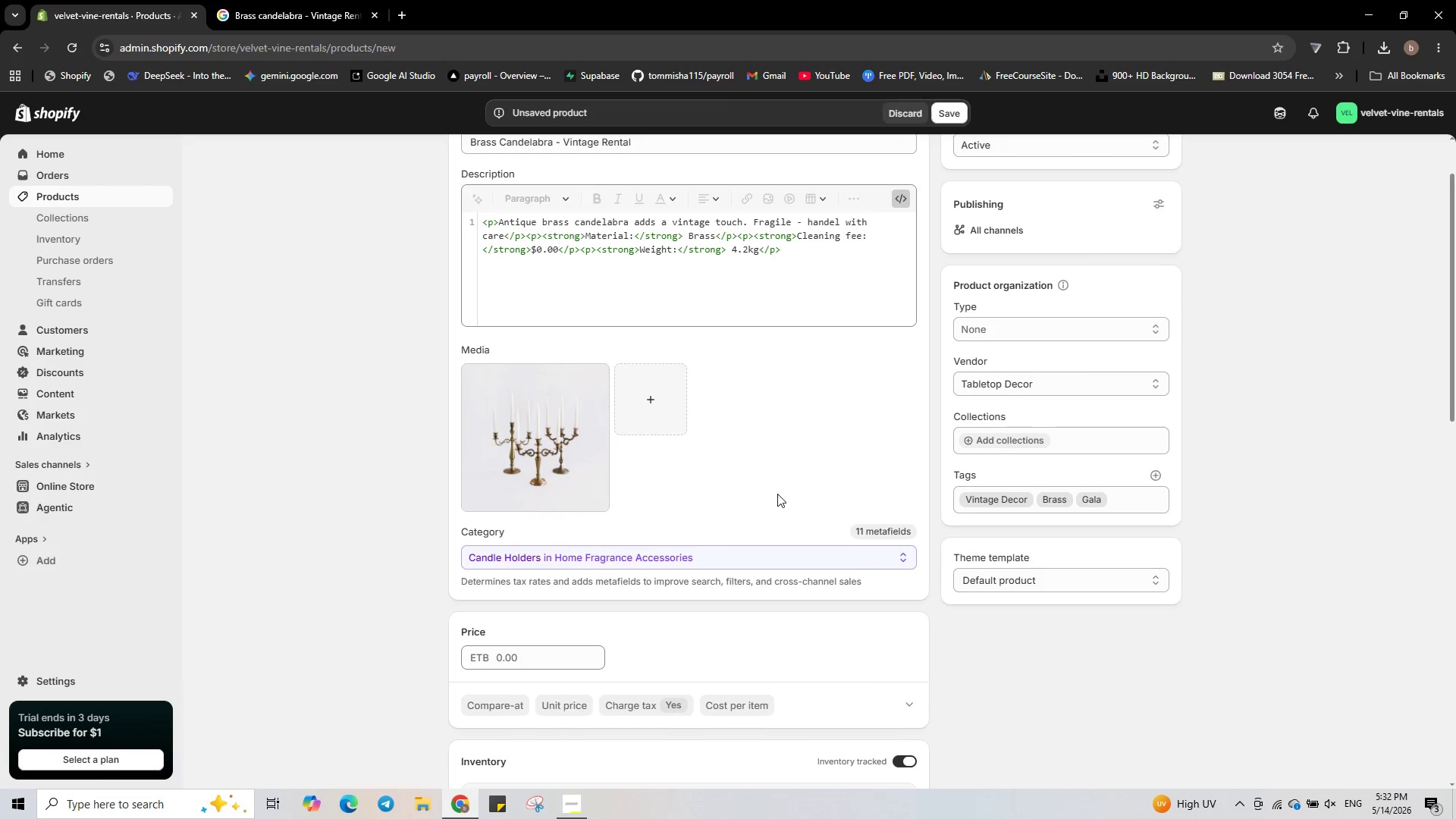 
scroll: coordinate [777, 494], scroll_direction: down, amount: 1.0
 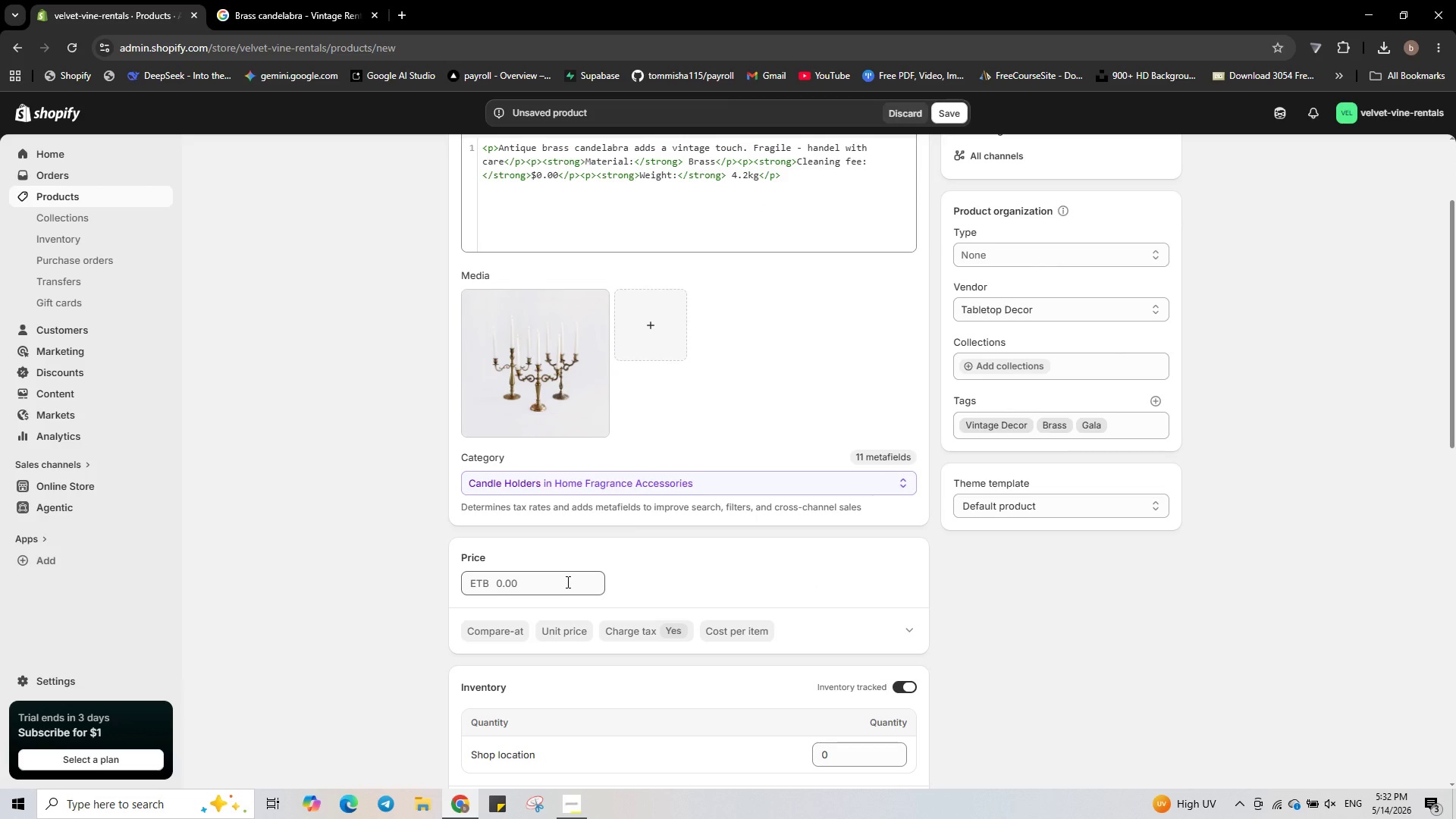 
wait(6.75)
 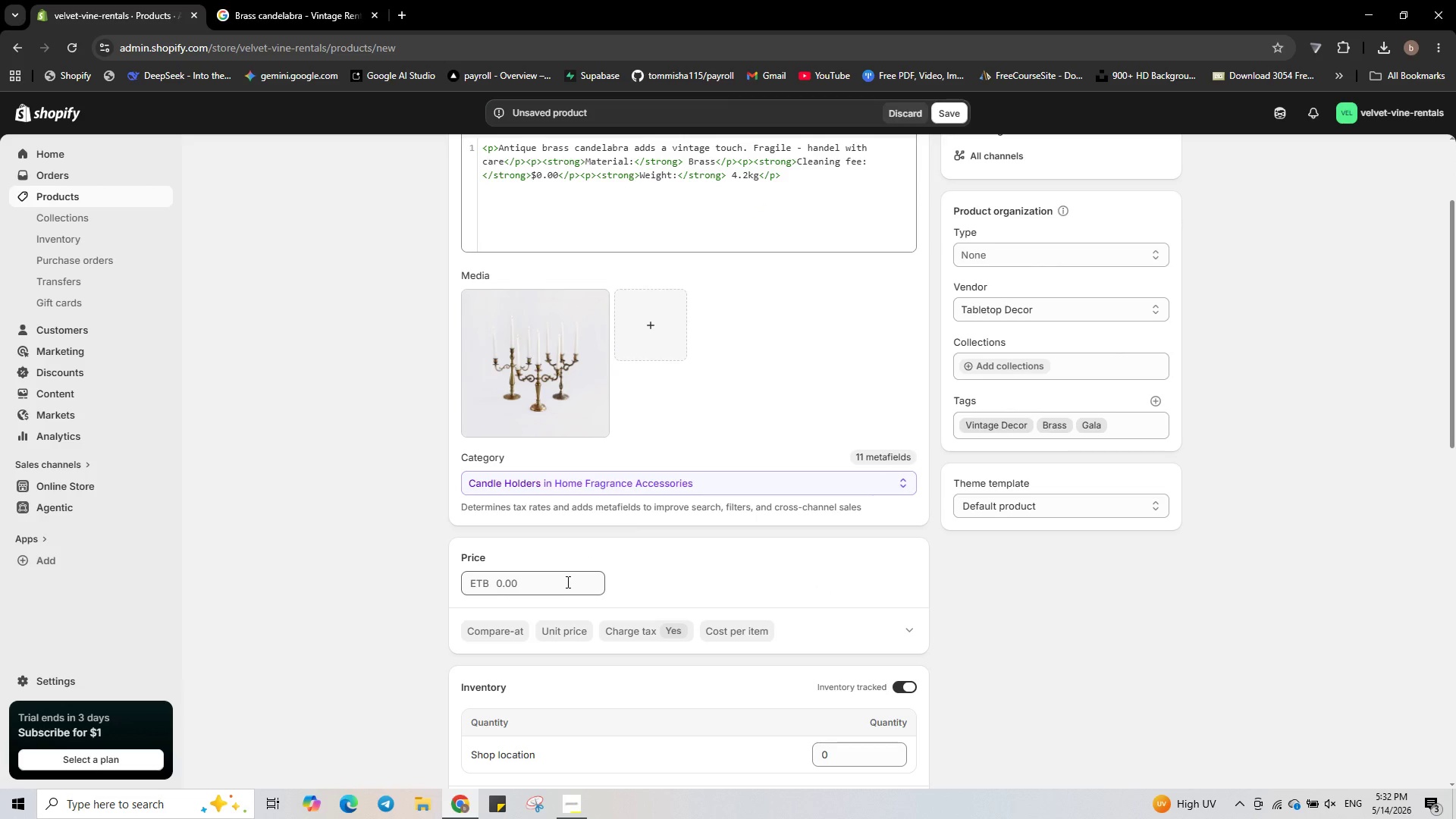 
key(Numpad4)
 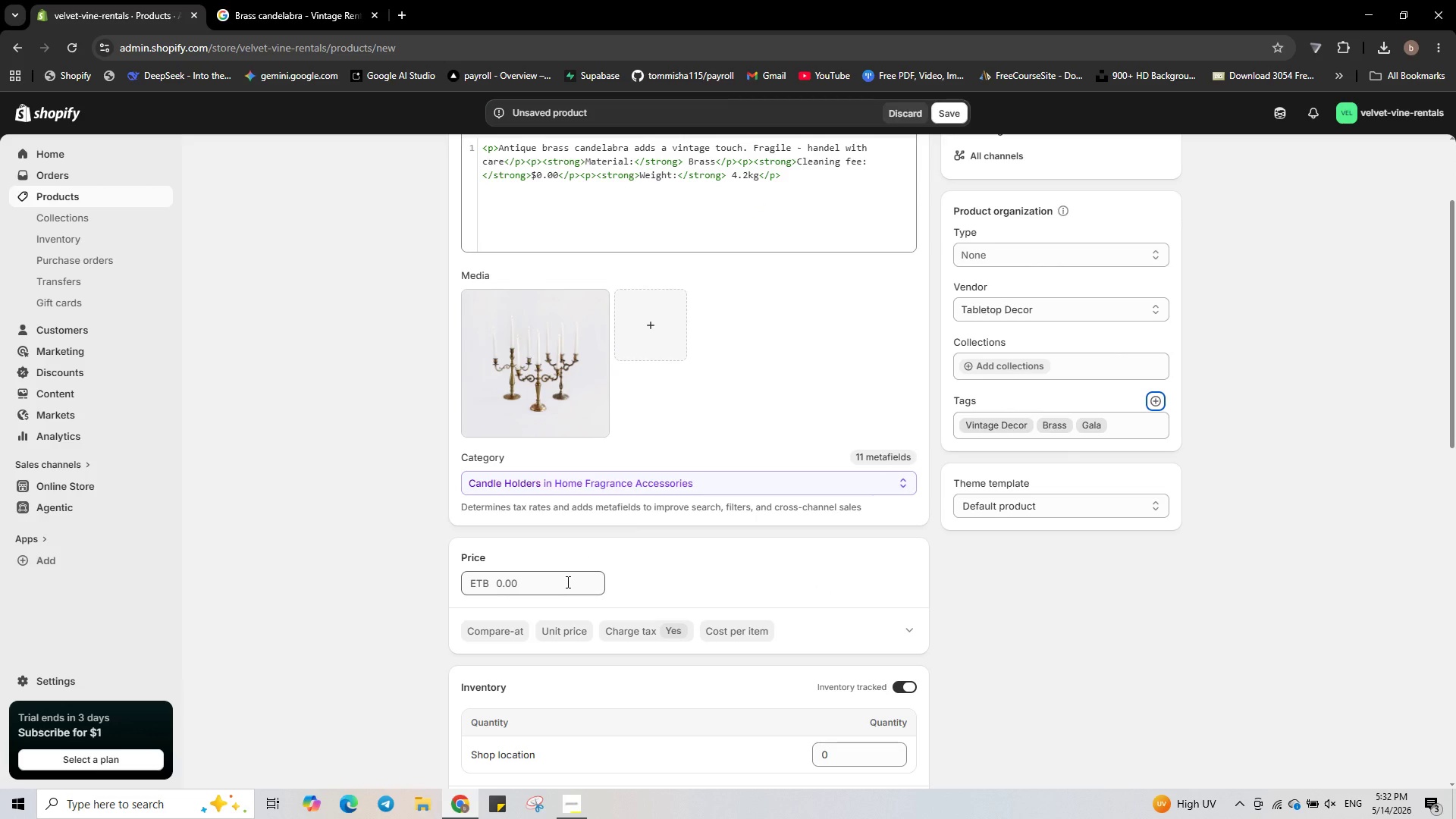 
key(Numpad5)
 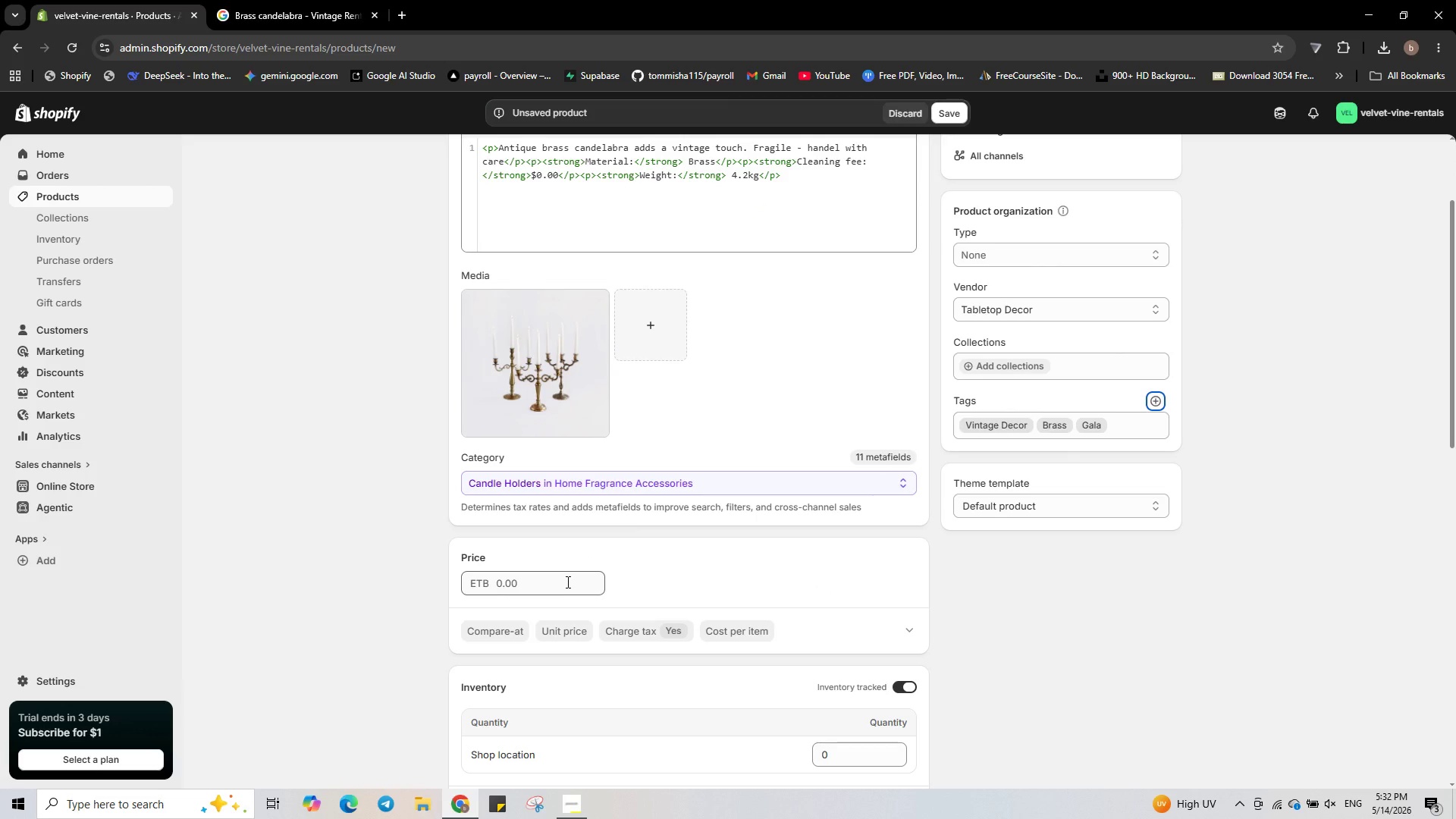 
left_click([566, 582])
 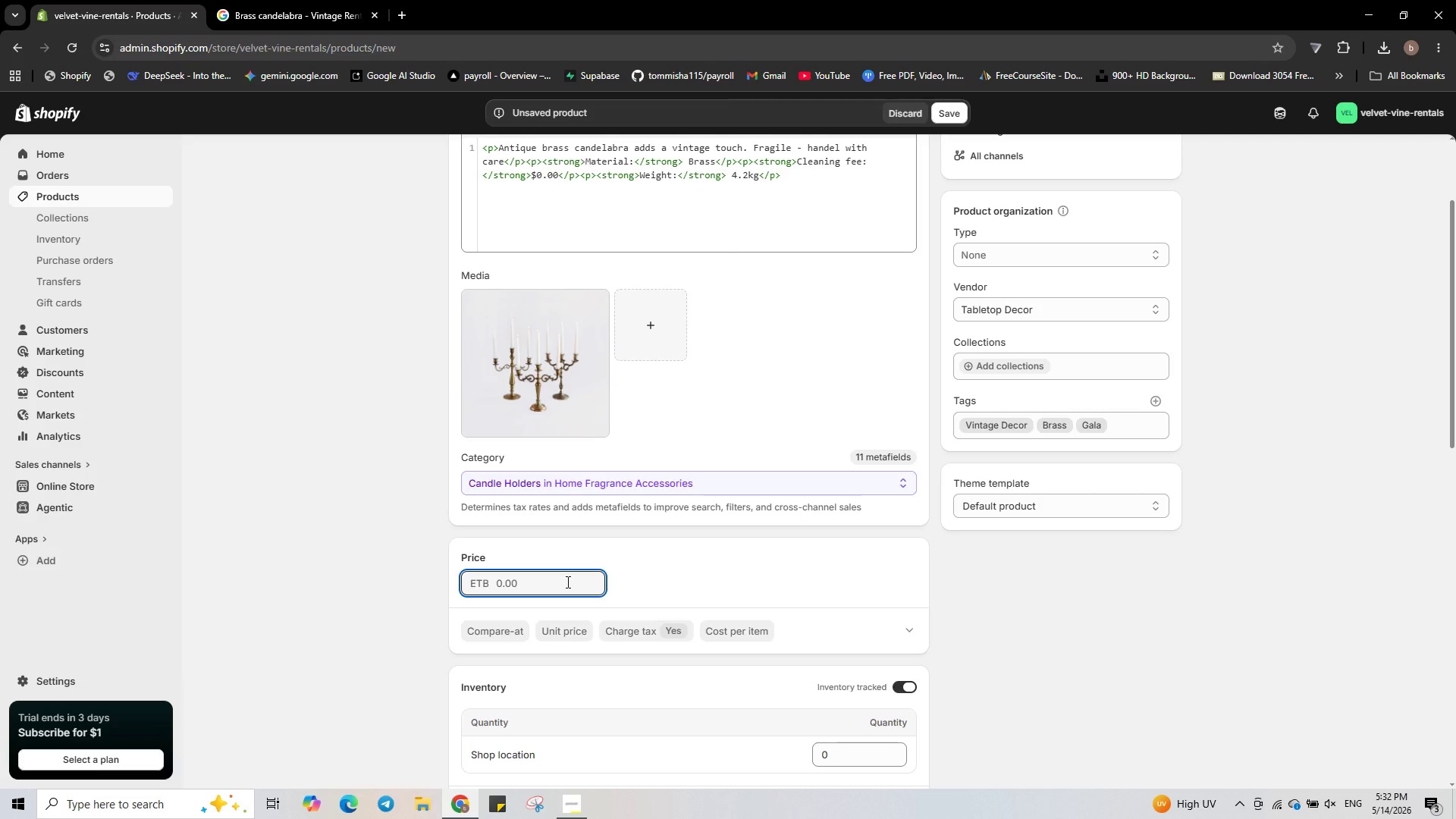 
key(Numpad4)
 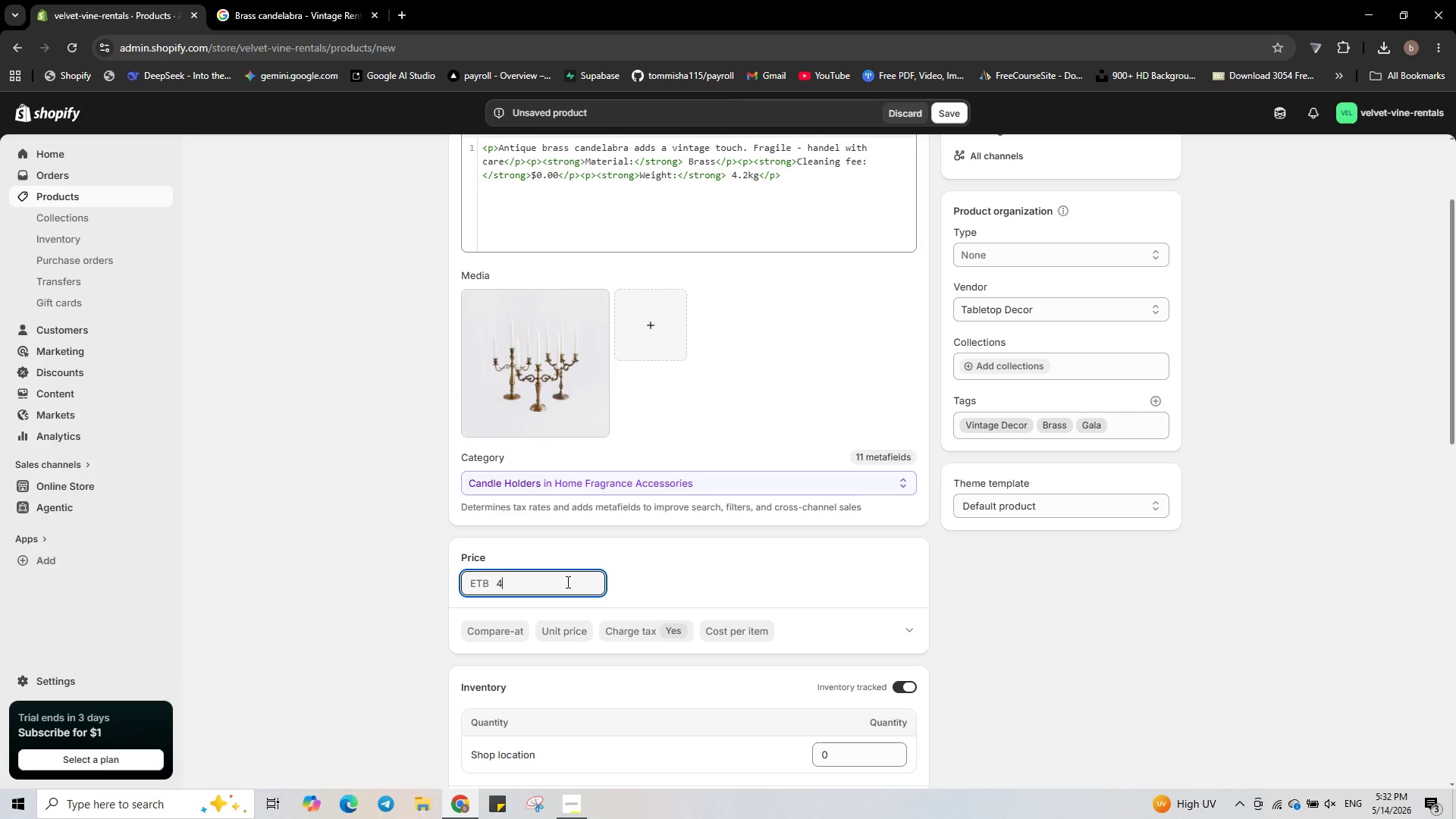 
key(Numpad5)
 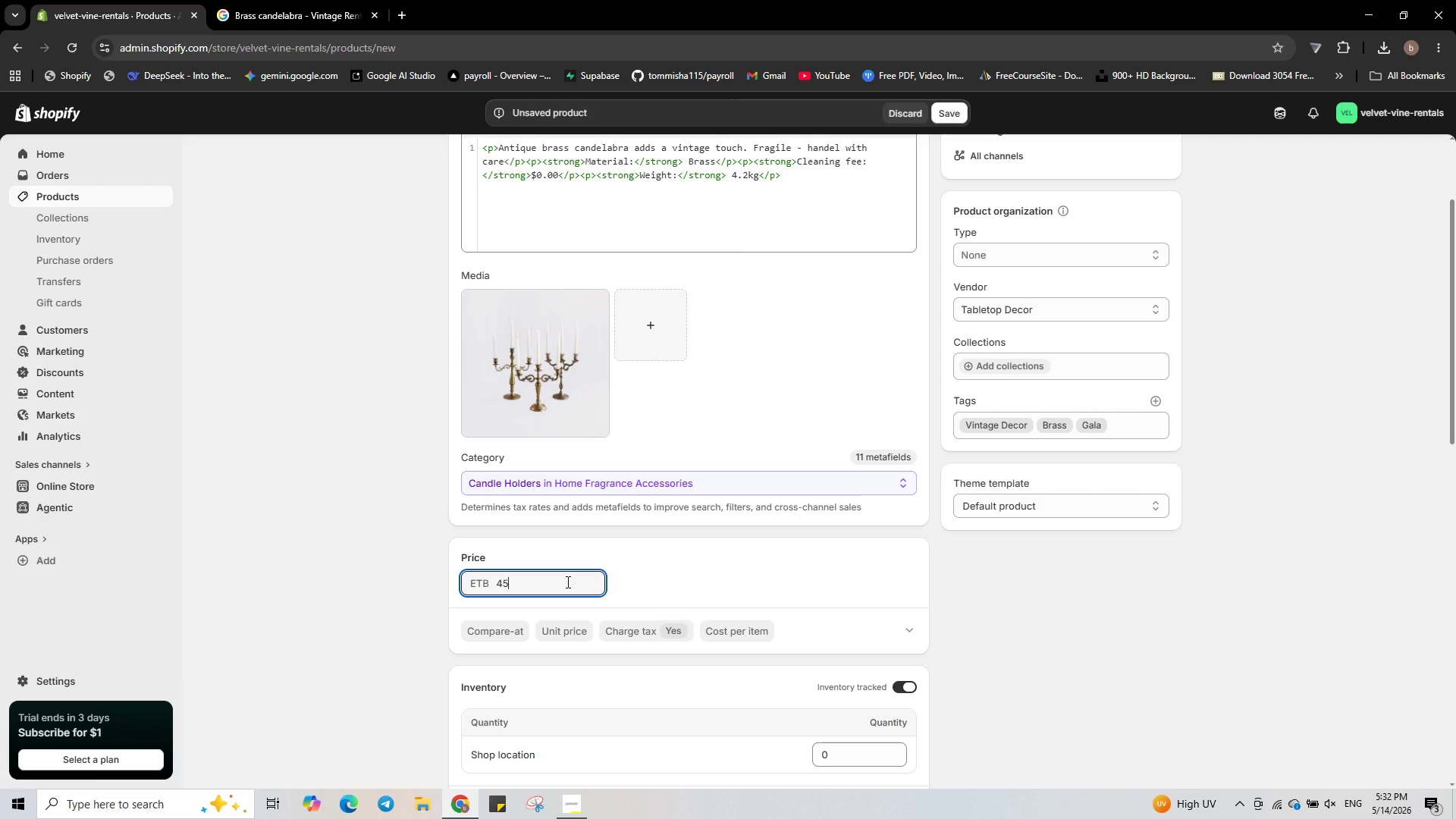 
key(NumpadDecimal)
 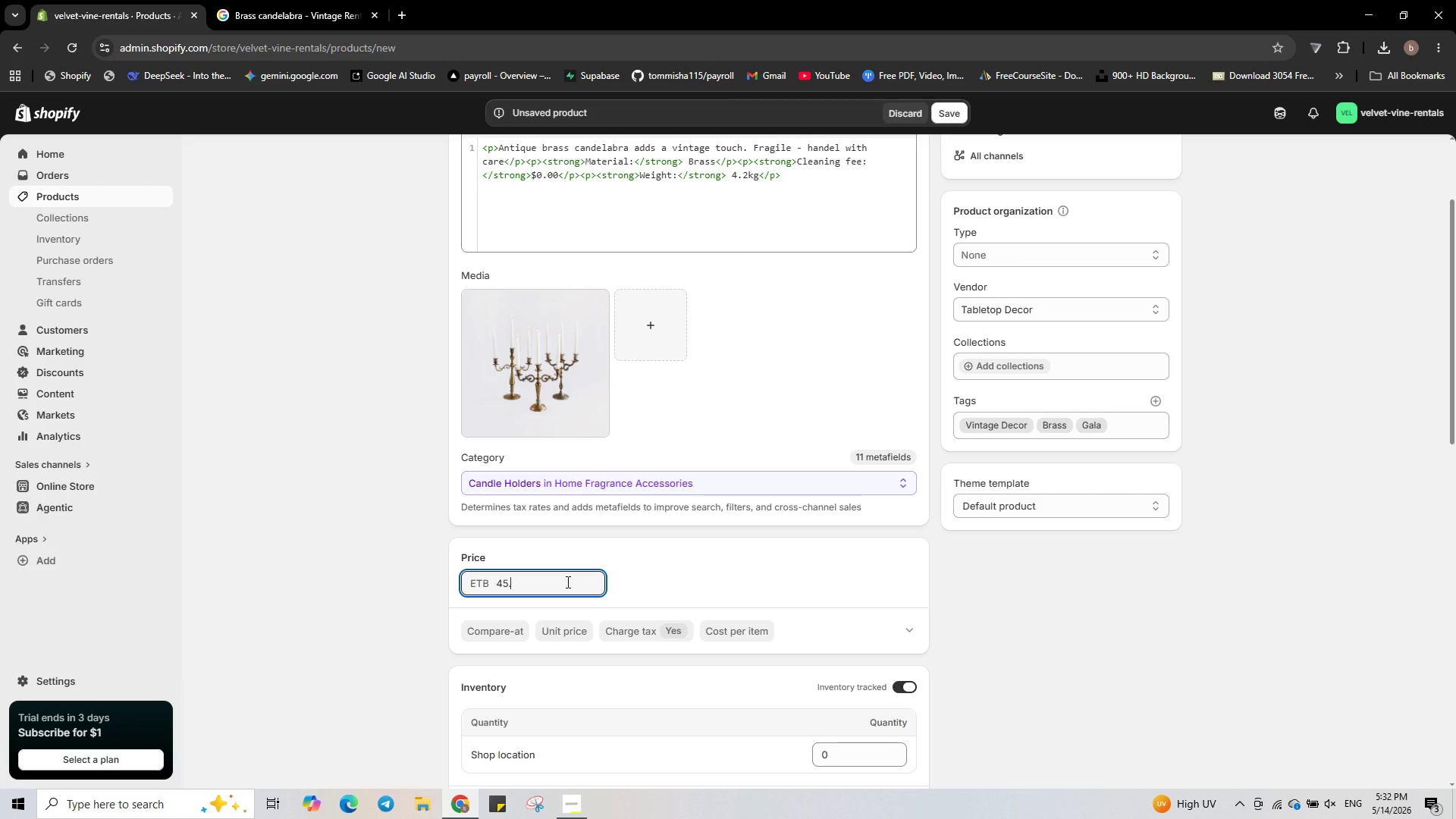 
key(Numpad0)
 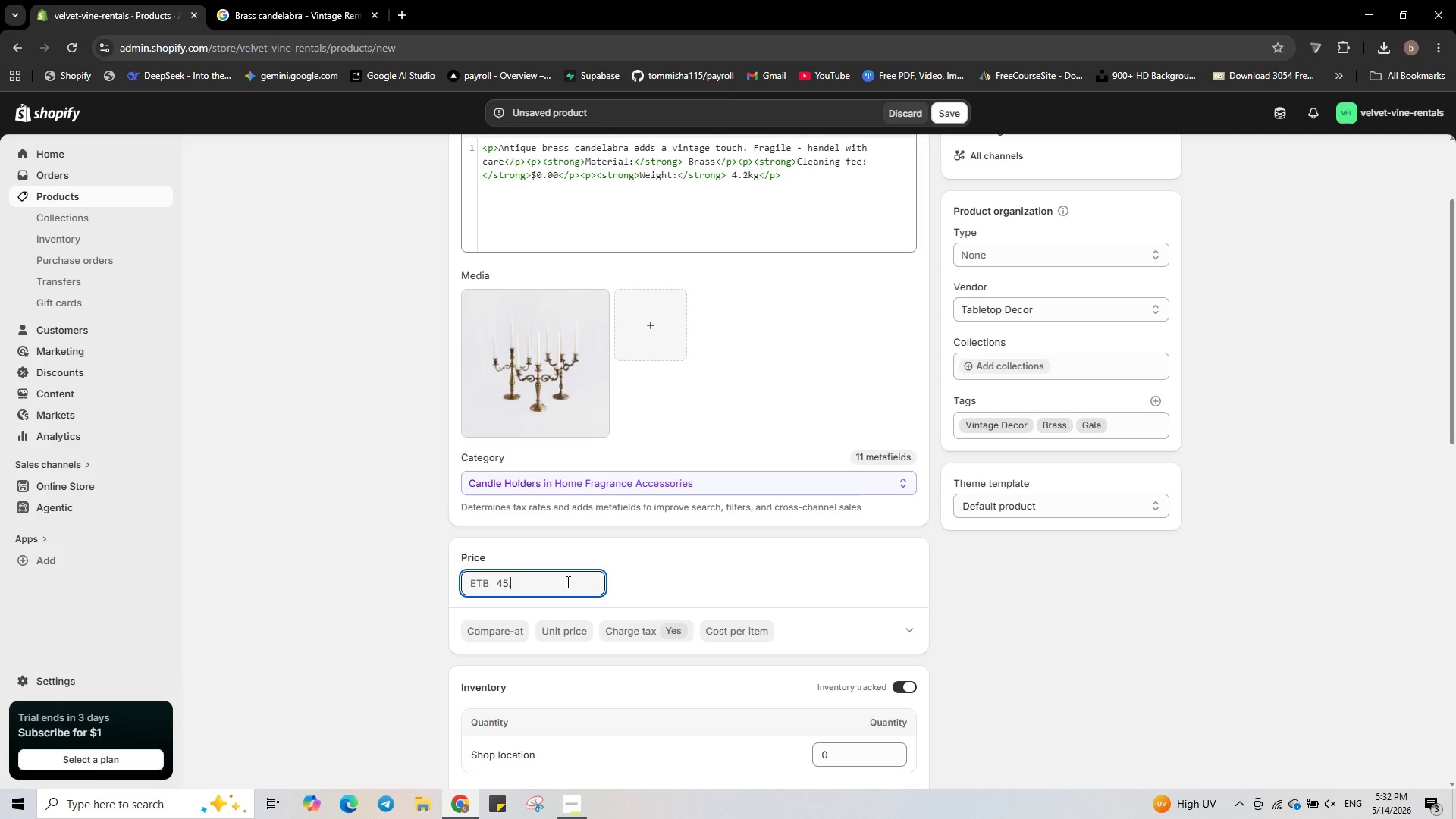 
key(Numpad0)
 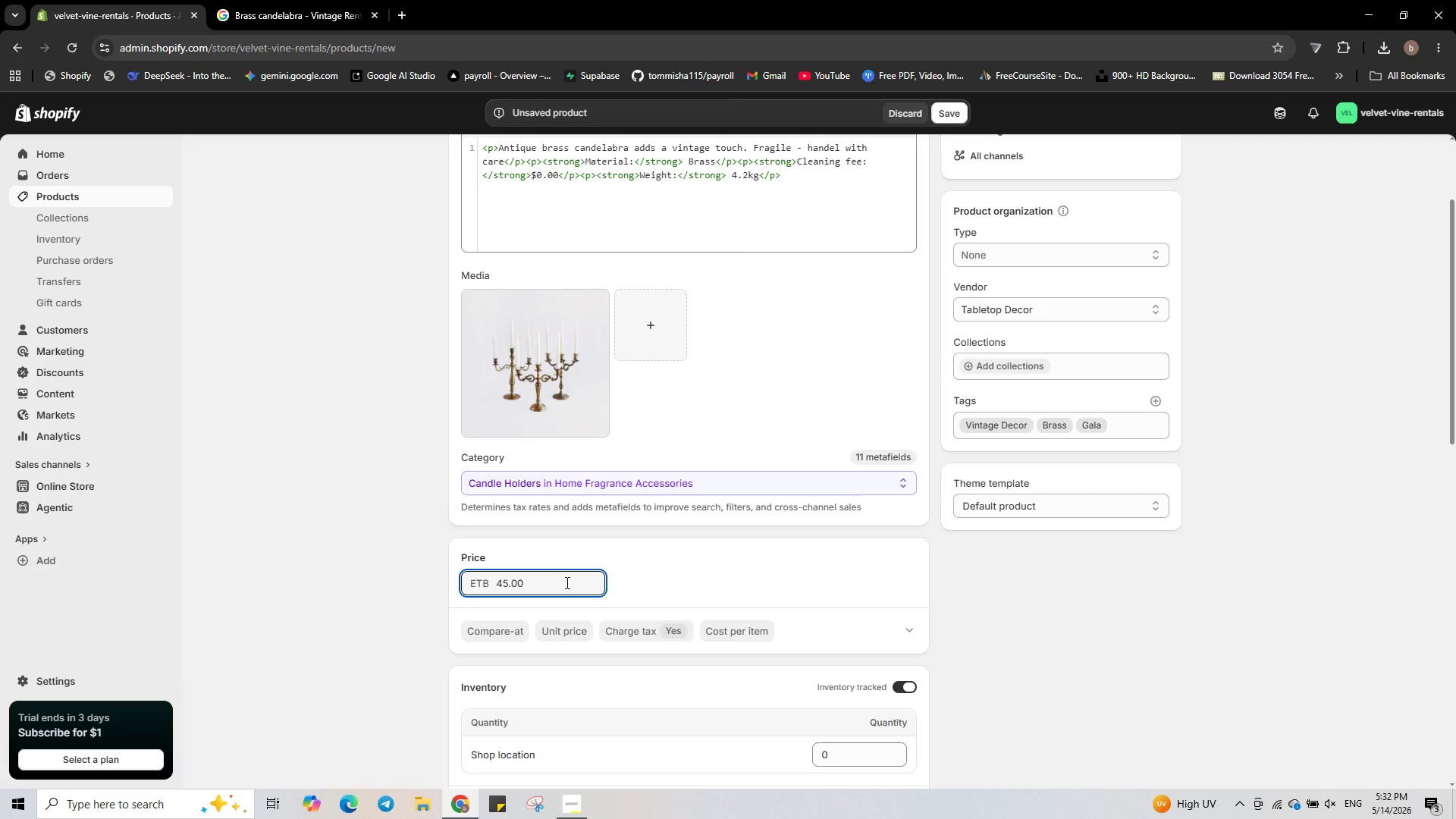 
scroll: coordinate [566, 582], scroll_direction: down, amount: 1.0
 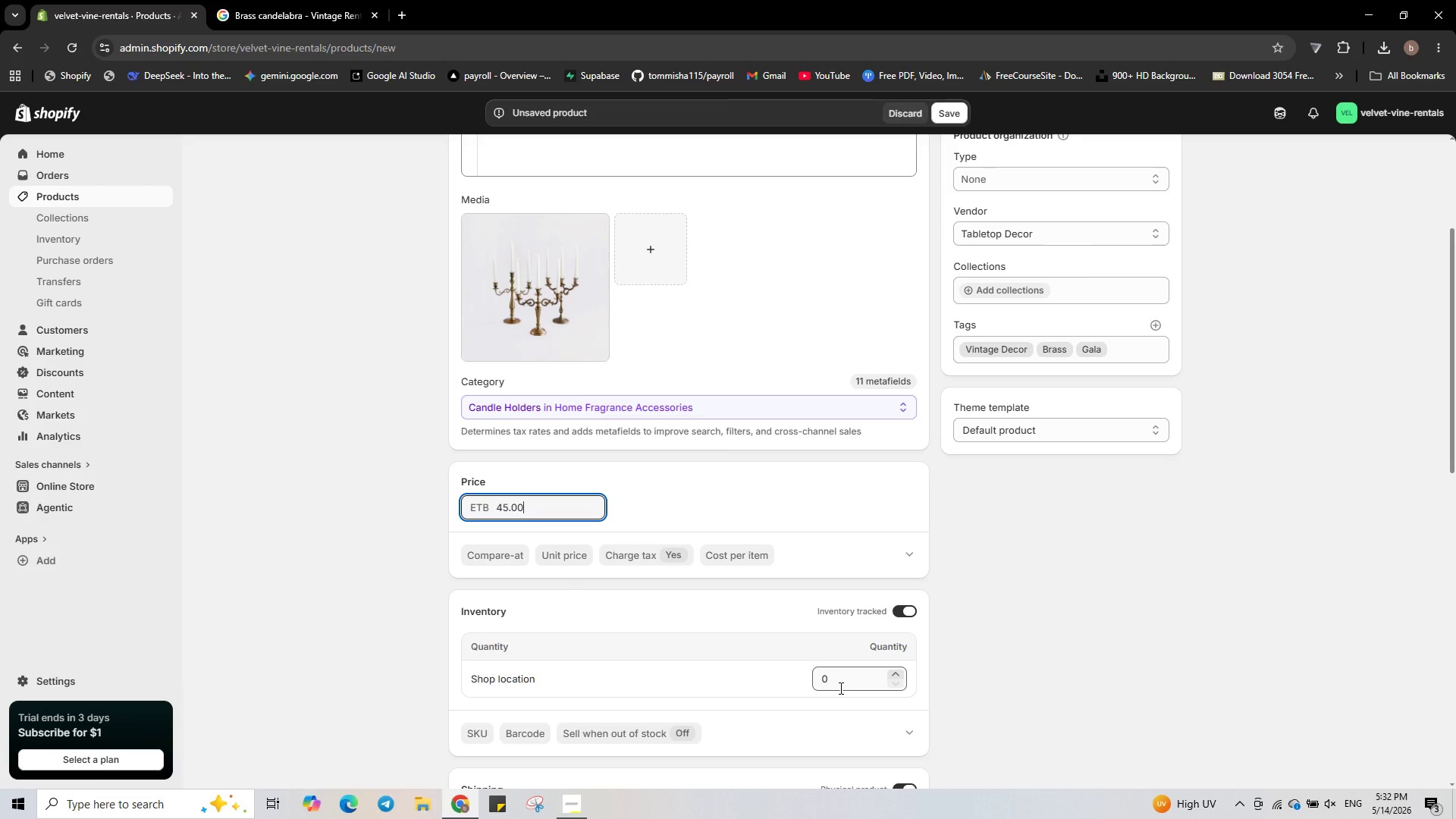 
left_click([839, 688])
 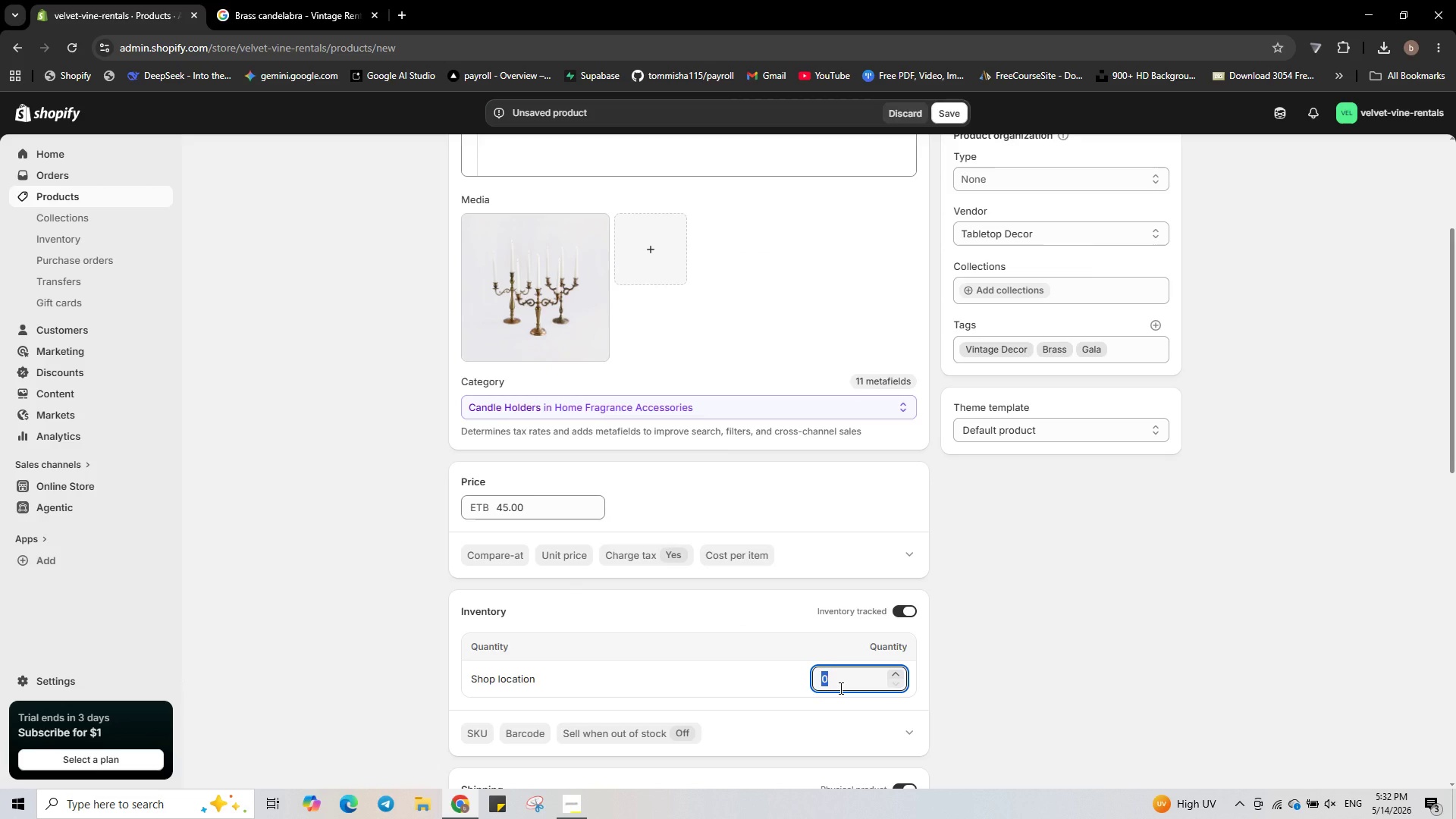 
key(Numpad4)
 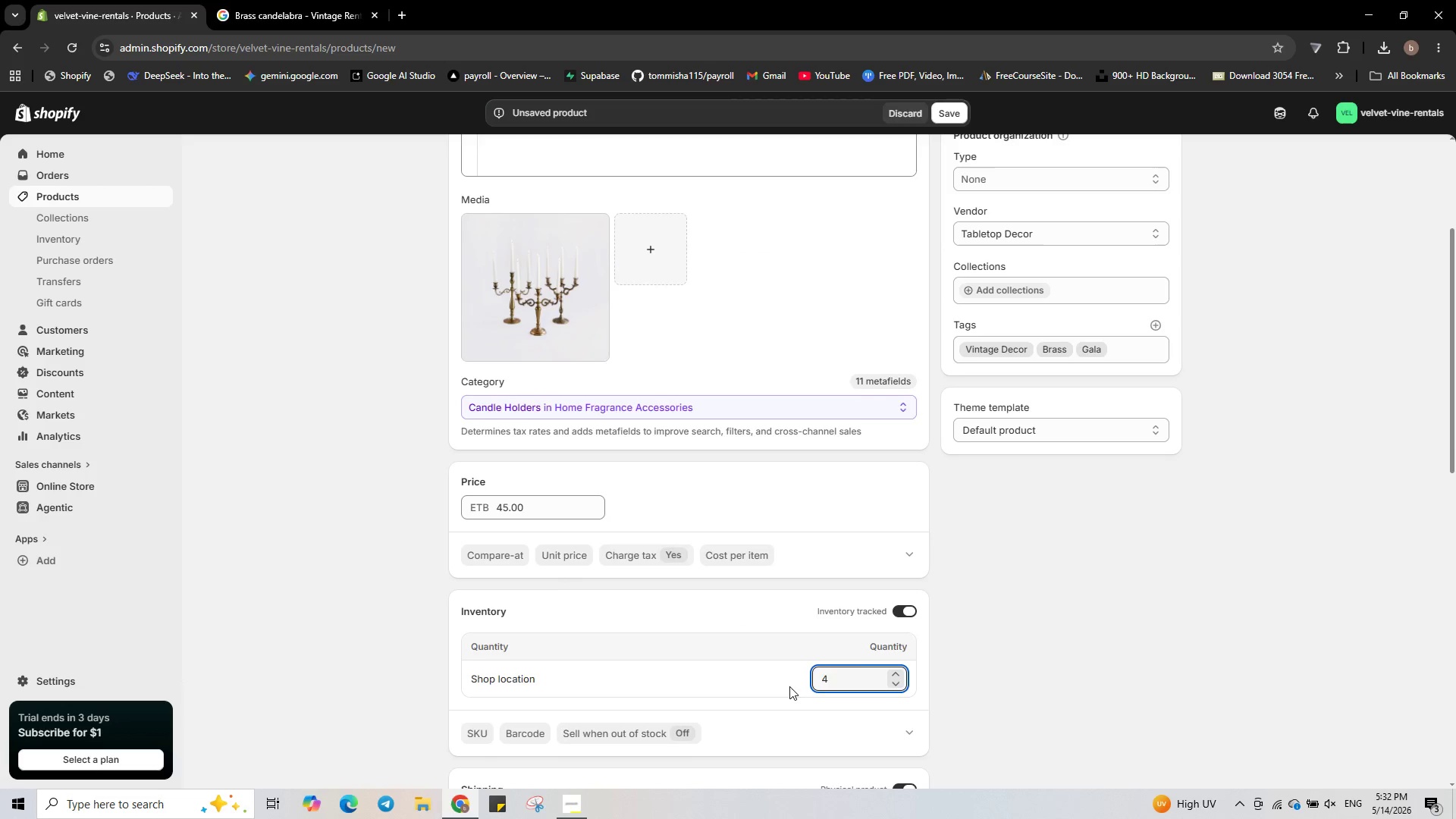 
scroll: coordinate [789, 686], scroll_direction: down, amount: 1.0
 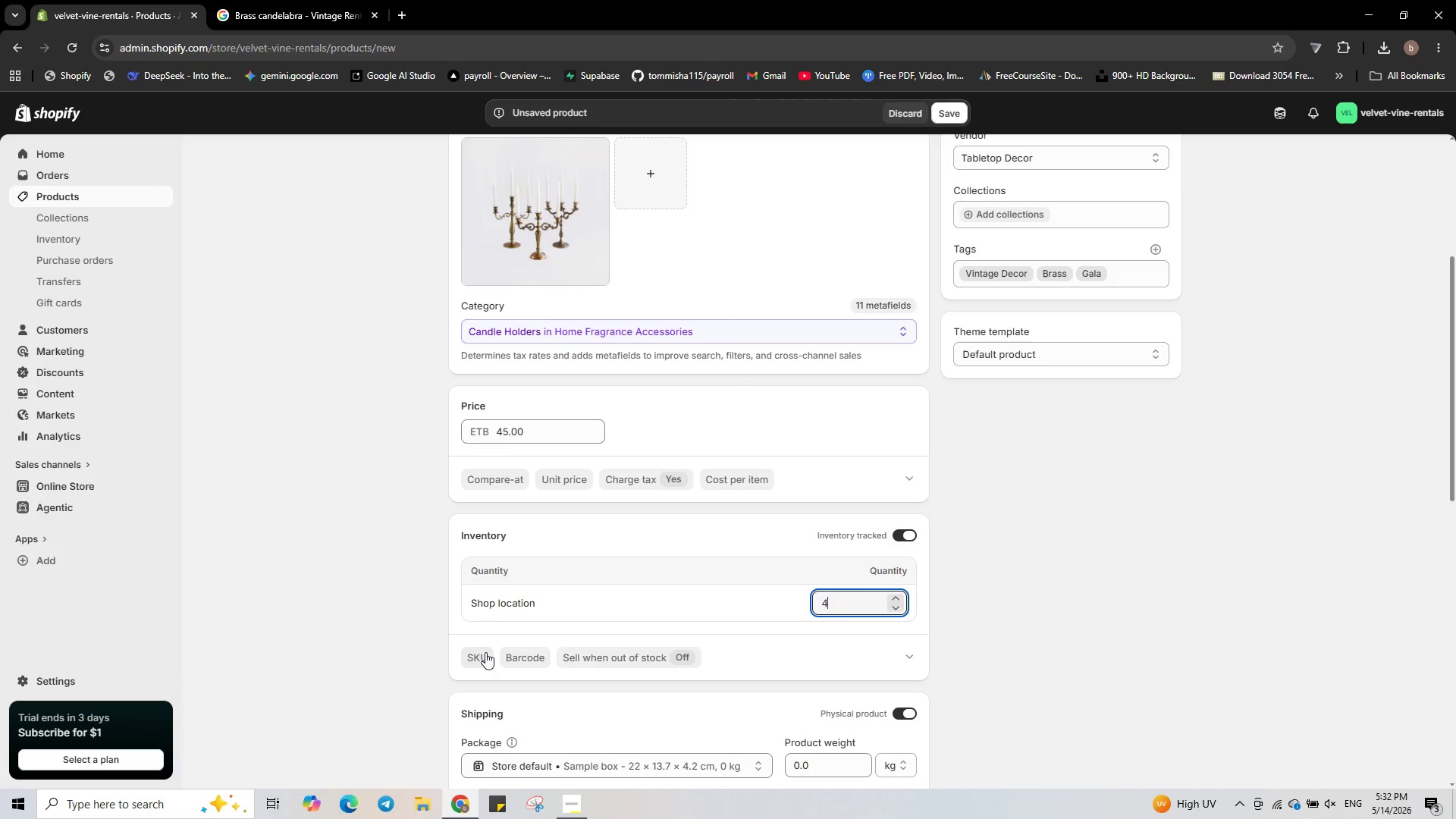 
left_click([485, 652])
 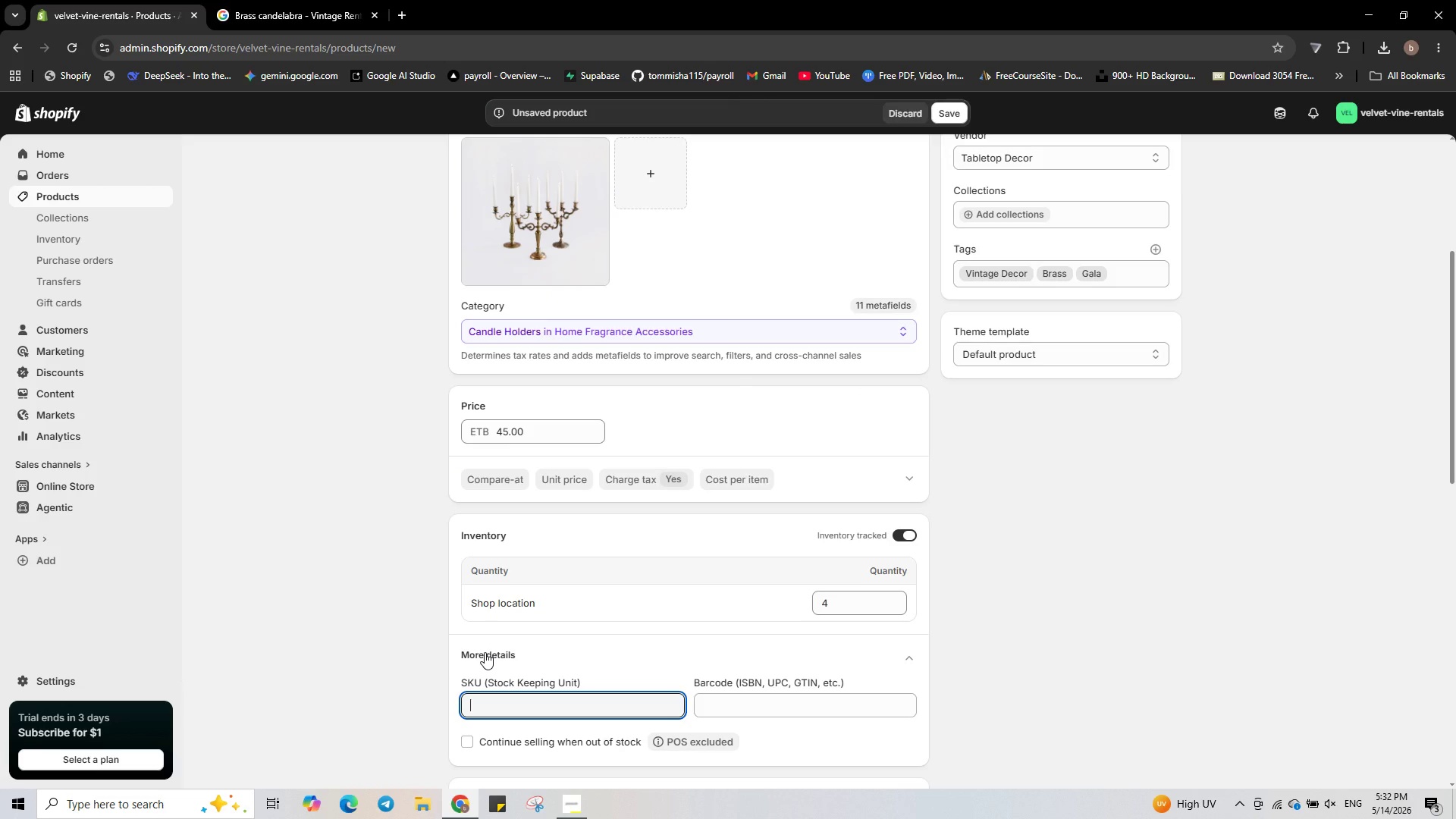 
type(VV-0000)
key(Backspace)
type(10)
 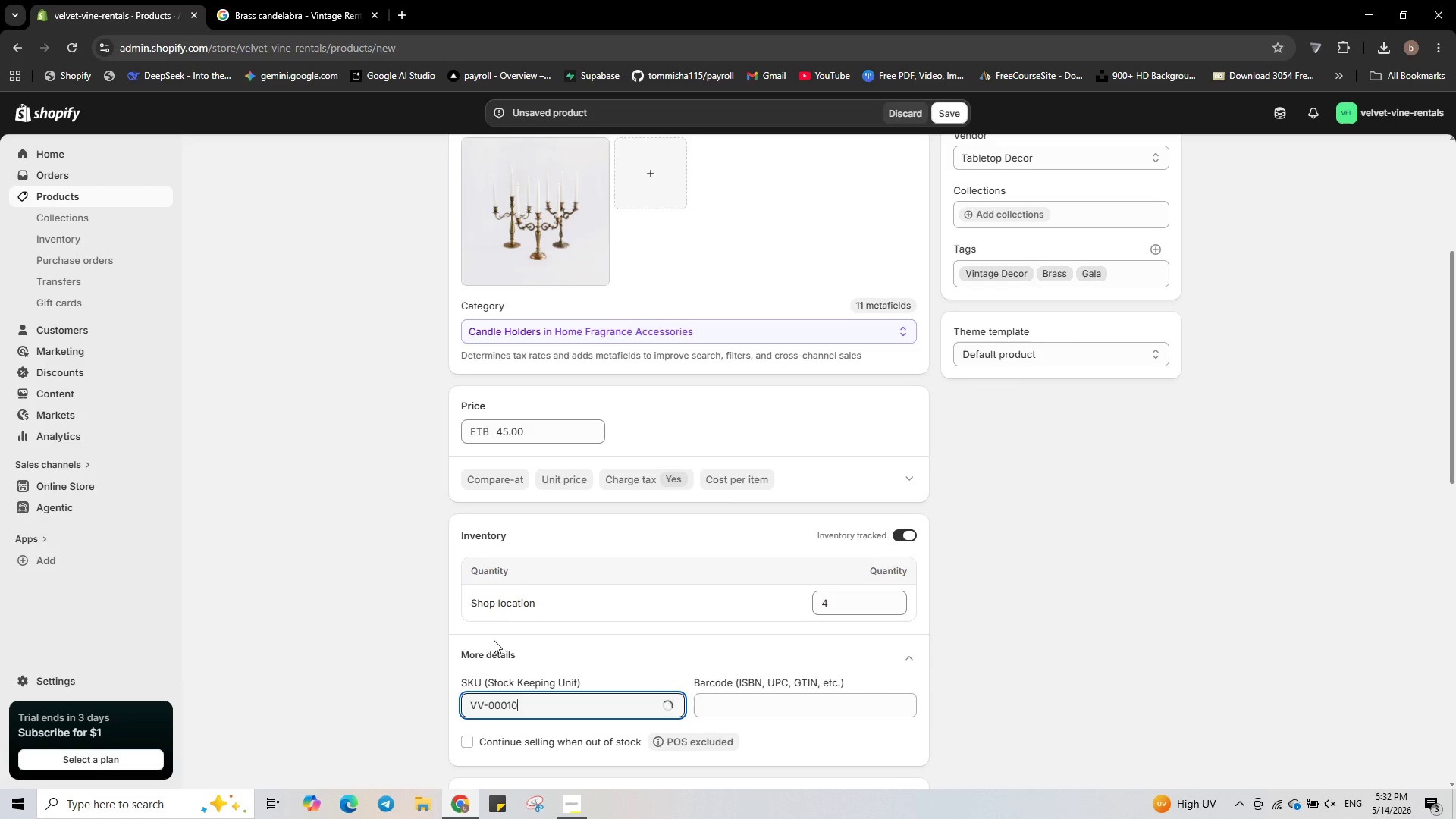 
scroll: coordinate [535, 610], scroll_direction: down, amount: 2.0
 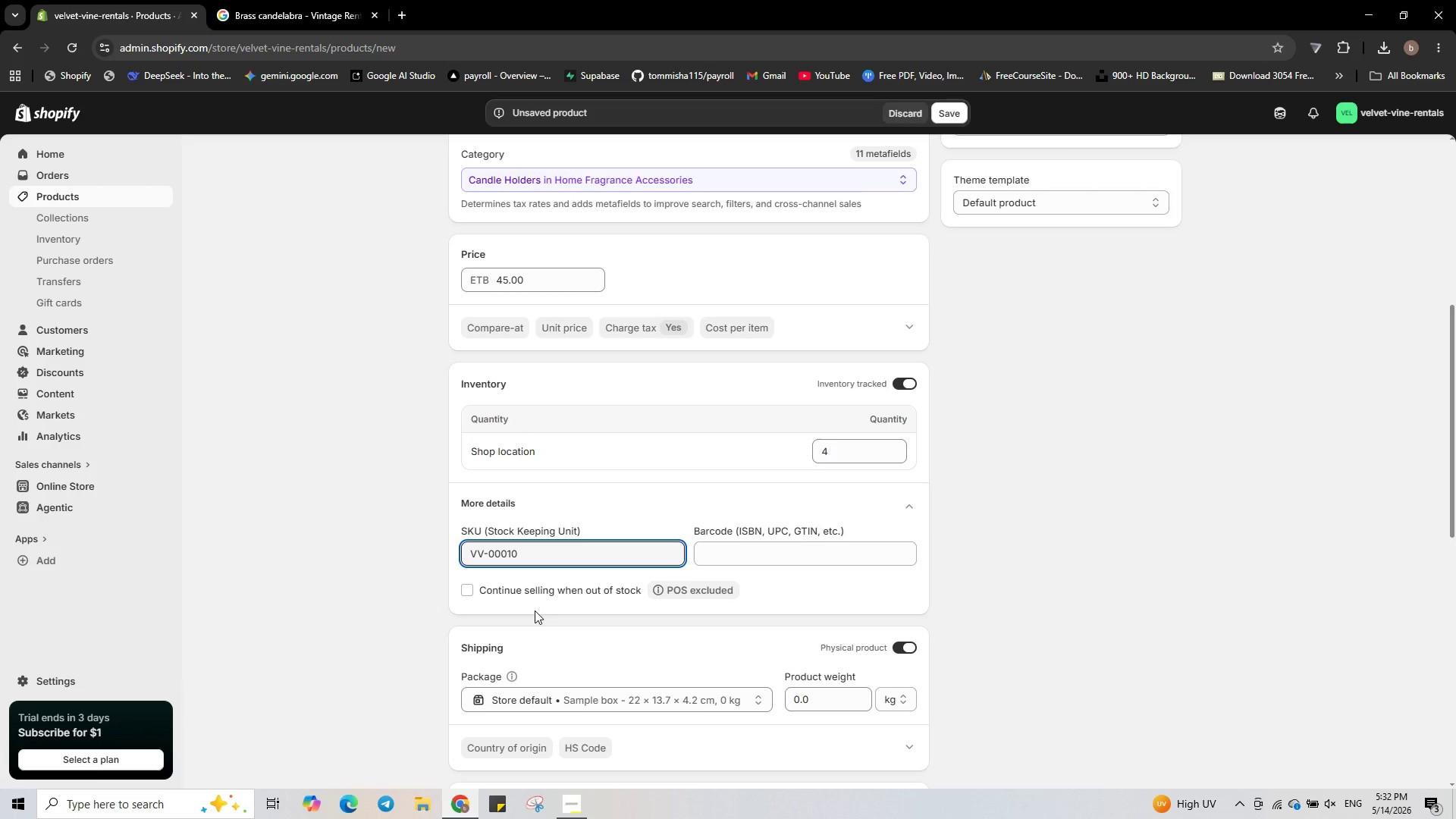 
wait(8.59)
 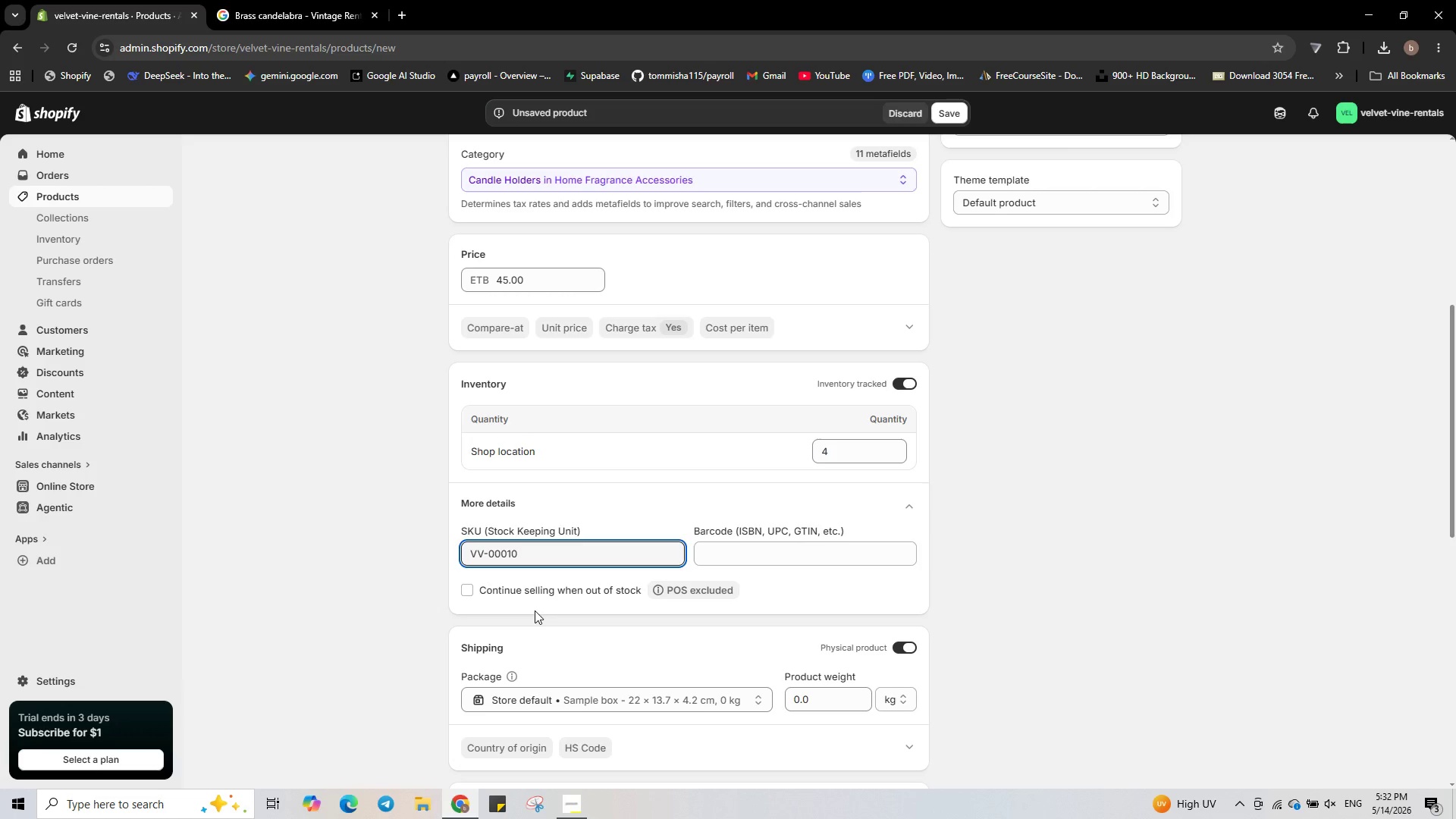 
double_click([835, 692])
 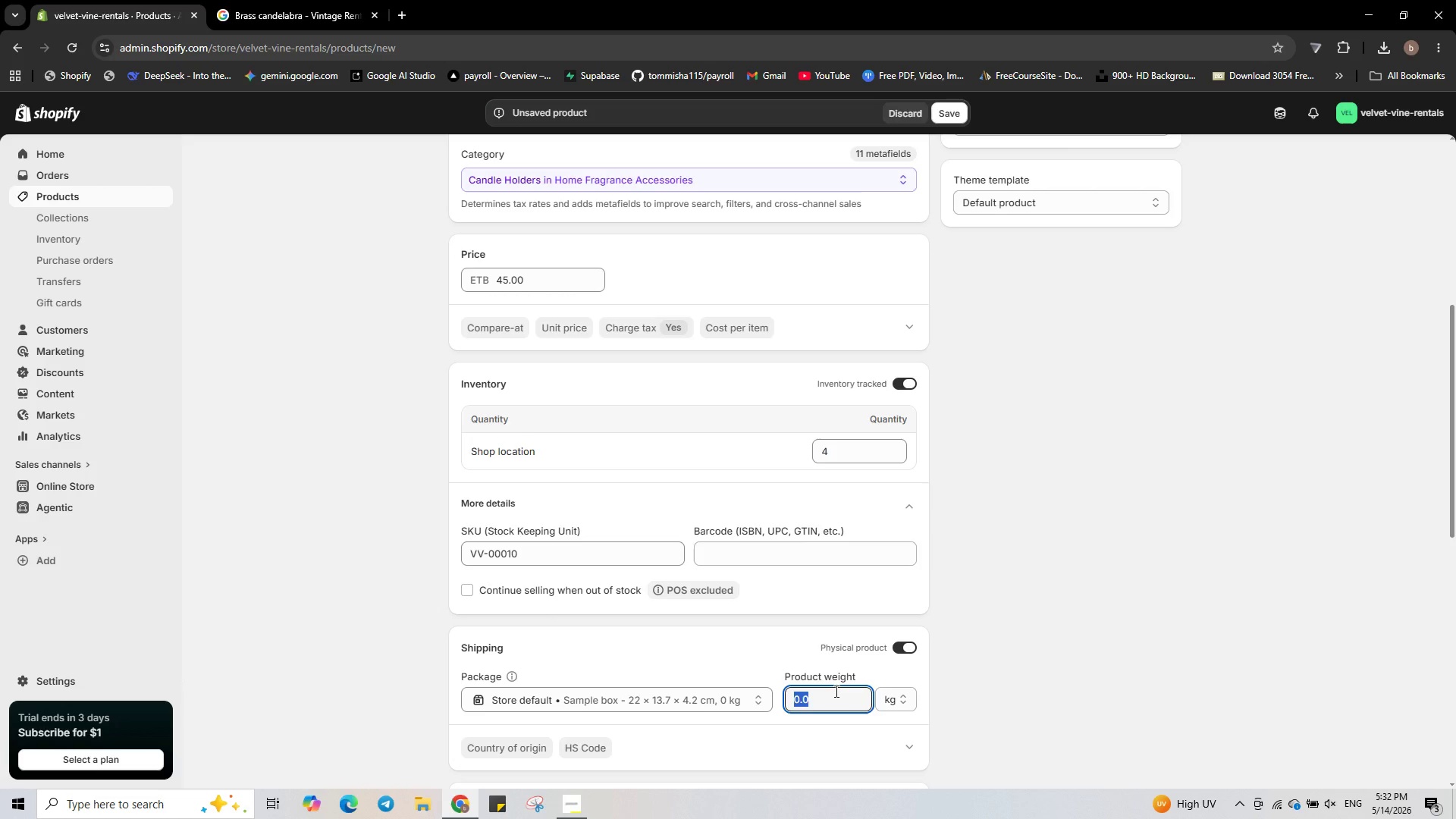 
key(Numpad4)
 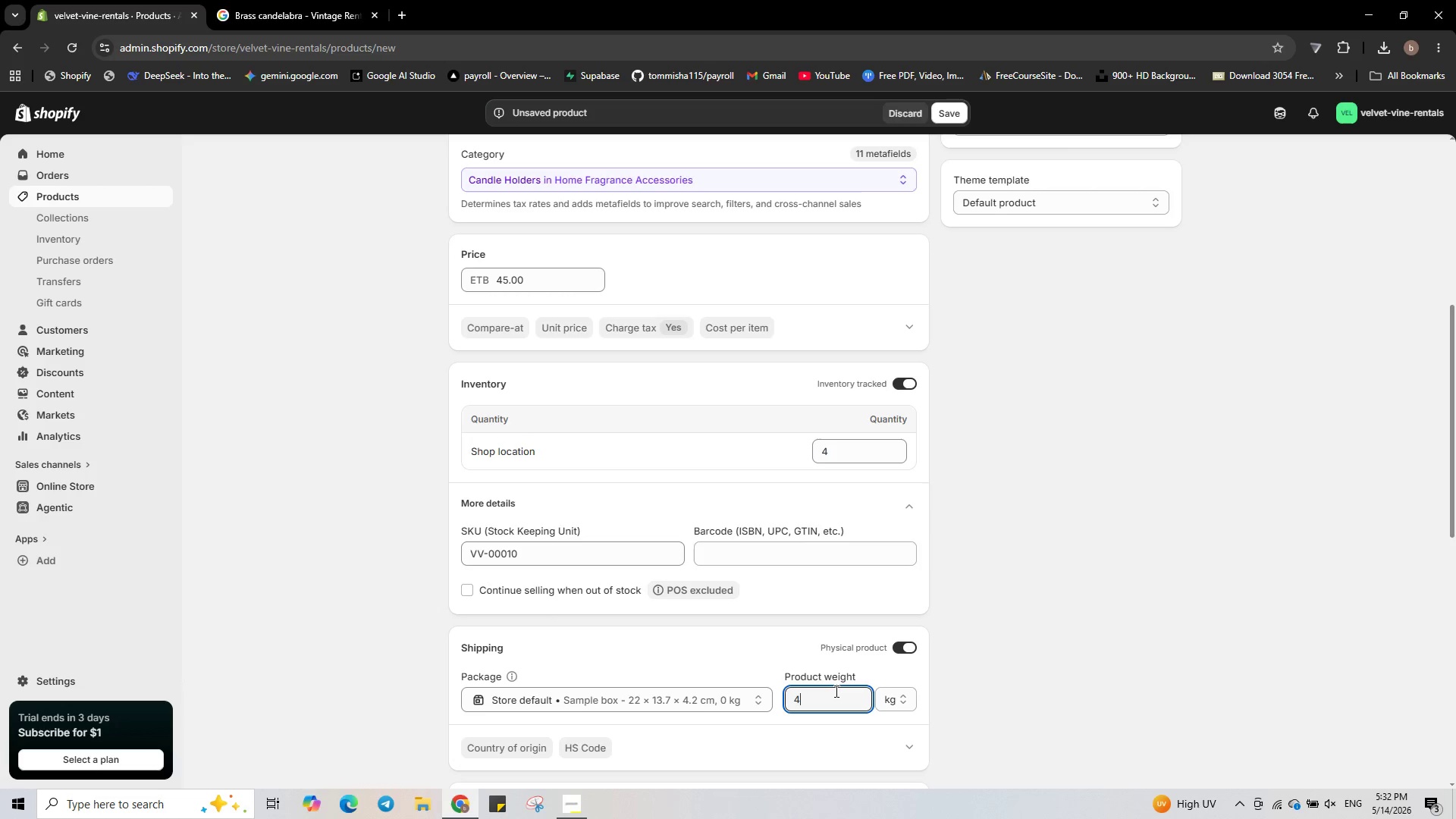 
key(NumpadDecimal)
 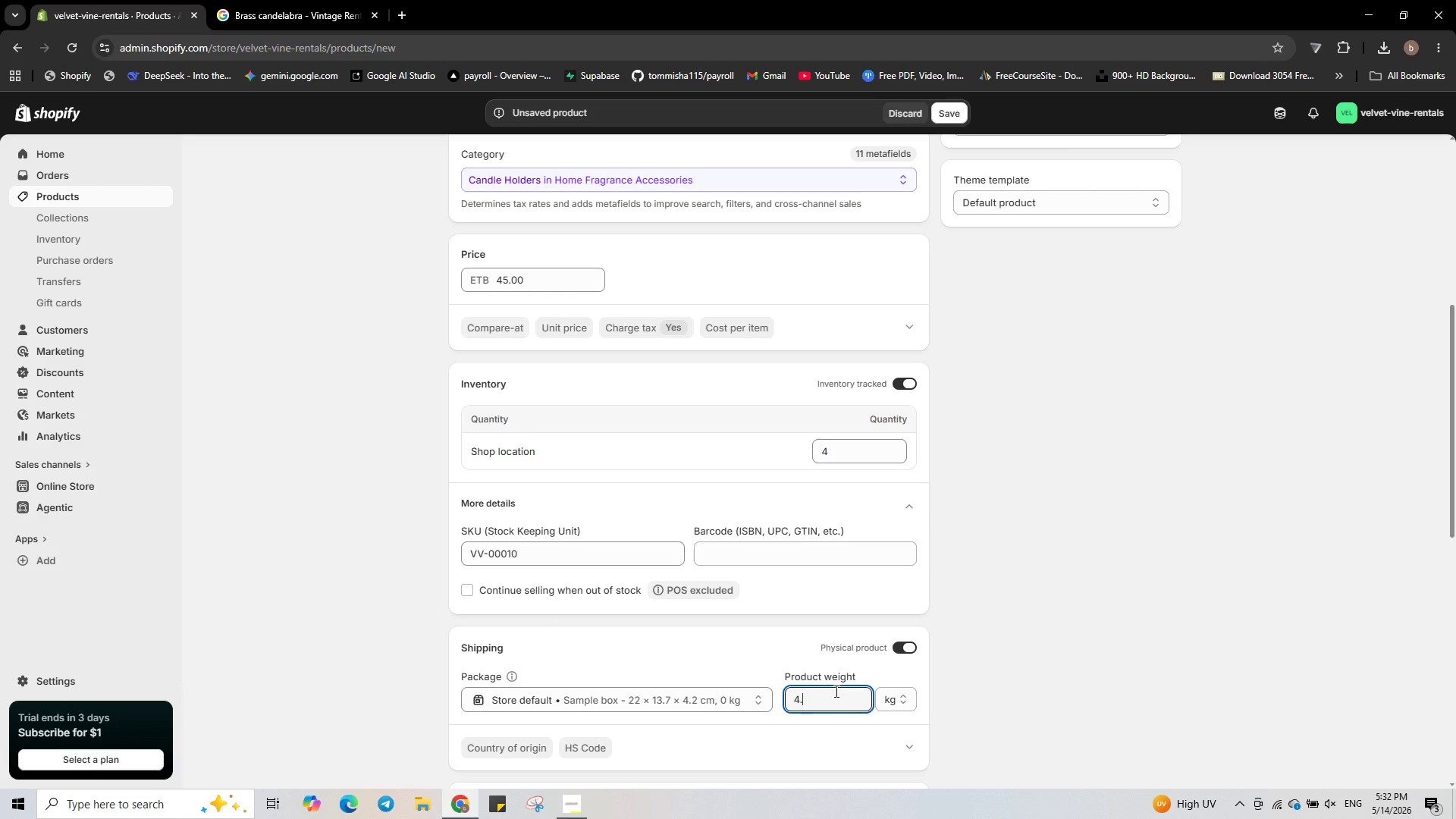 
key(Numpad2)
 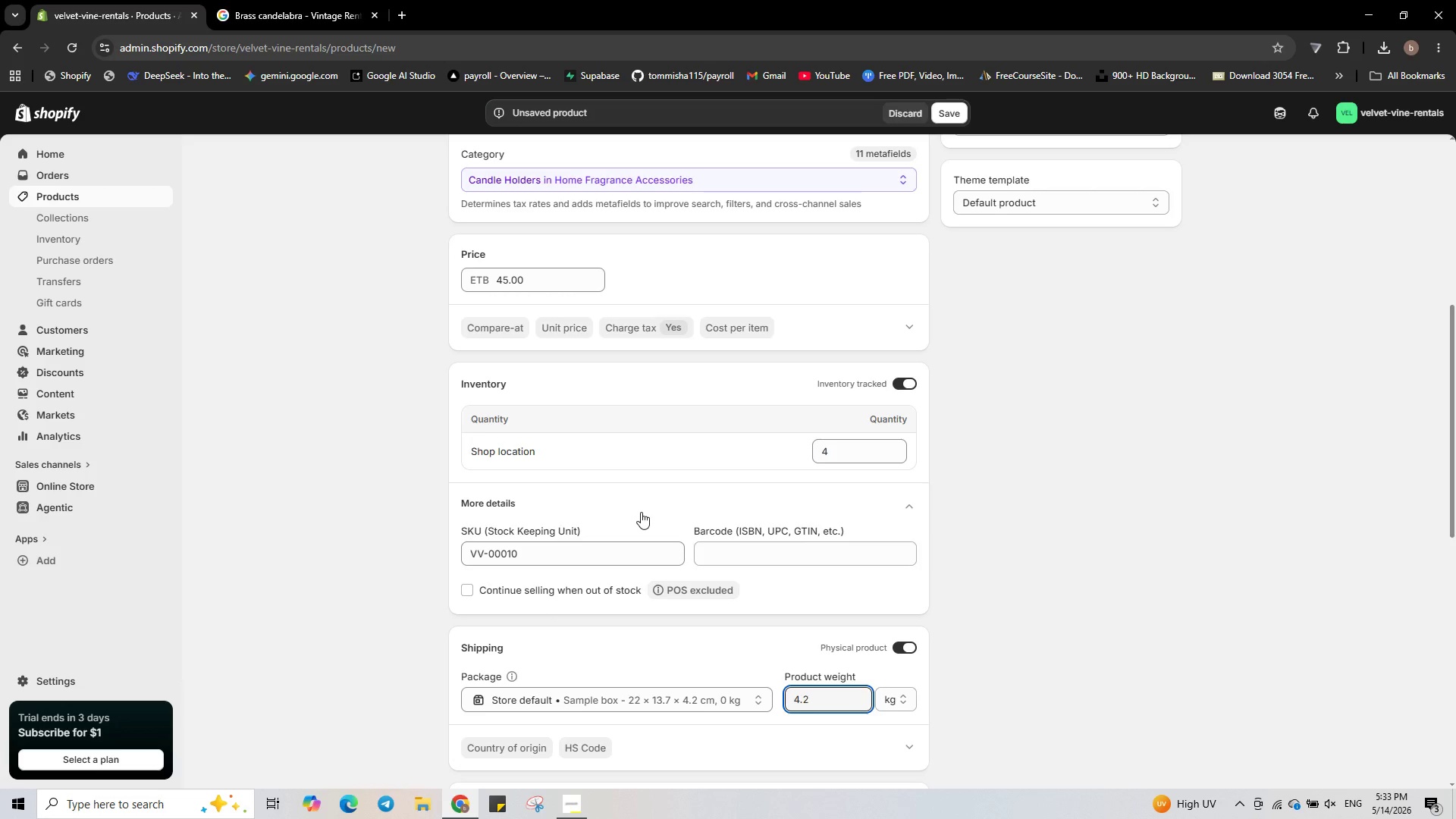 
scroll: coordinate [641, 512], scroll_direction: down, amount: 5.0
 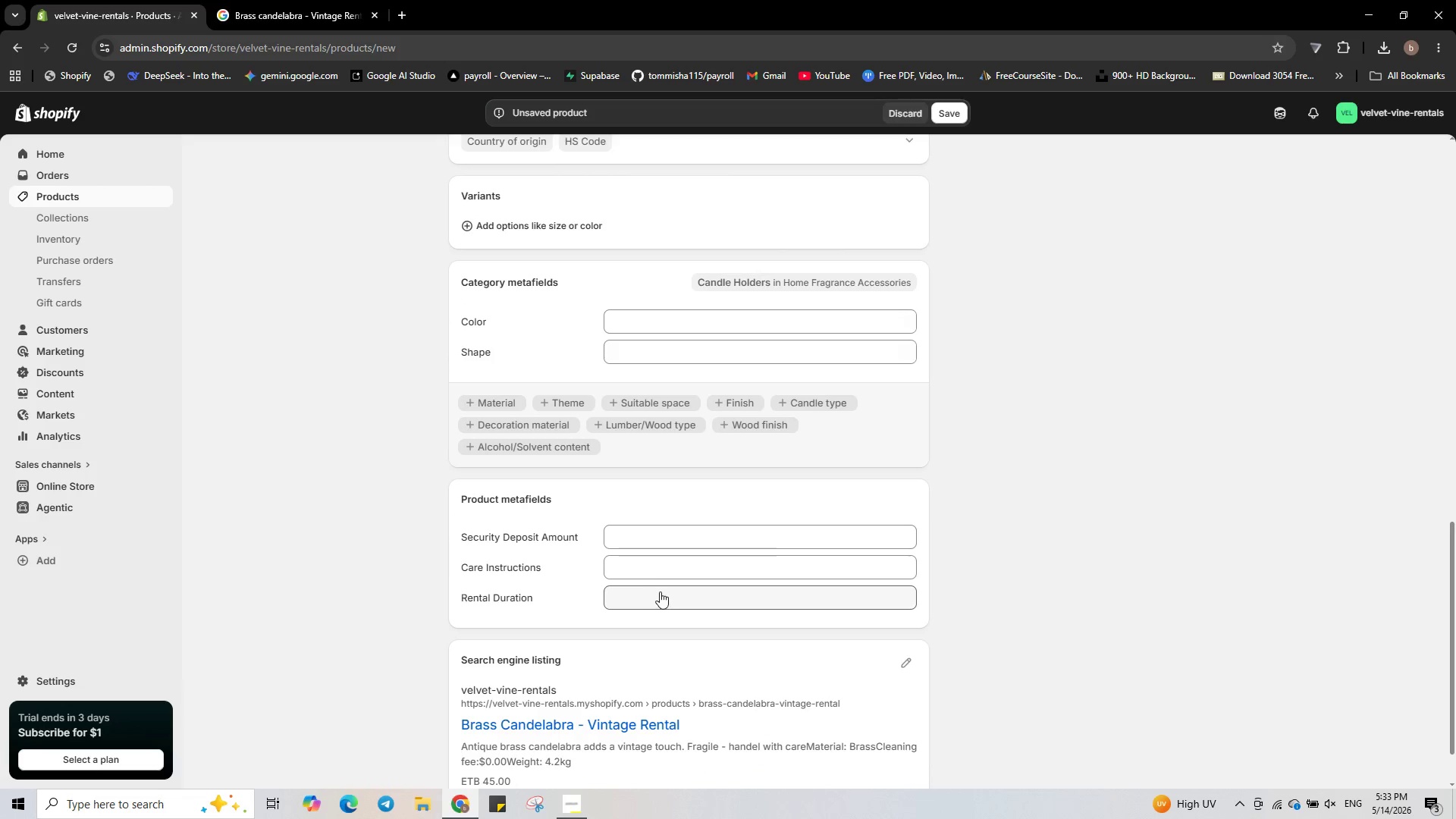 
left_click([662, 600])
 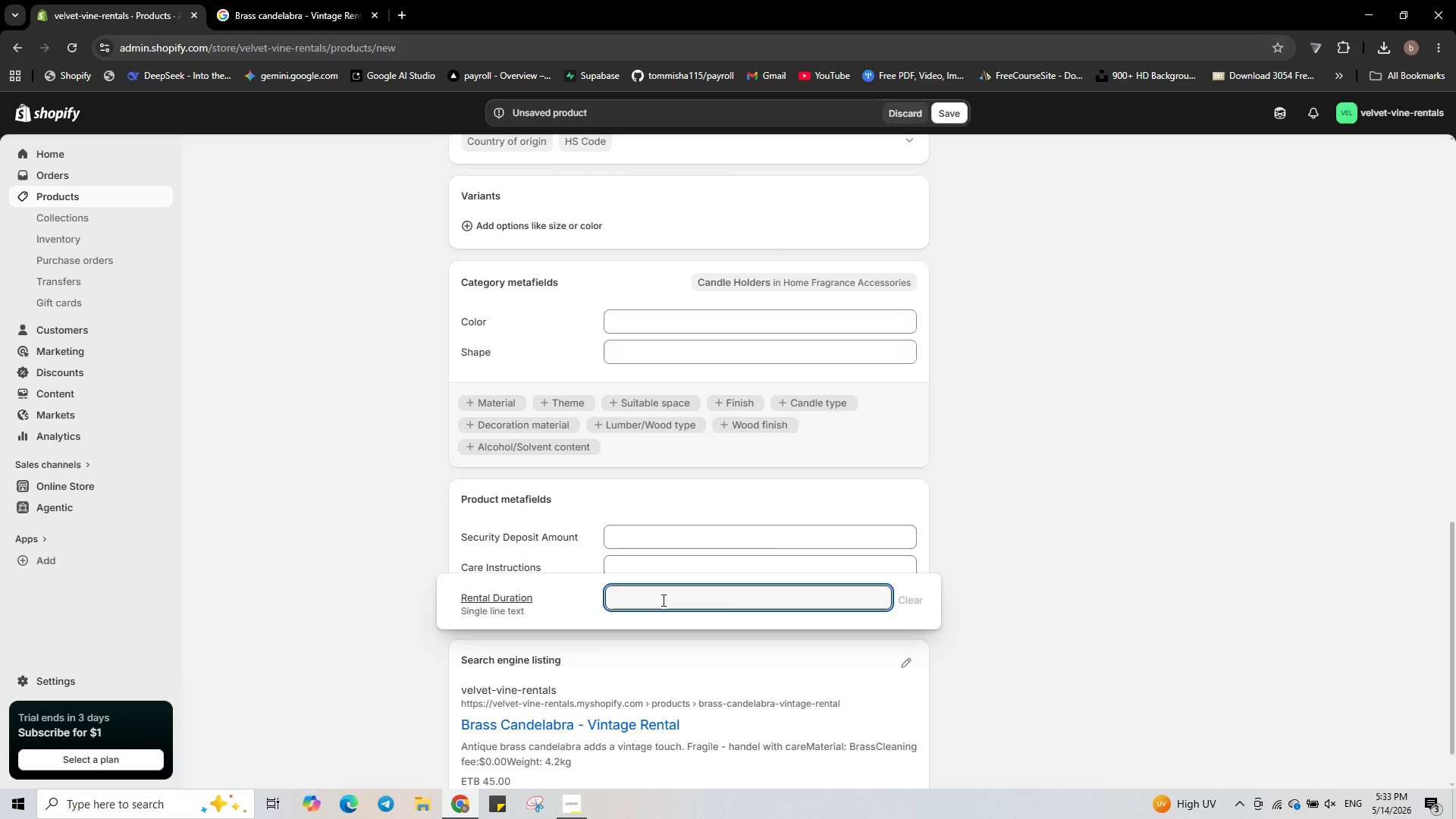 
type(72 Hours (Weekens)
key(Backspace)
type(d))
 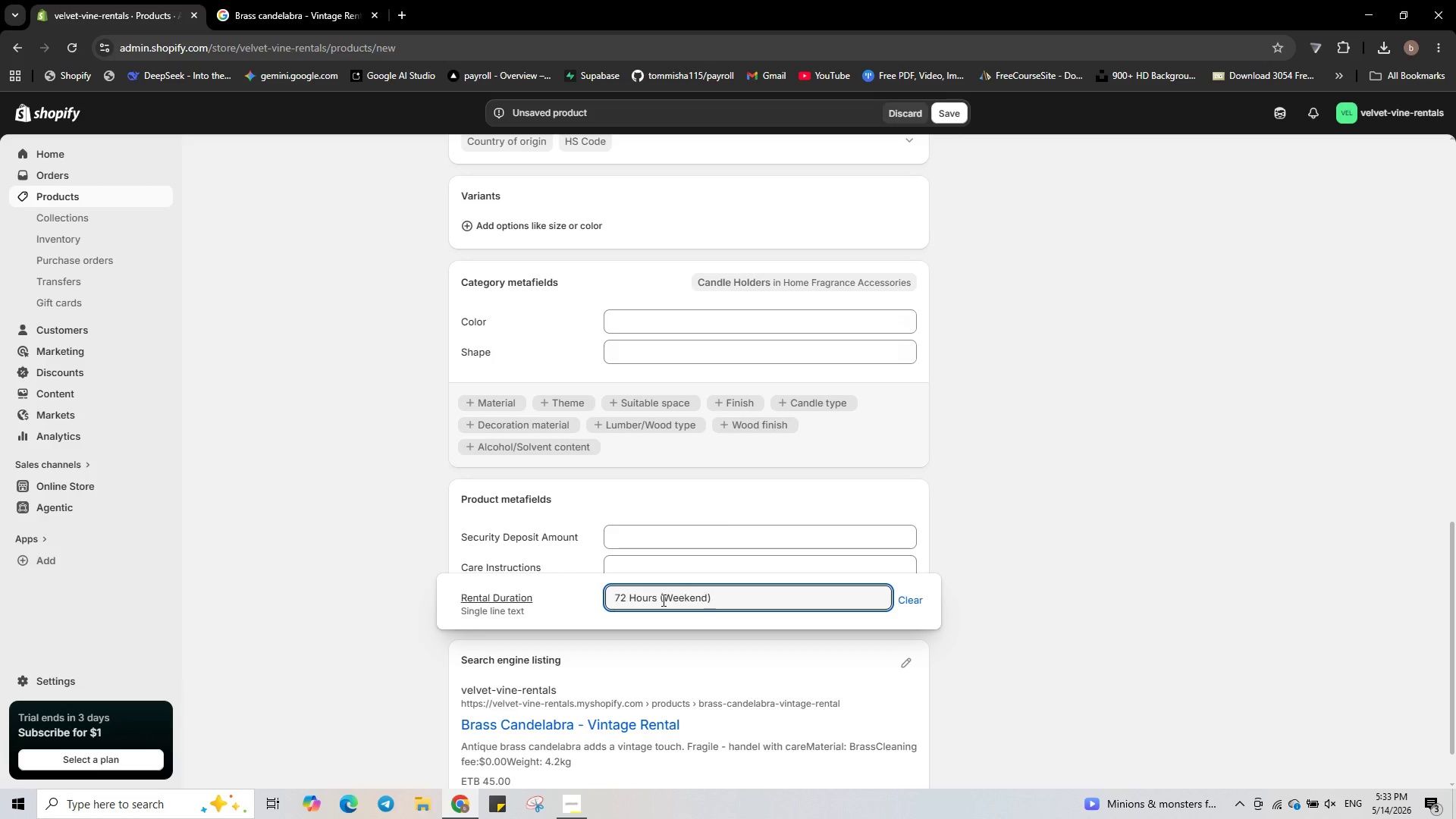 
left_click([661, 564])
 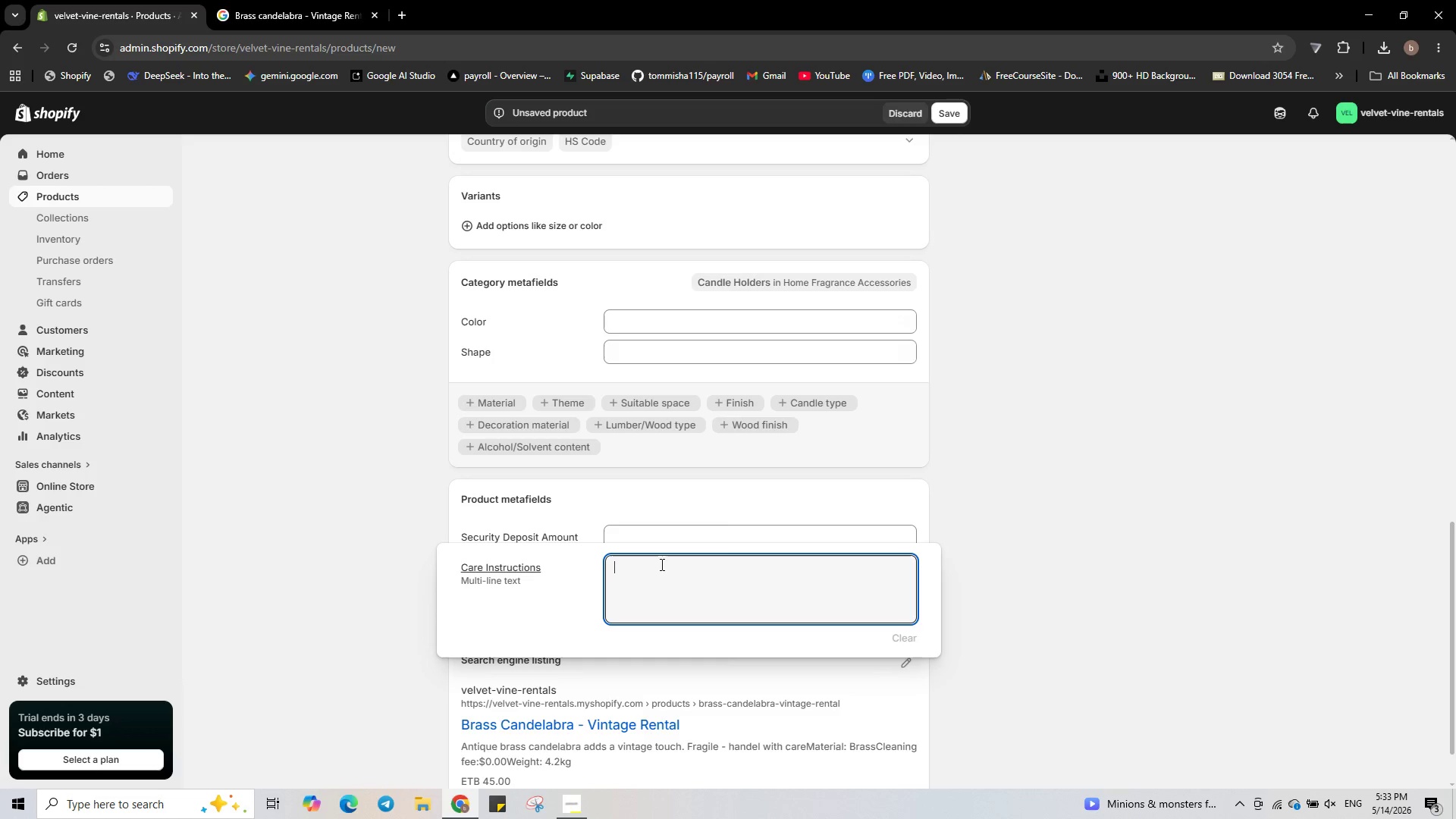 
type(Fragile - handle with extreme care.)
 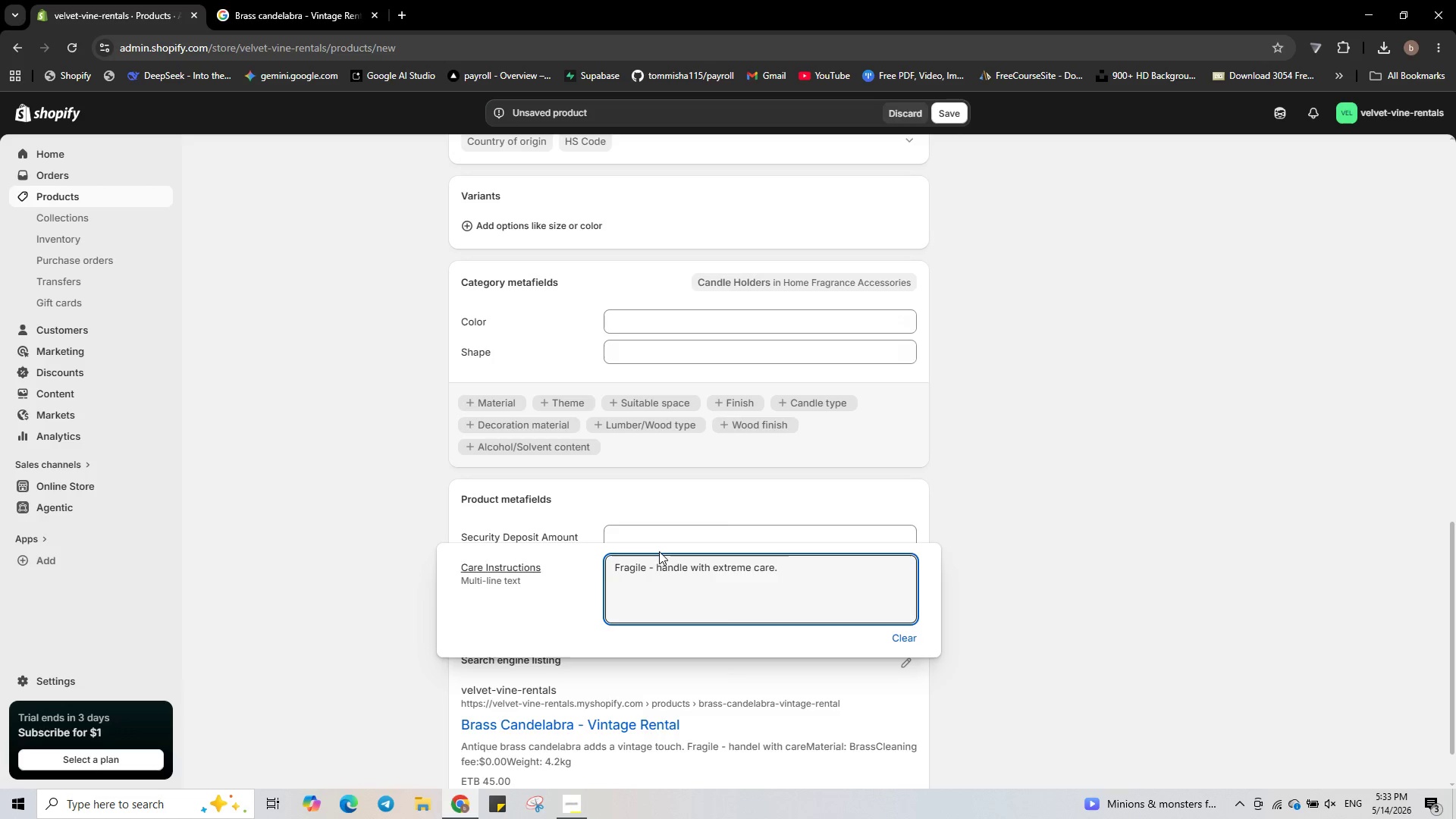 
left_click([661, 539])
 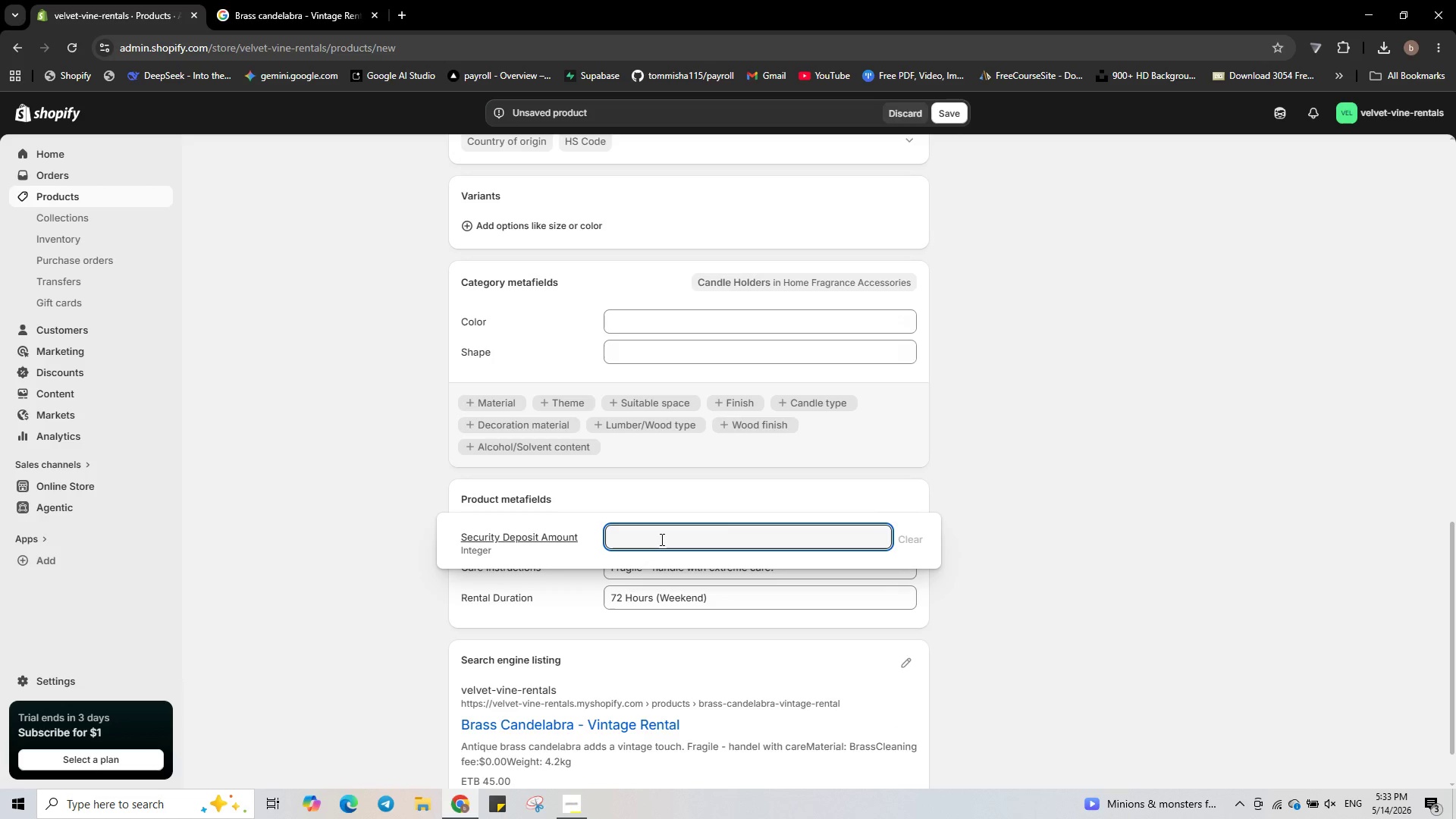 
key(Numpad1)
 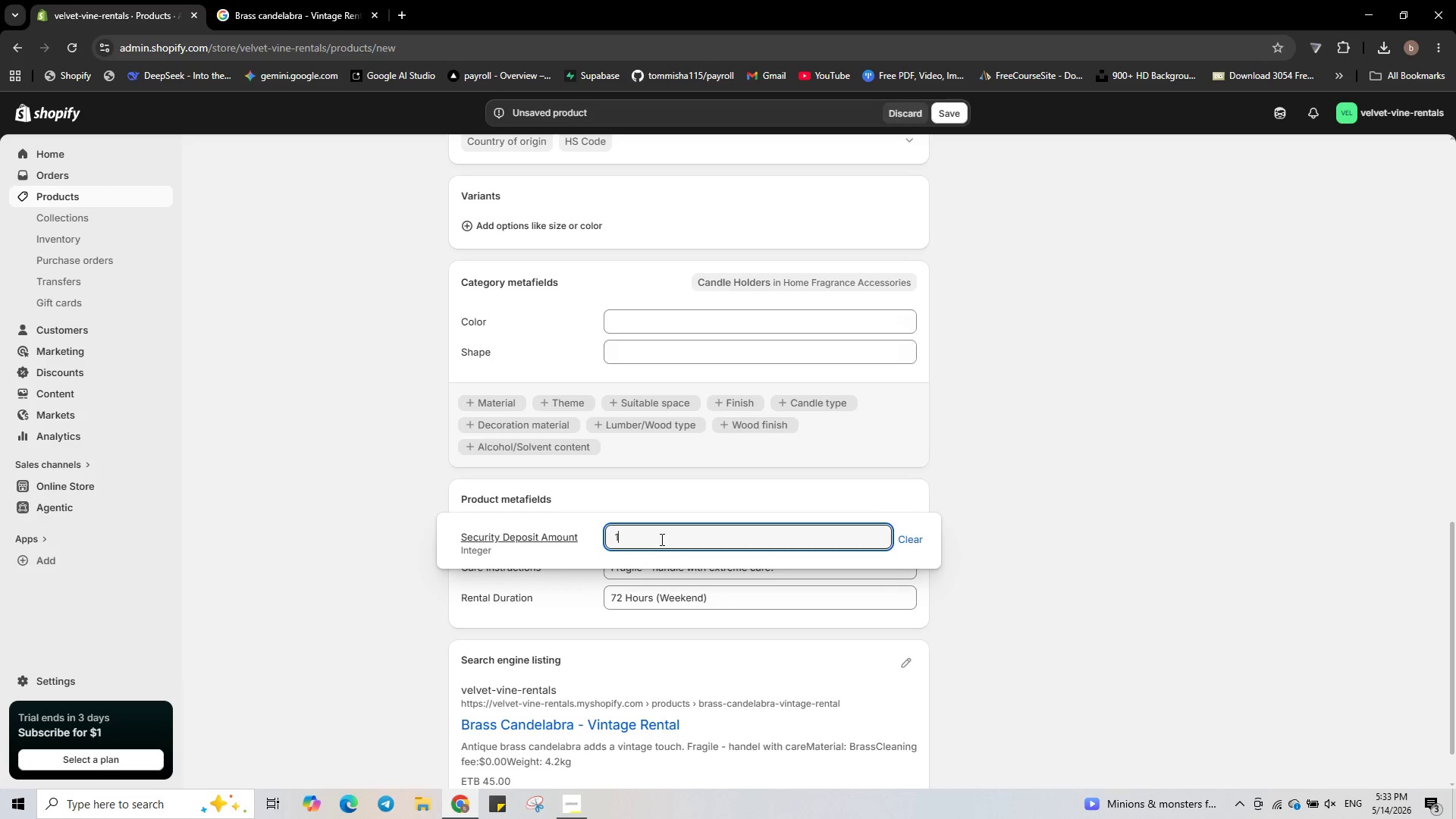 
key(Numpad0)
 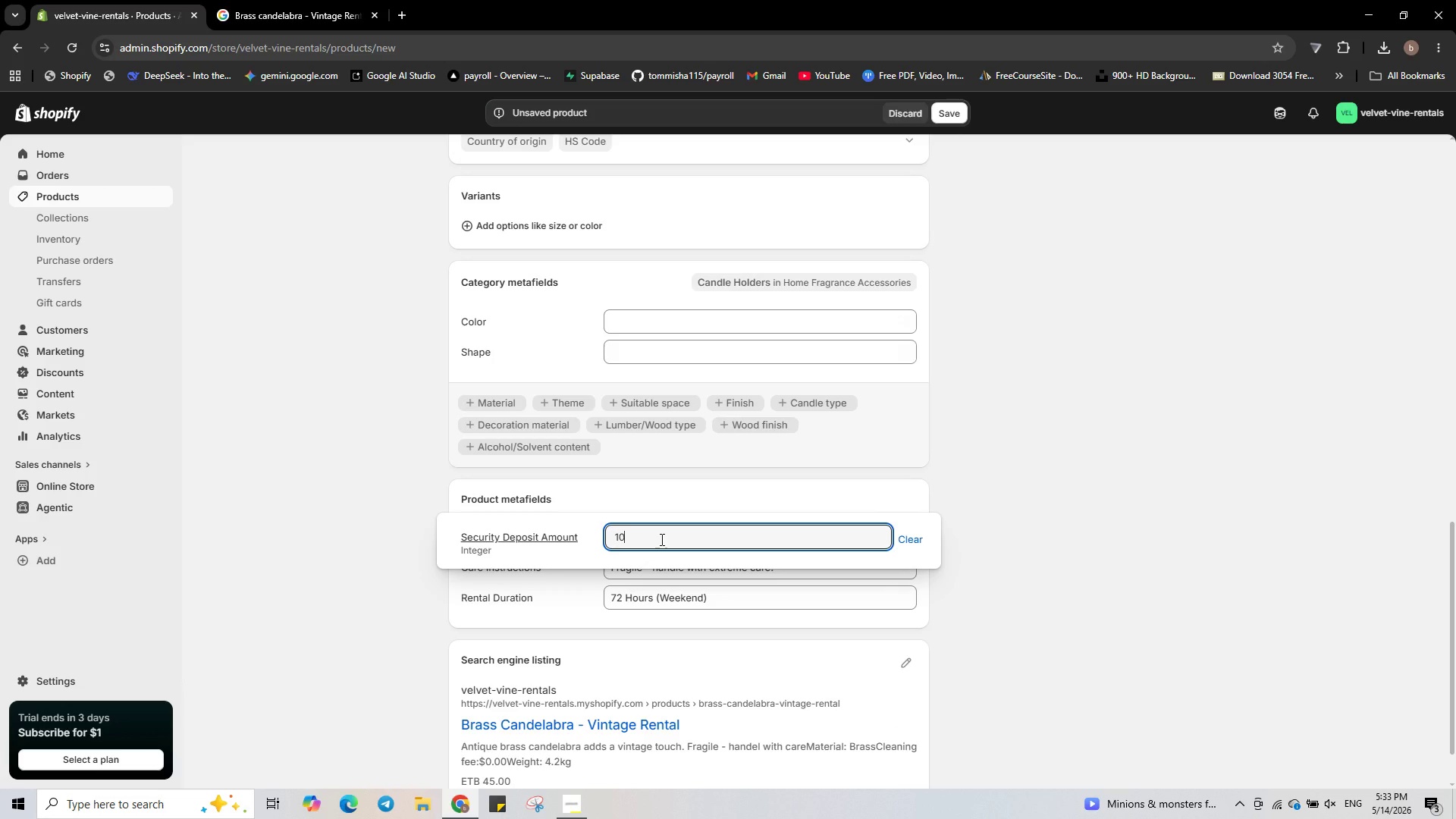 
key(Numpad0)
 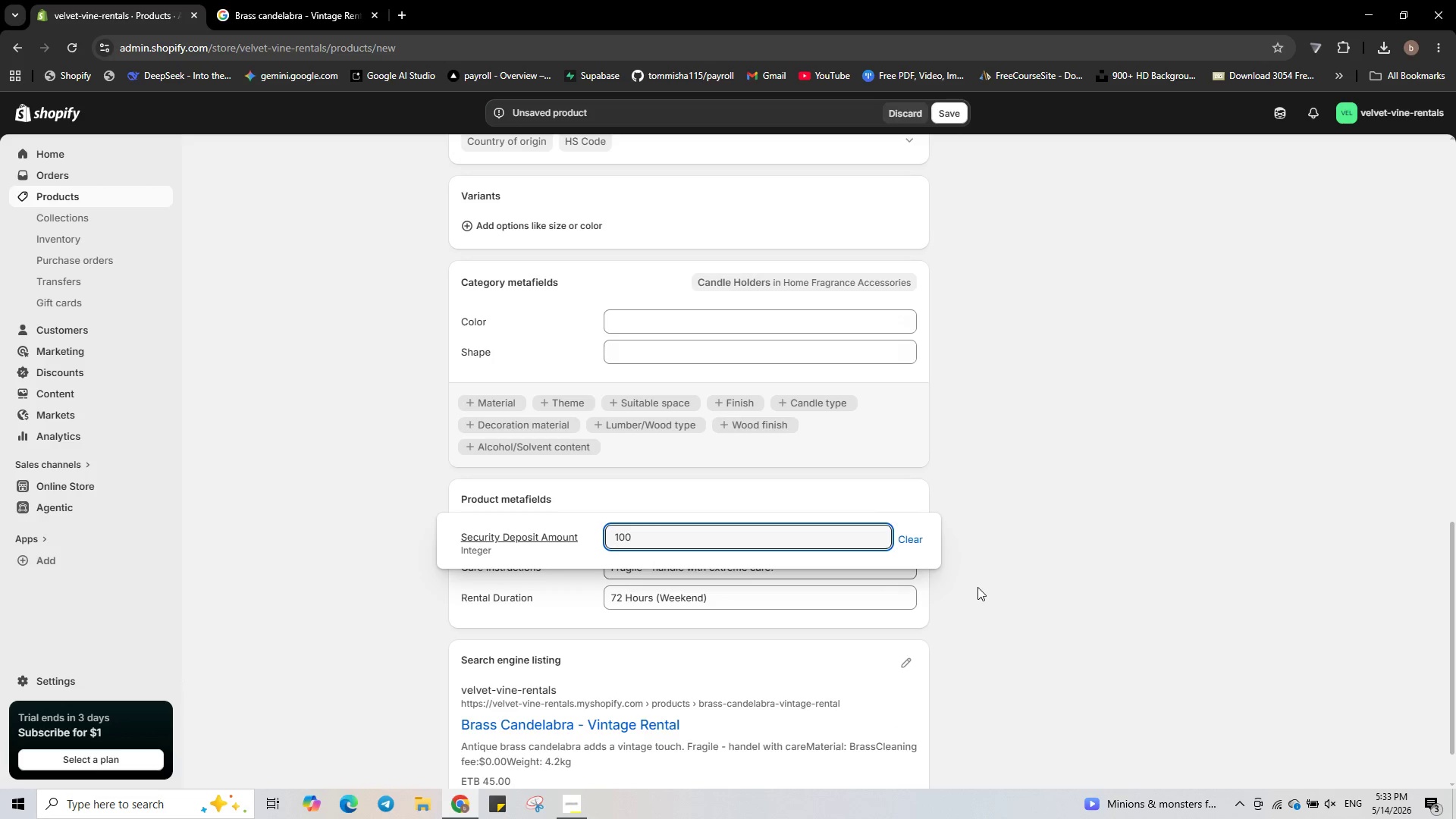 
left_click([988, 586])
 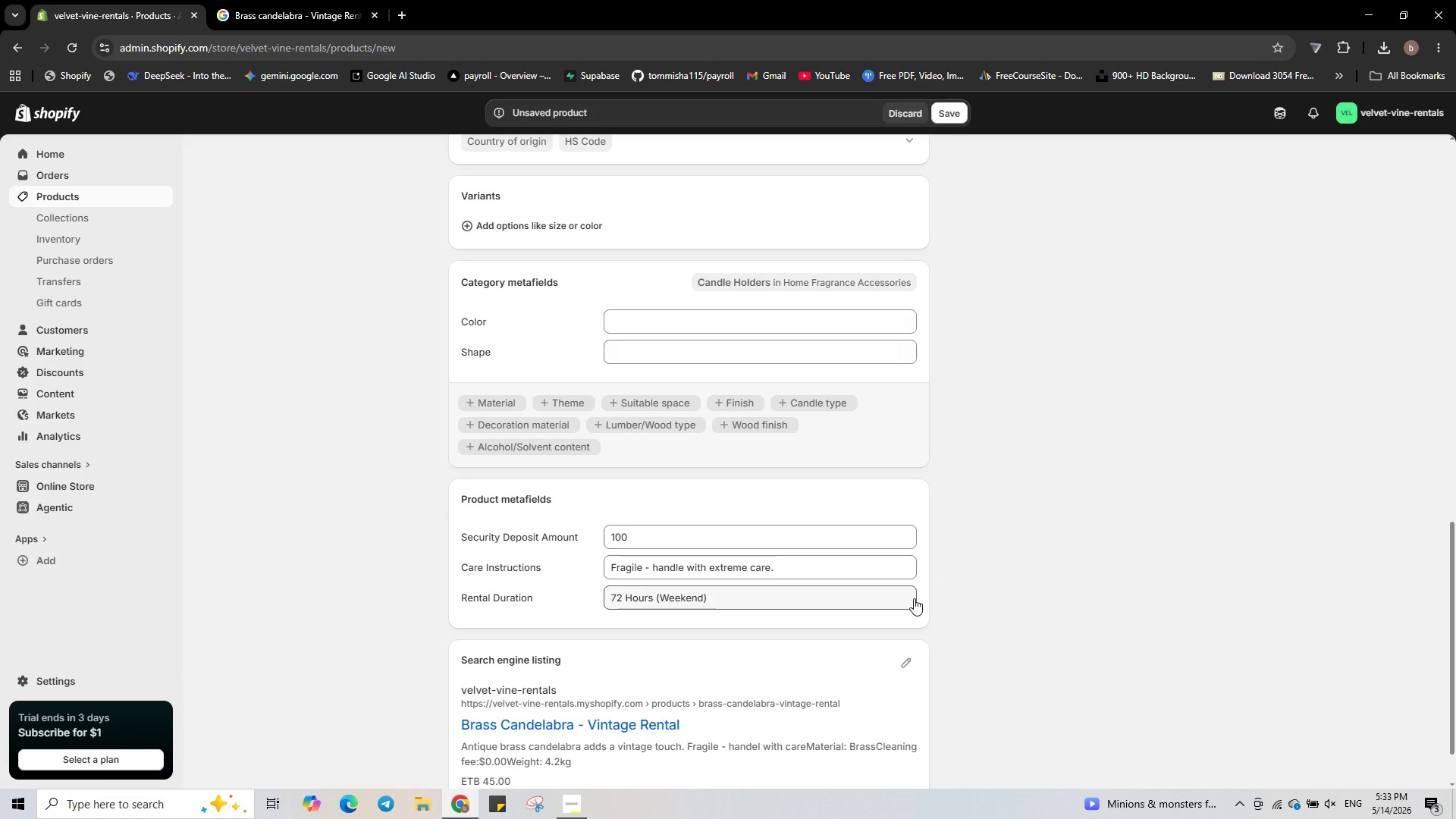 
scroll: coordinate [914, 598], scroll_direction: down, amount: 1.0
 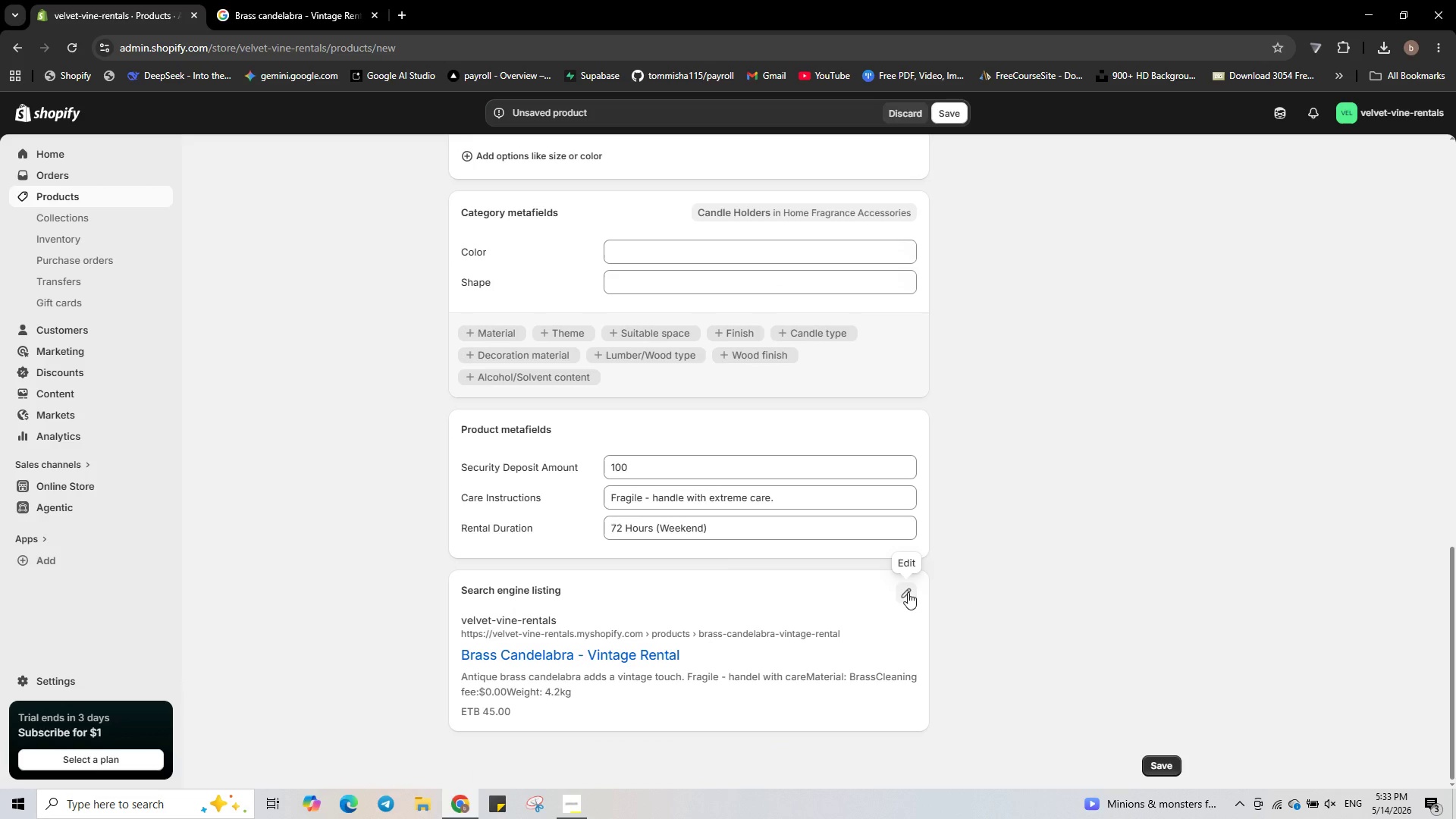 
scroll: coordinate [796, 464], scroll_direction: up, amount: 14.0
 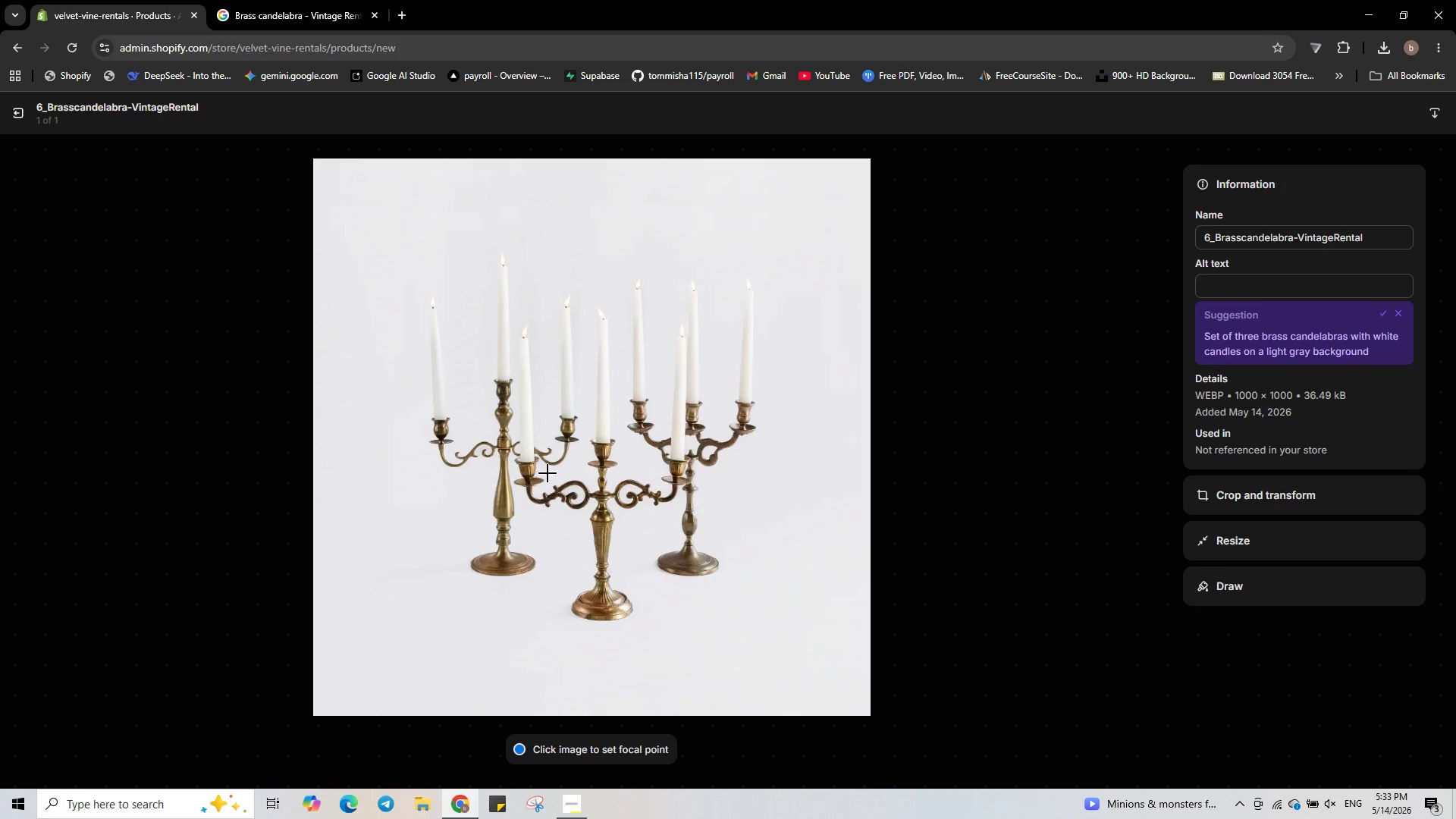 
wait(5.02)
 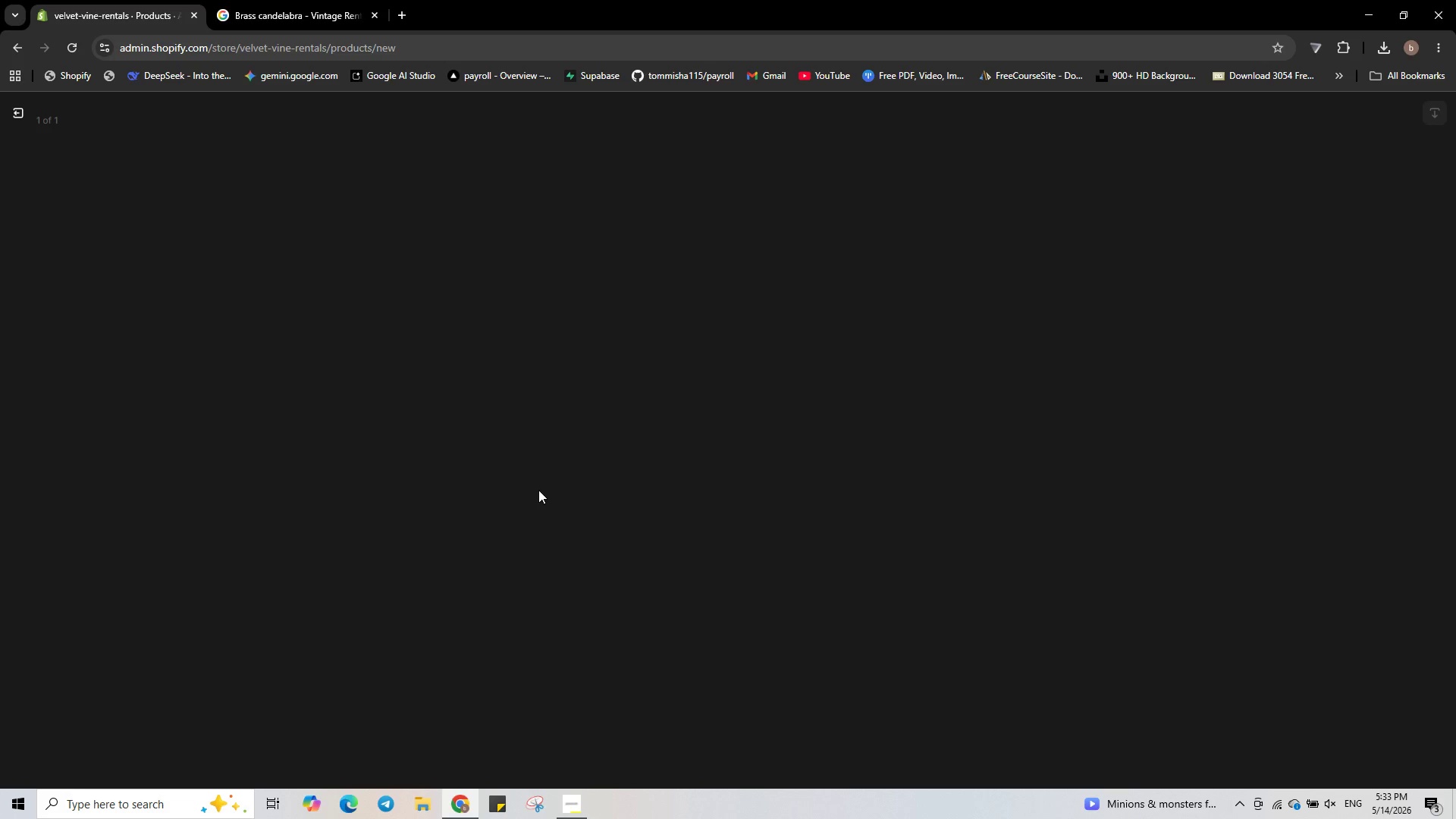 
left_click([1298, 285])
 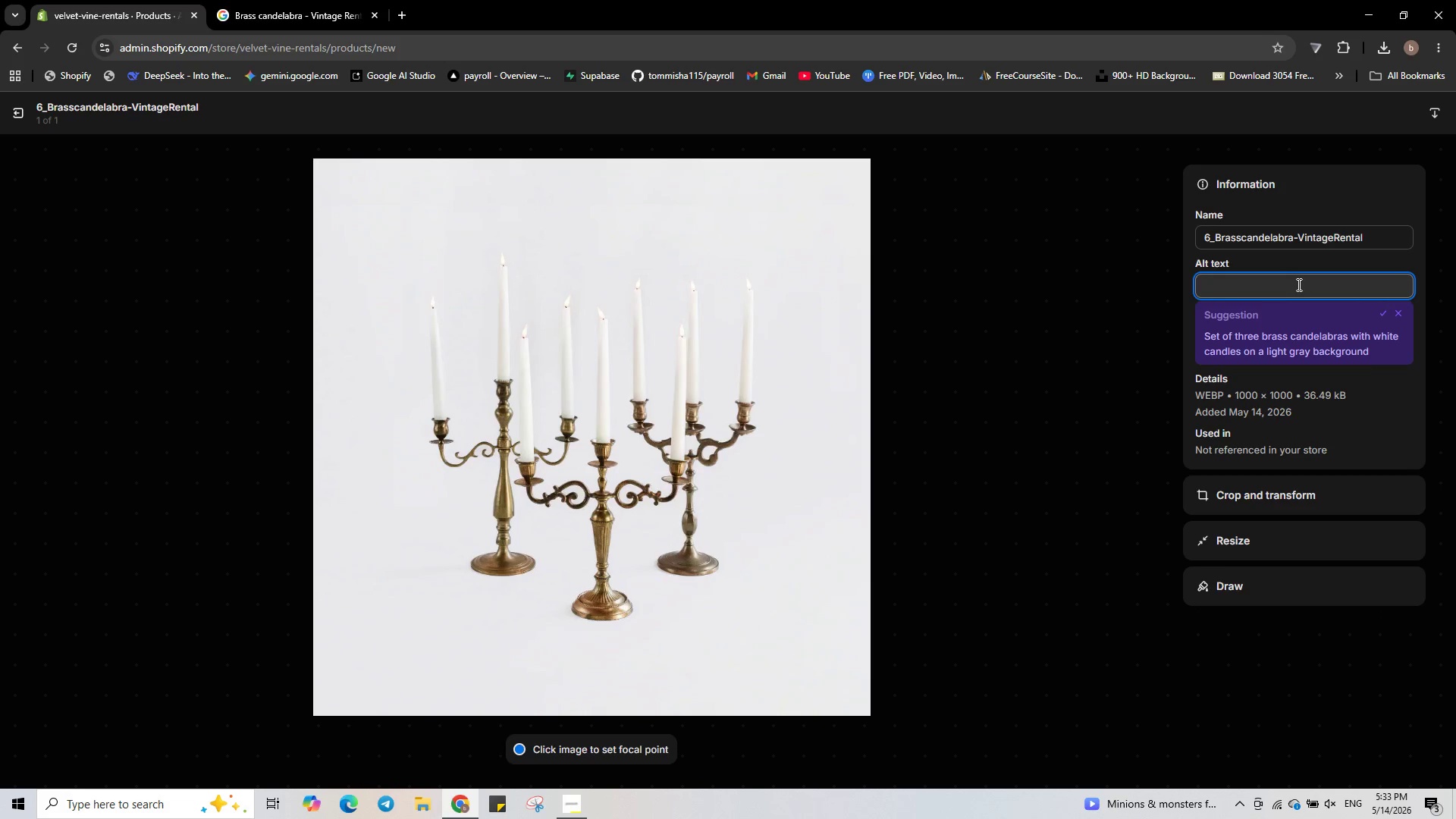 
type(Antique brass canada)
key(Backspace)
type(elabra )
 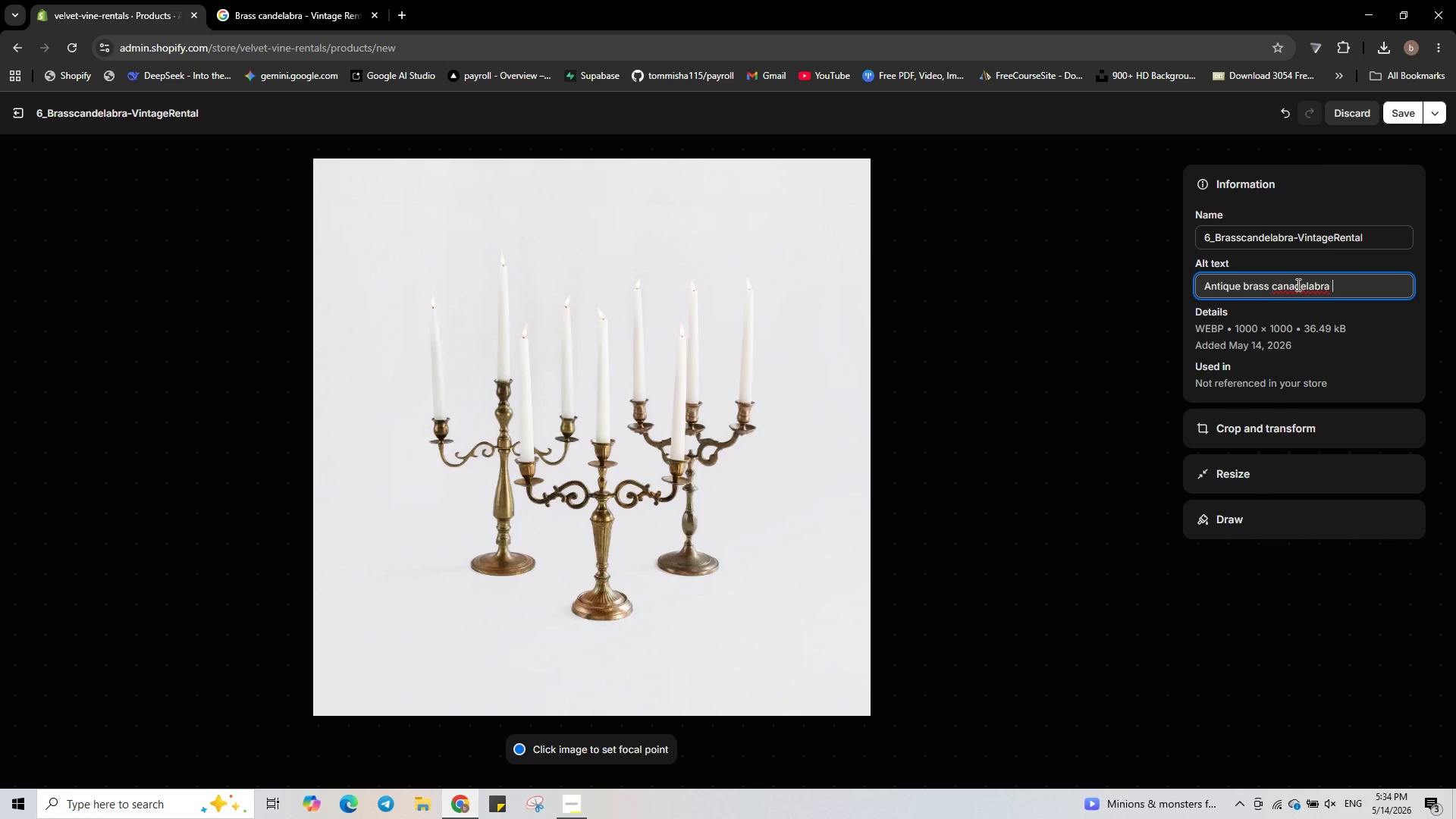 
right_click([1297, 284])
 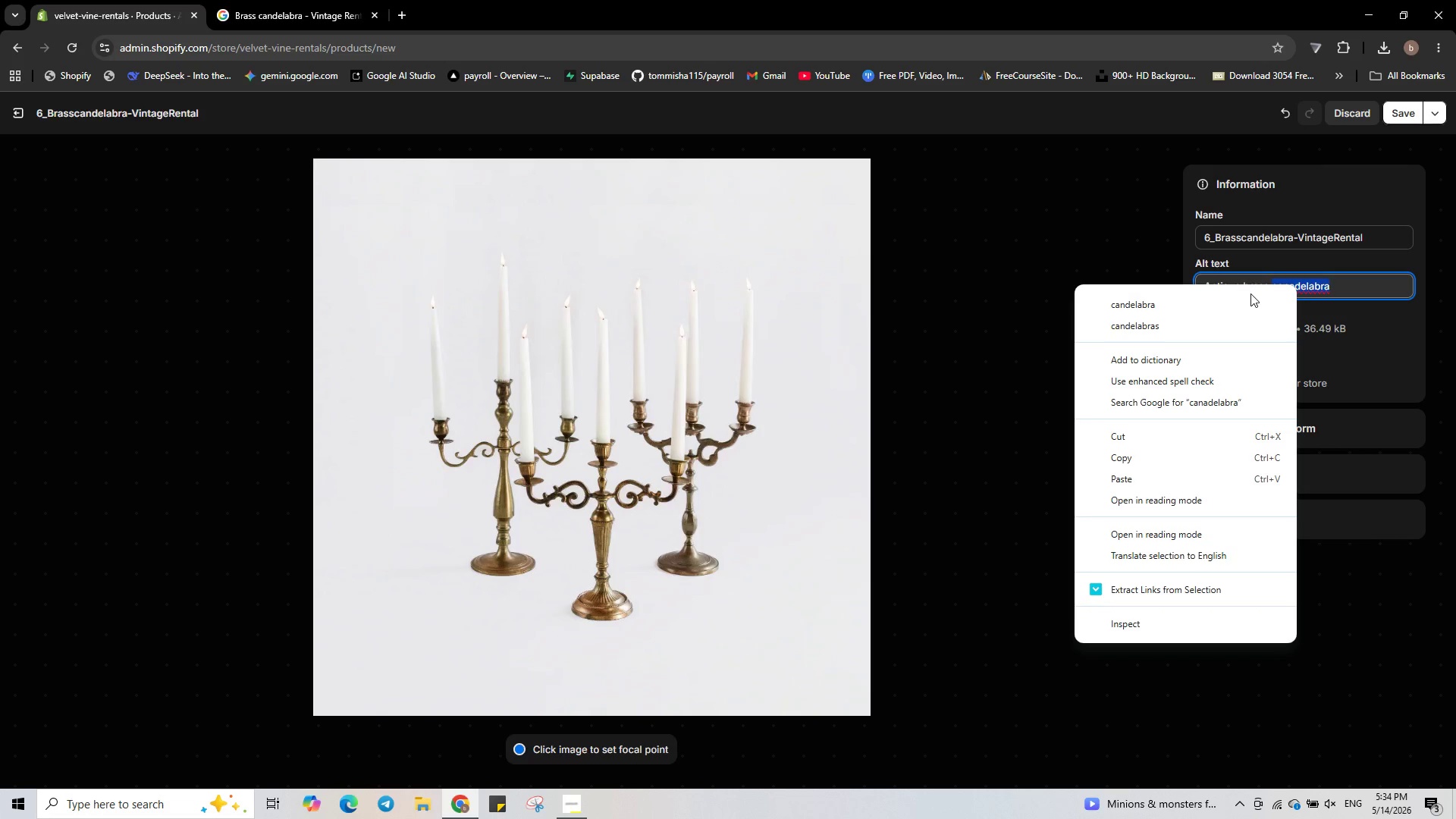 
left_click([1249, 294])
 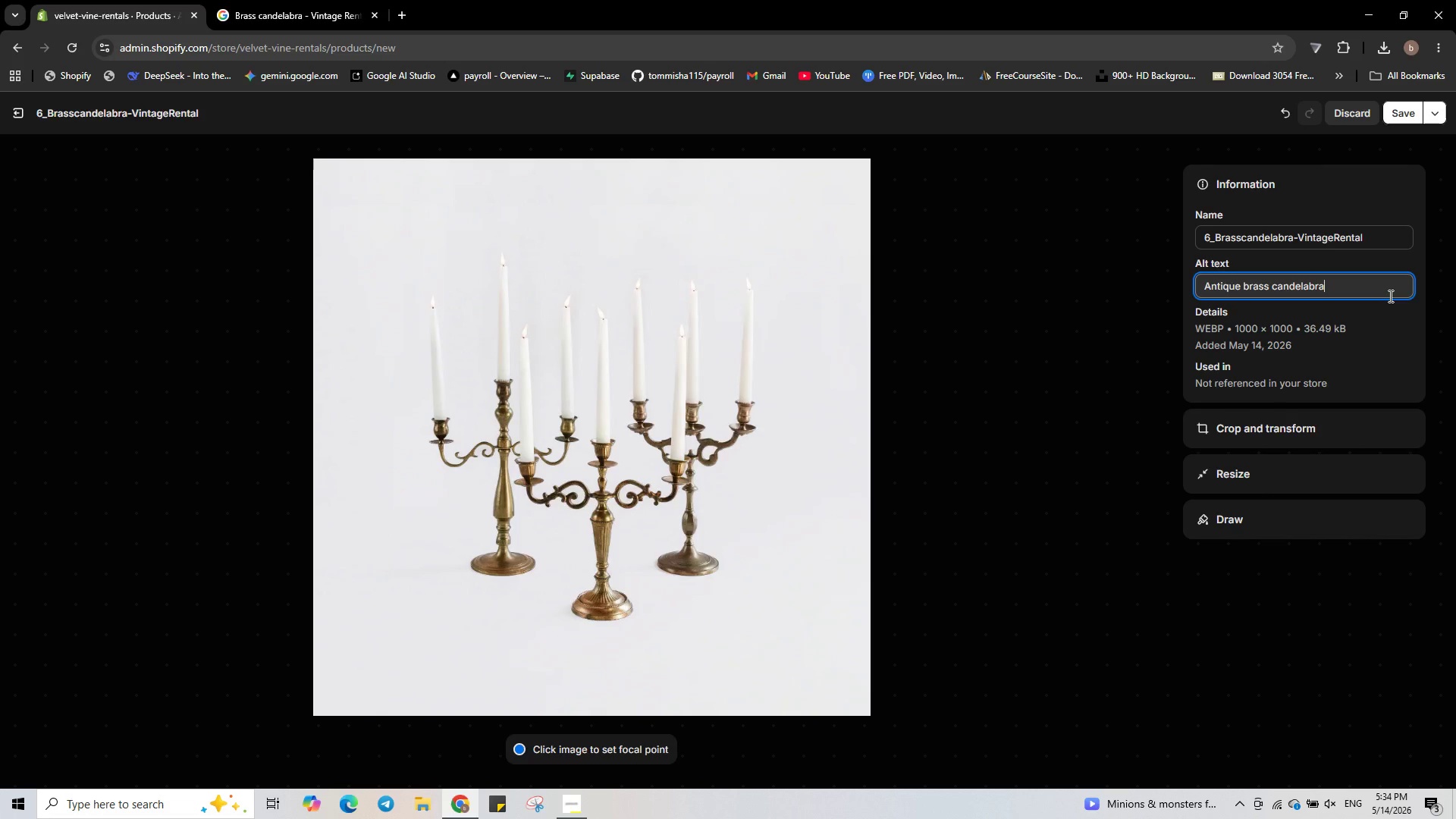 
type( =)
key(Backspace)
type(- vintage ec)
key(Backspace)
type(vent decor rental)
 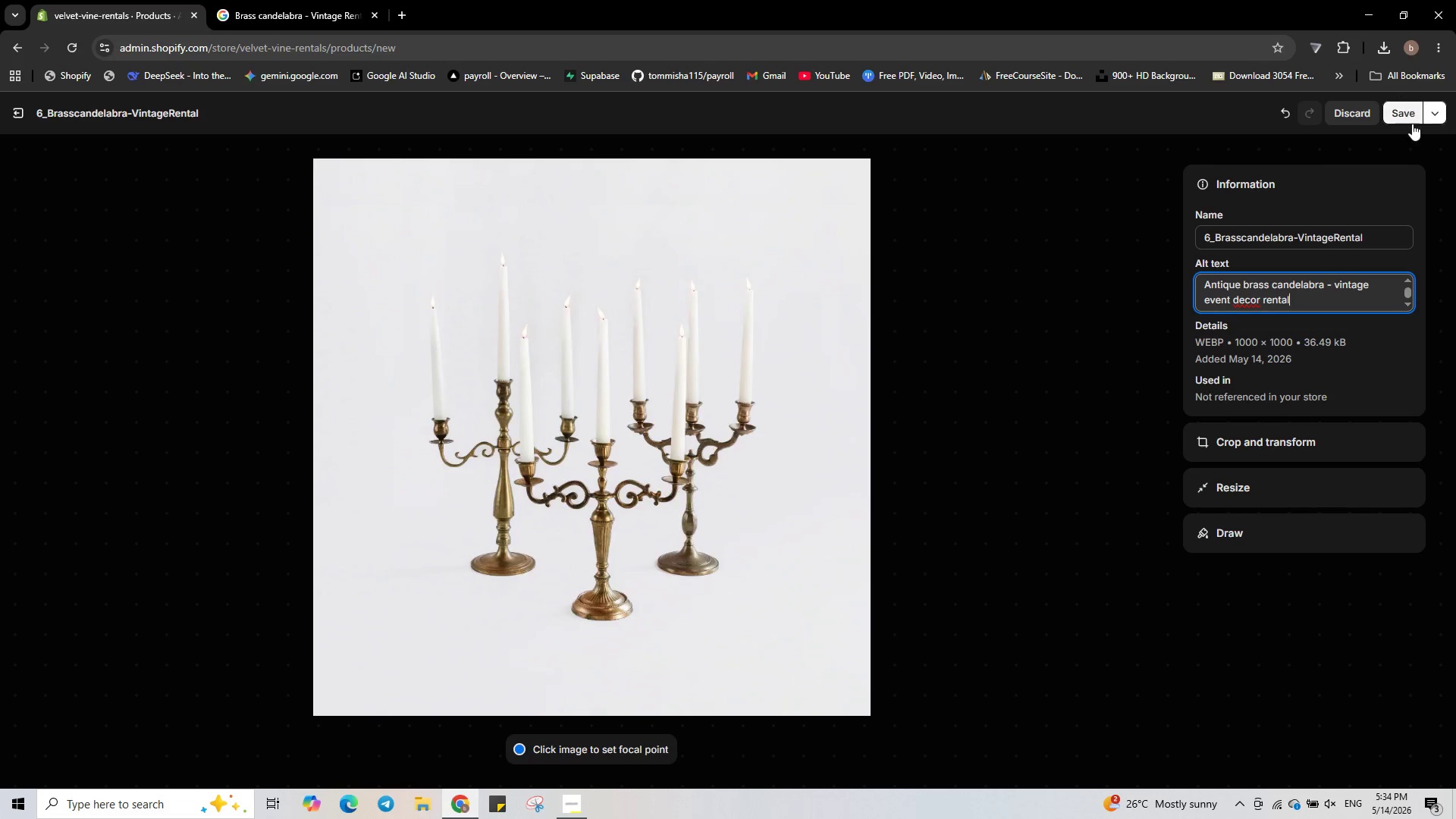 
left_click([1411, 115])
 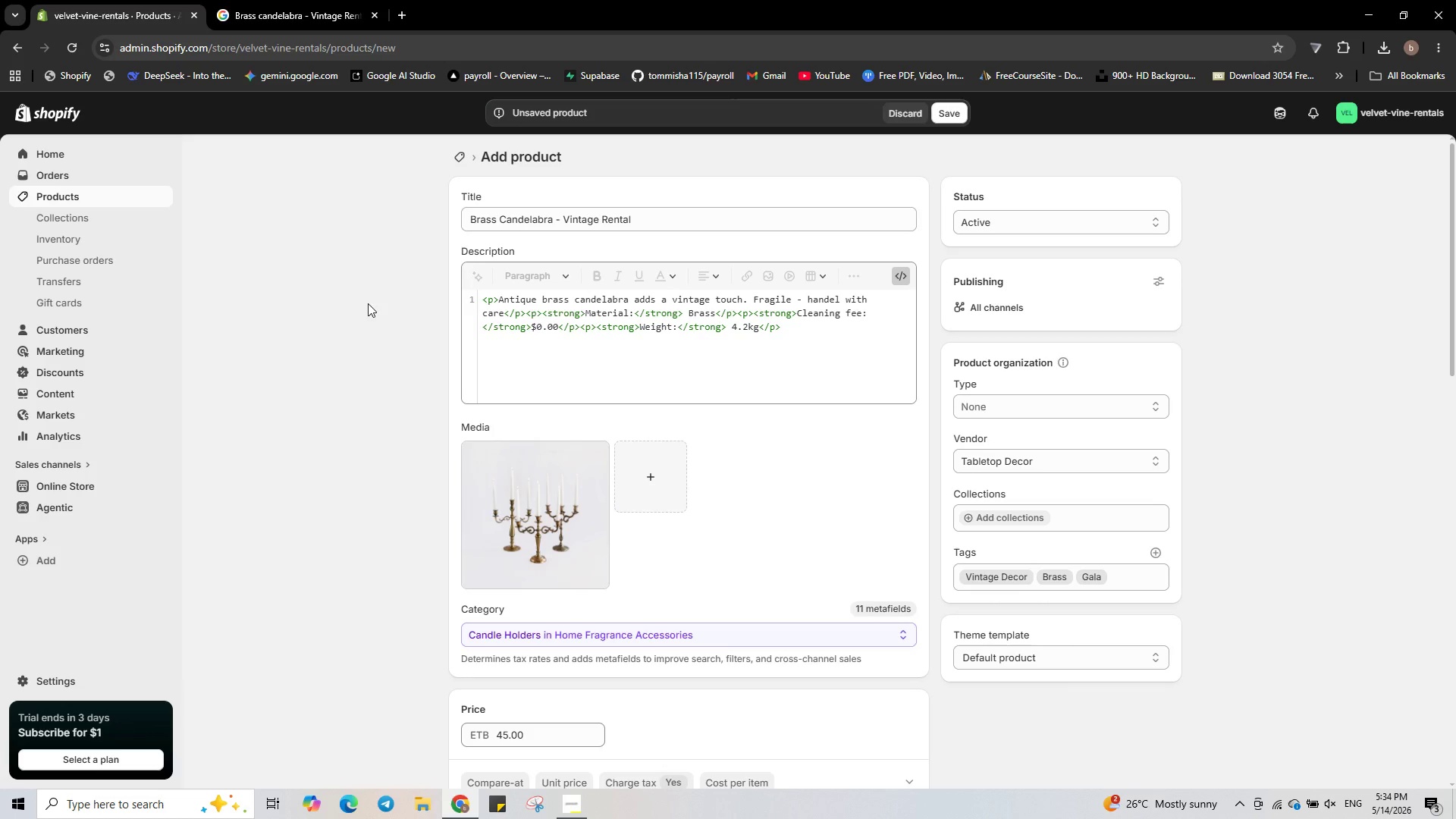 
wait(5.33)
 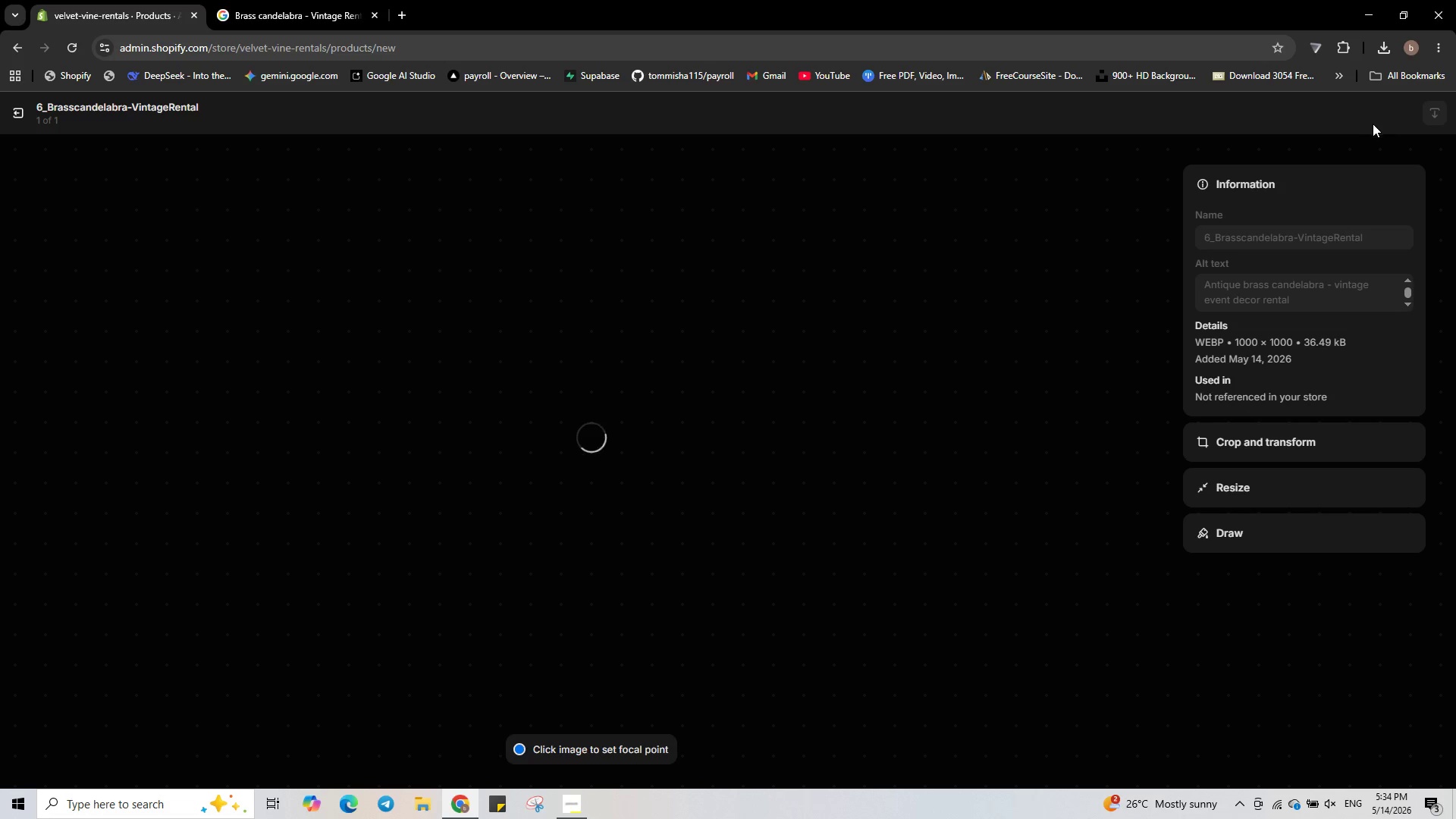 
scroll: coordinate [738, 537], scroll_direction: down, amount: 15.0
 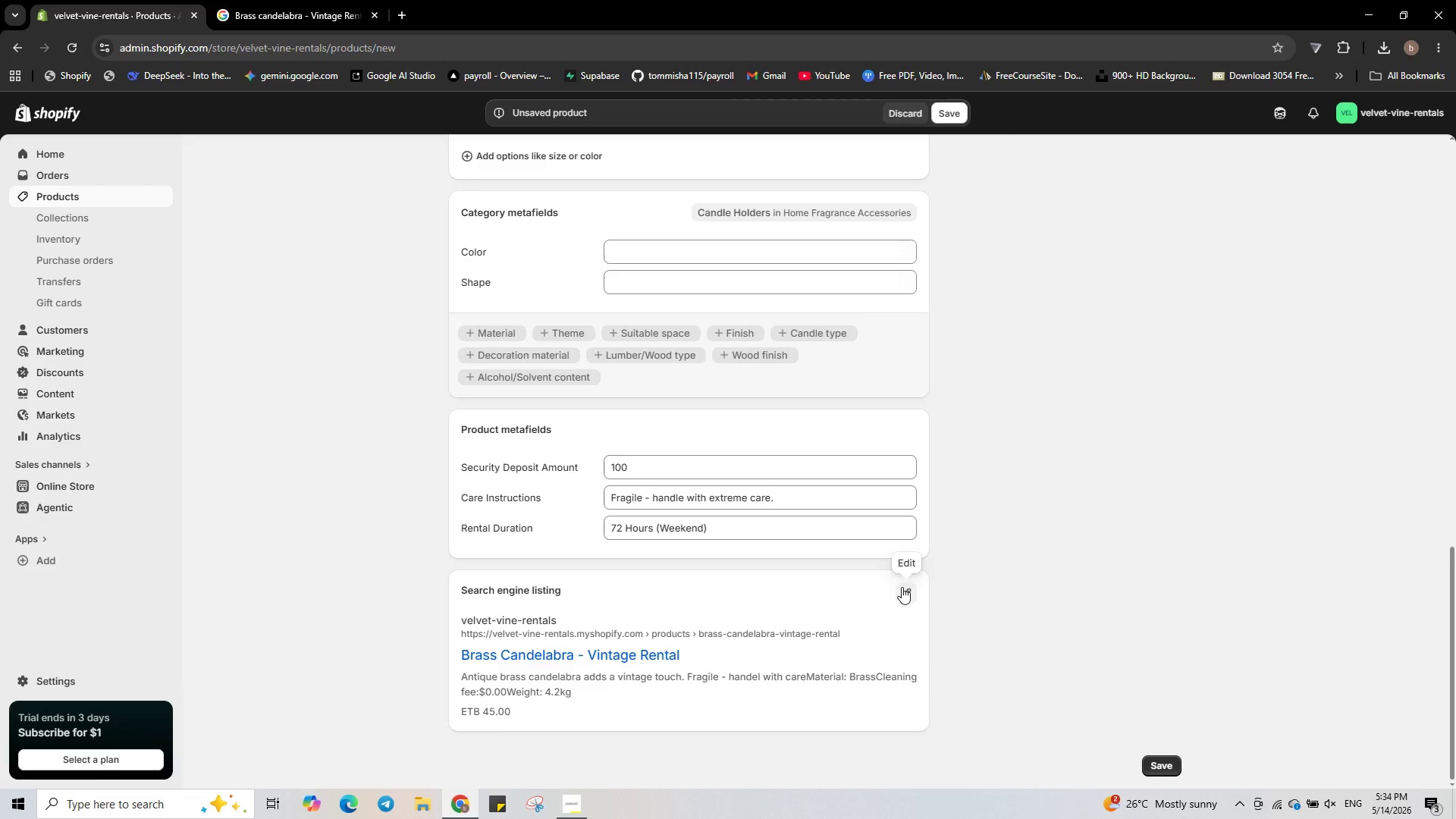 
left_click([902, 587])
 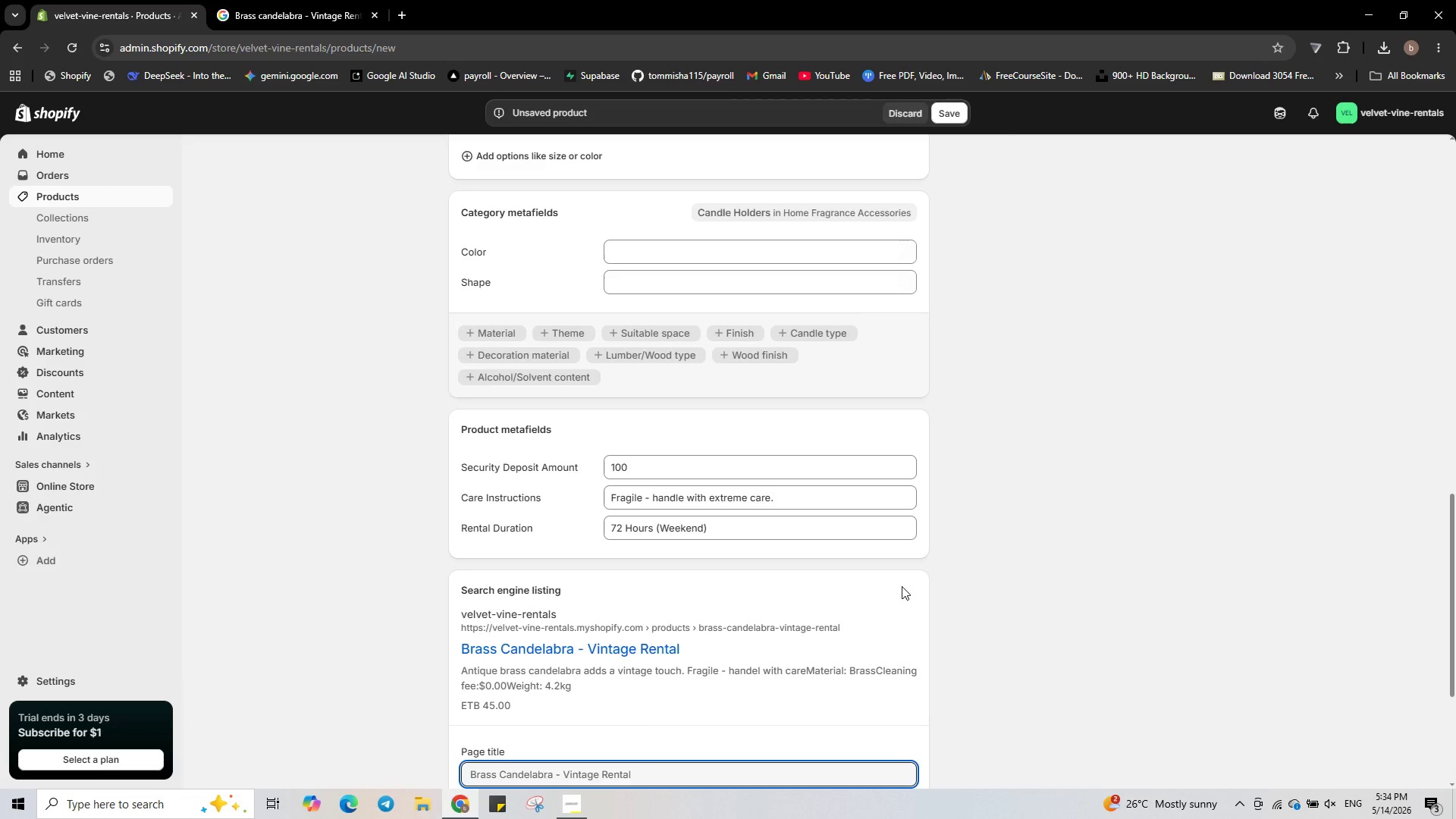 
scroll: coordinate [840, 589], scroll_direction: down, amount: 3.0
 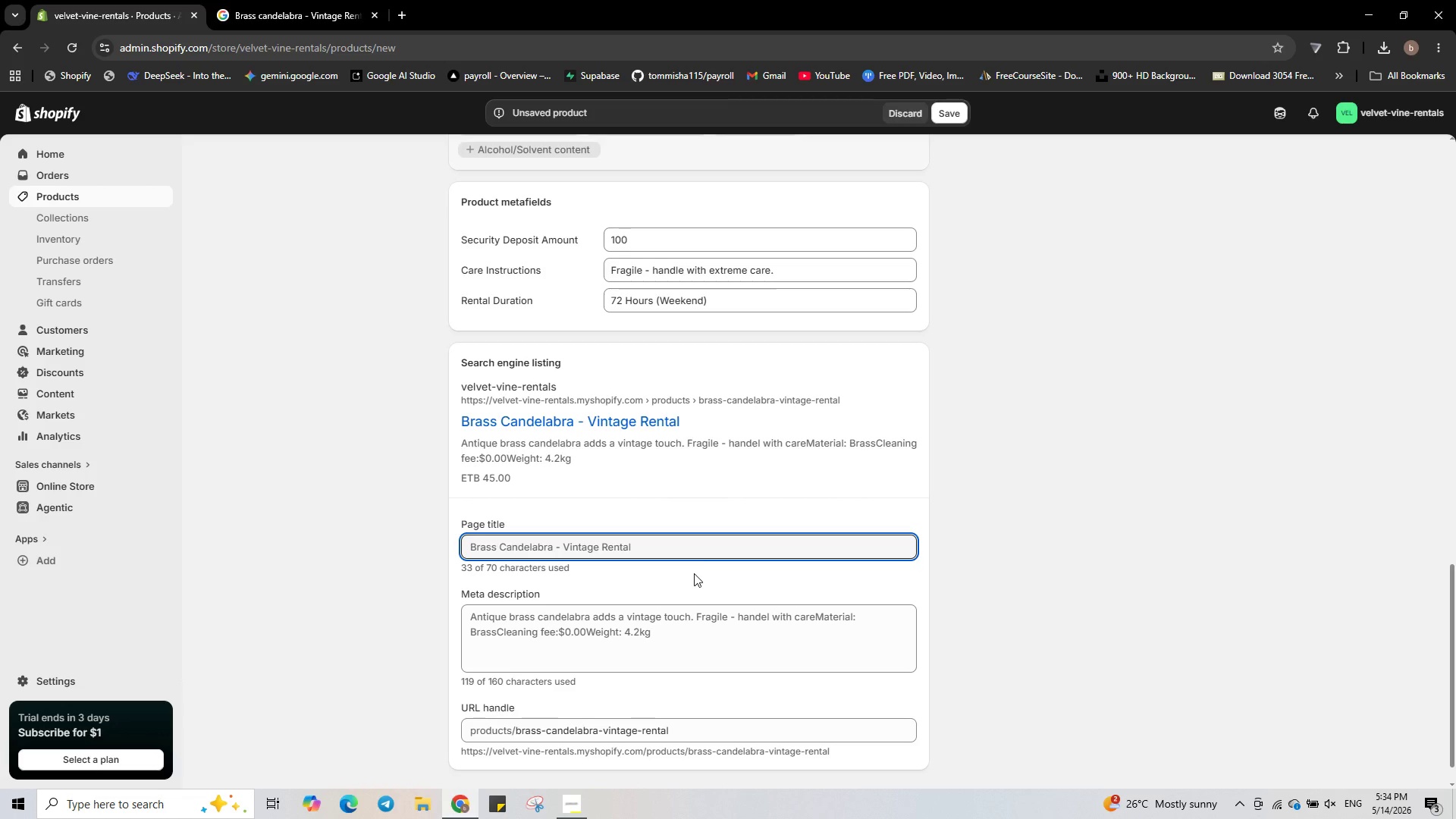 
left_click([703, 550])
 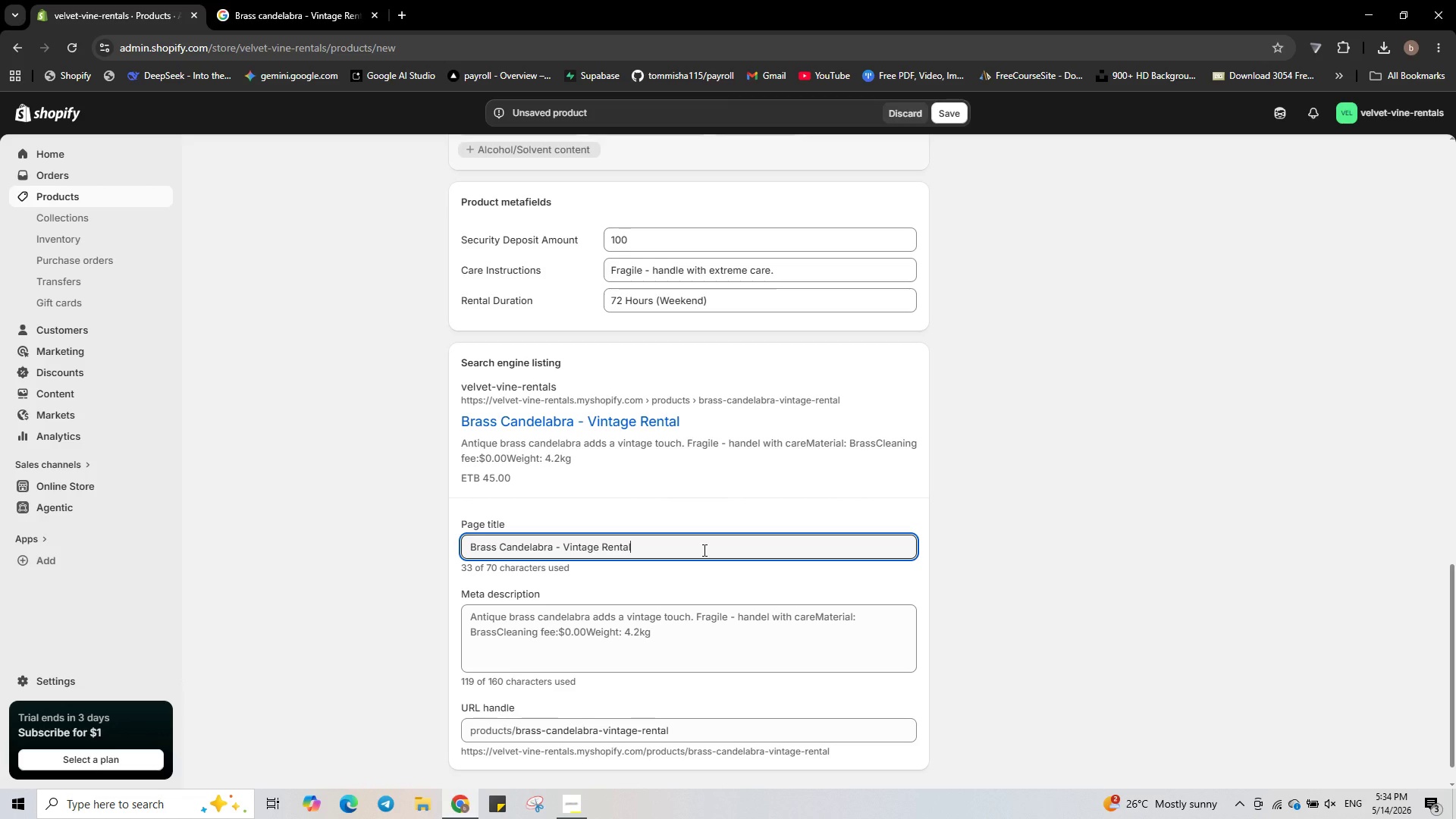 
type( | Velvet & vine)
 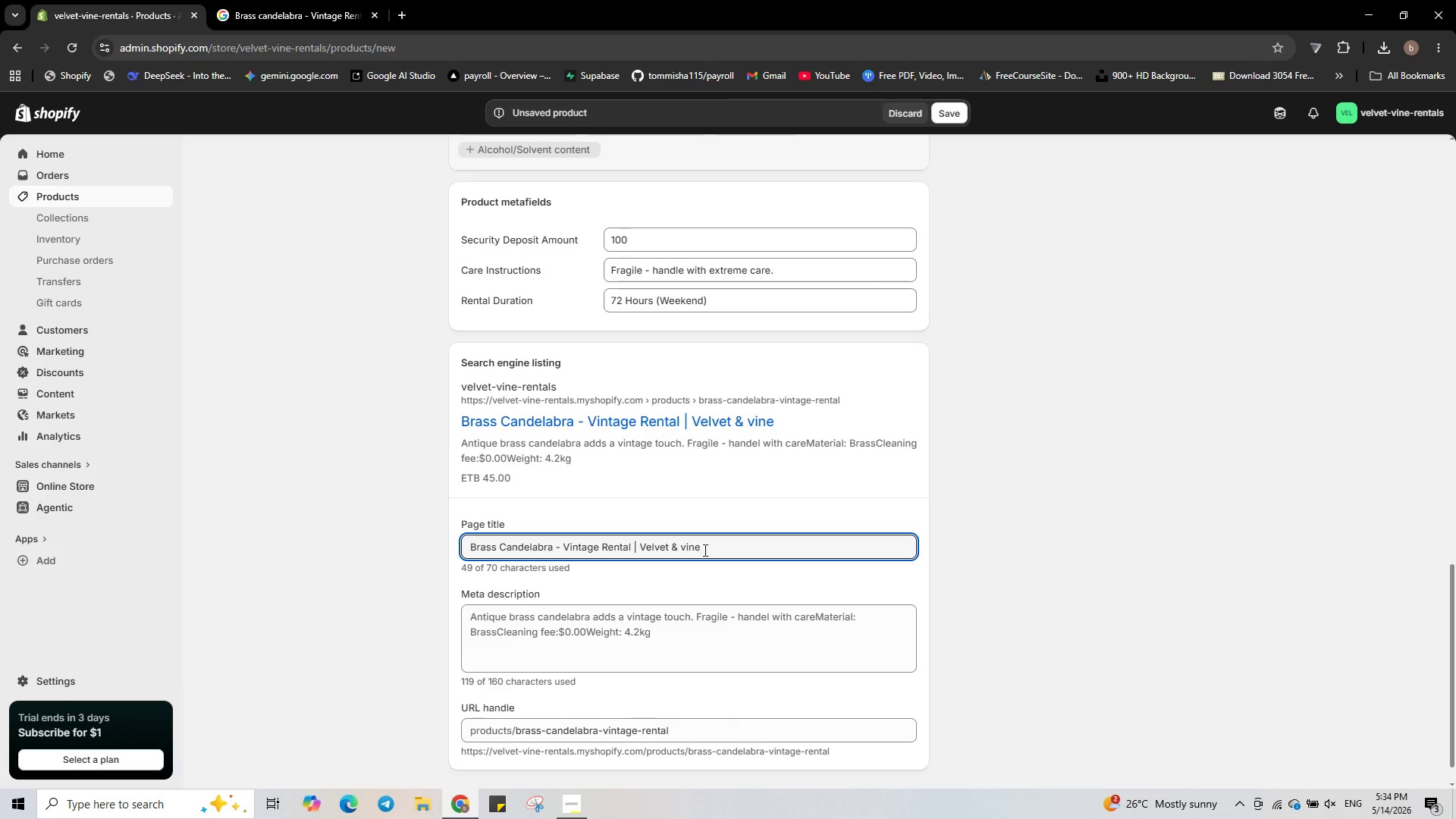 
left_click([772, 657])
 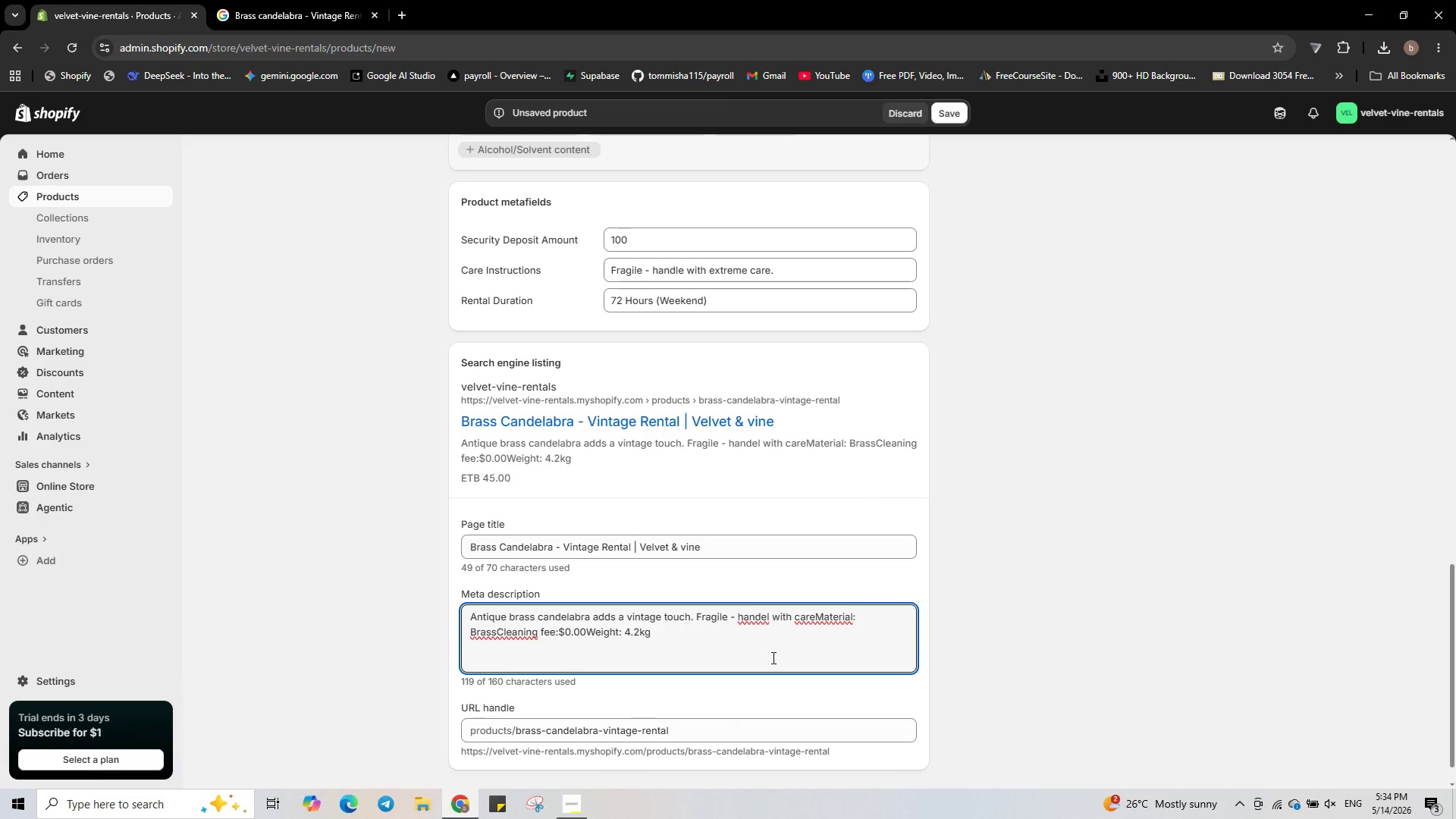 
key(Control+ControlLeft)
 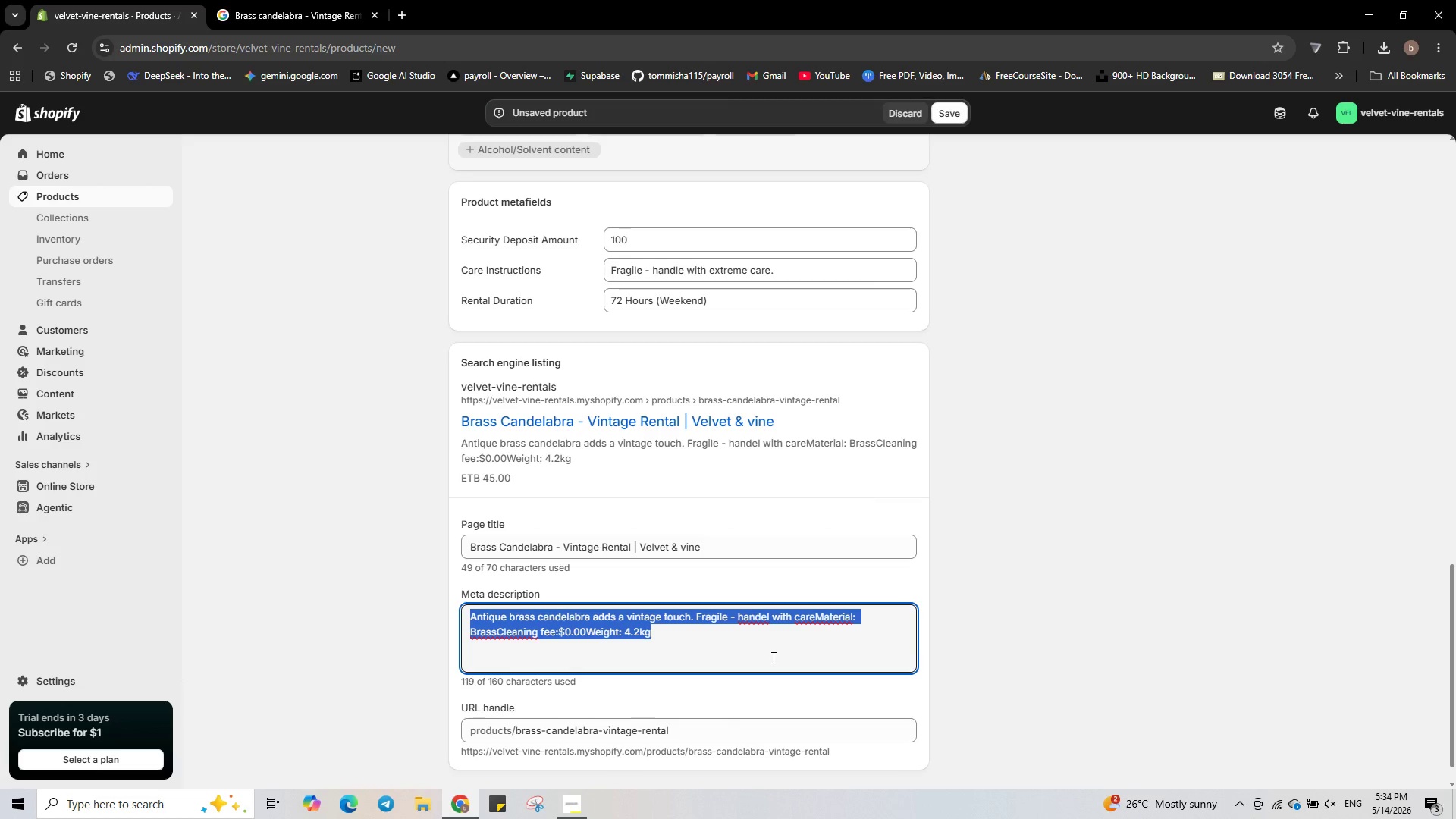 
key(Control+A)
 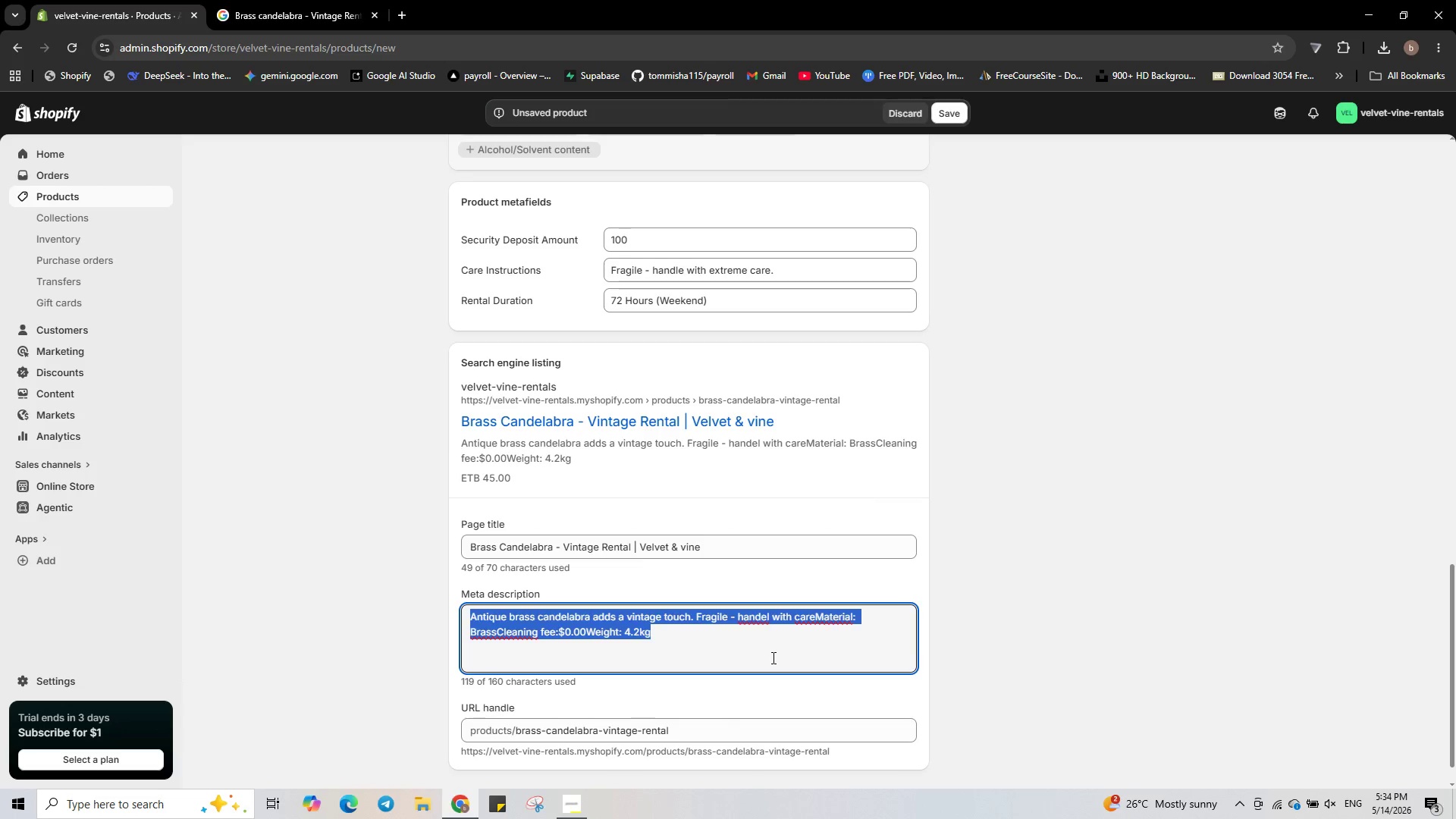 
key(Backspace)
type(vintage brass candelebra )
 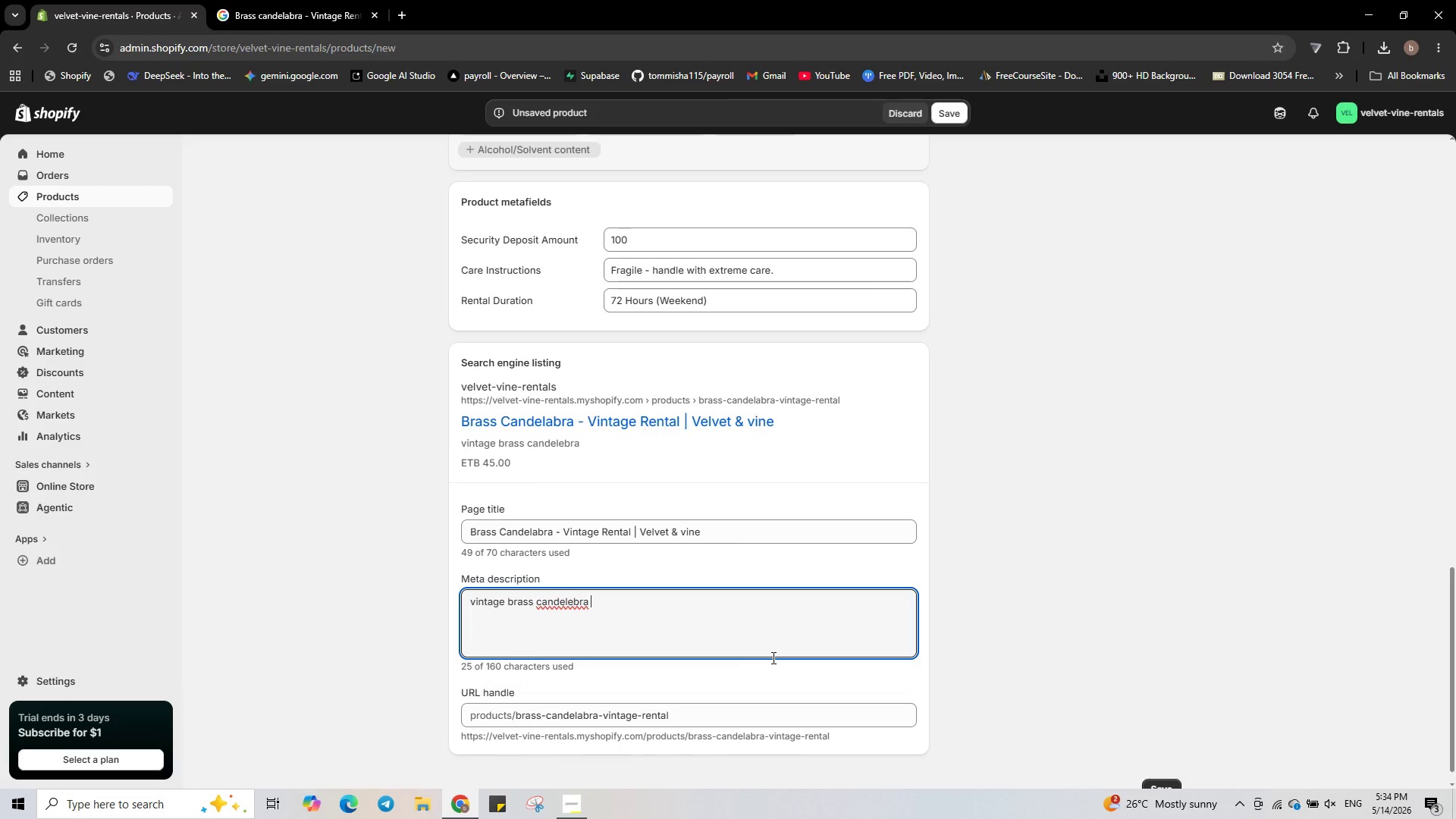 
right_click([565, 610])
 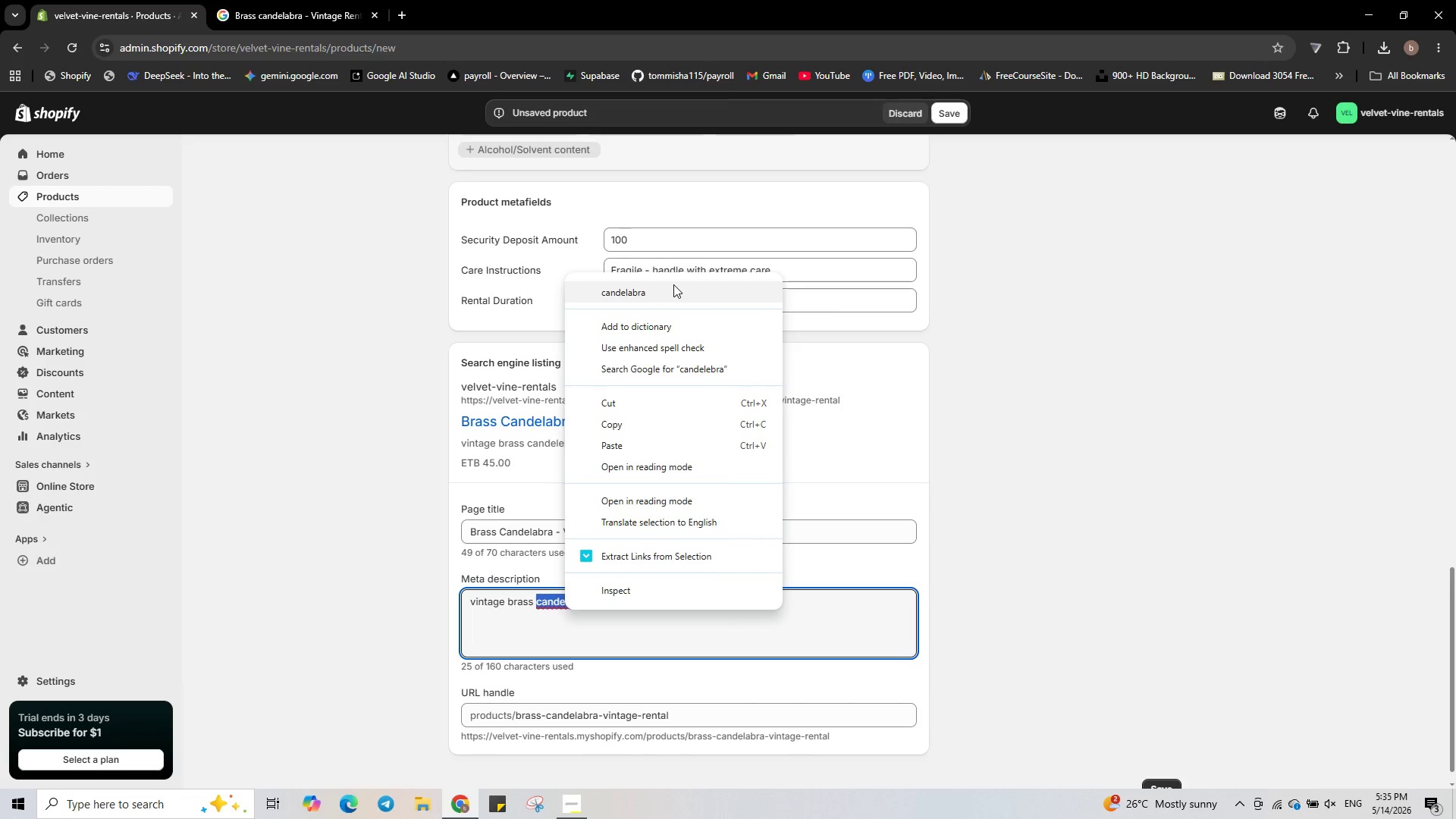 
left_click([675, 292])
 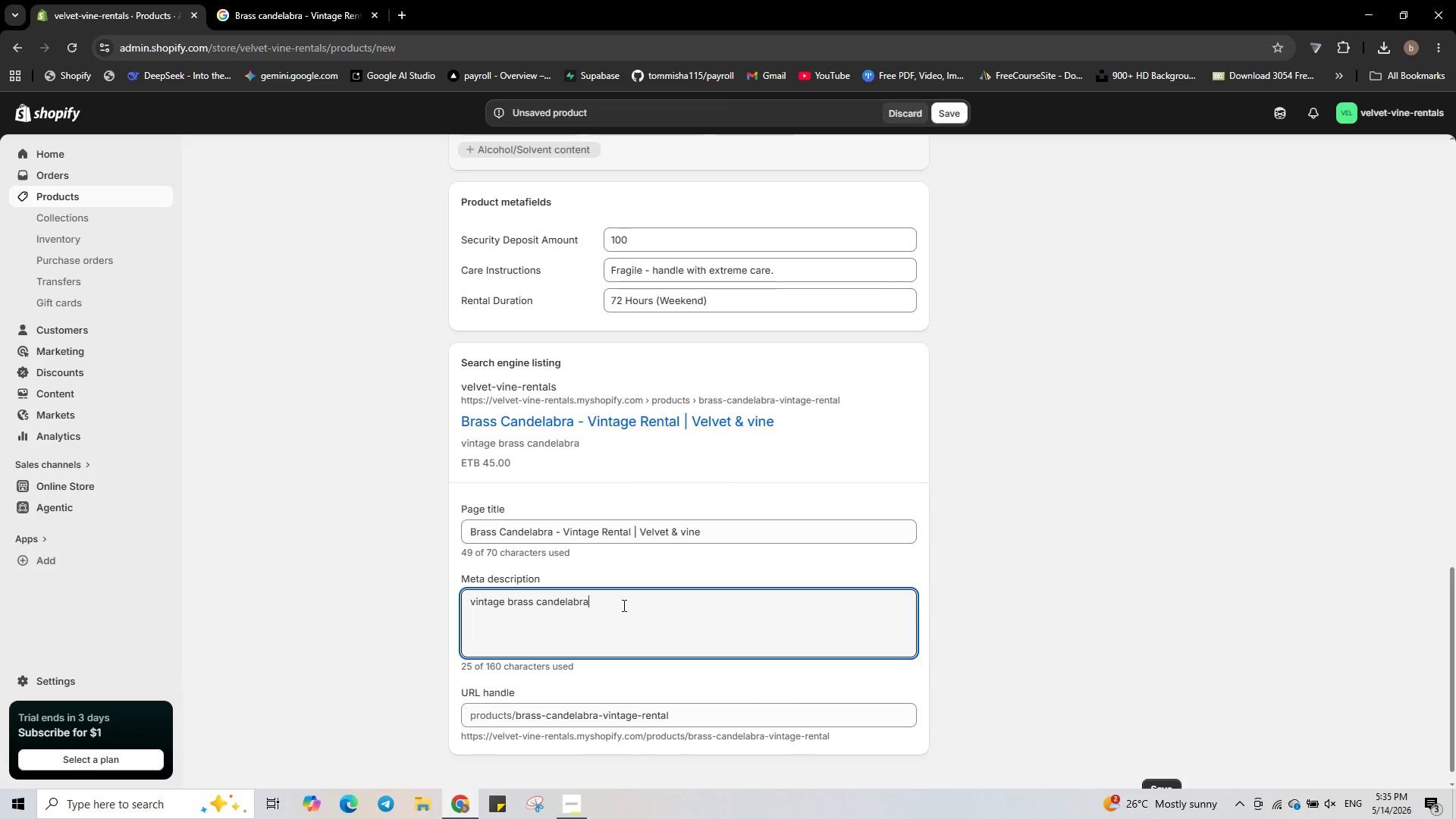 
type( rental for elegant events. Antique finish)
 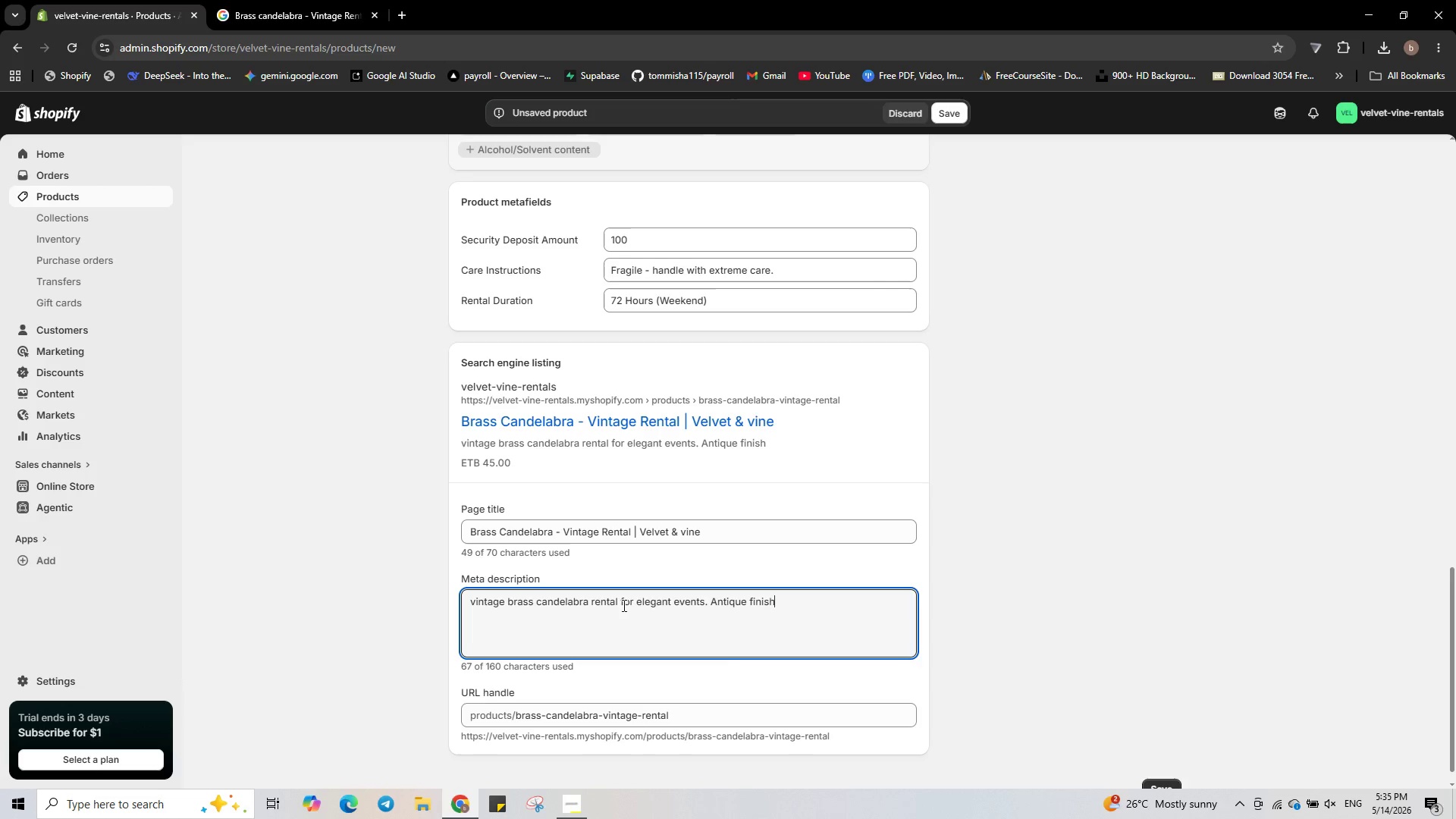 
type(, perfect for galas and wen)
key(Backspace)
type(ddingd)
key(Backspace)
type(s.)
 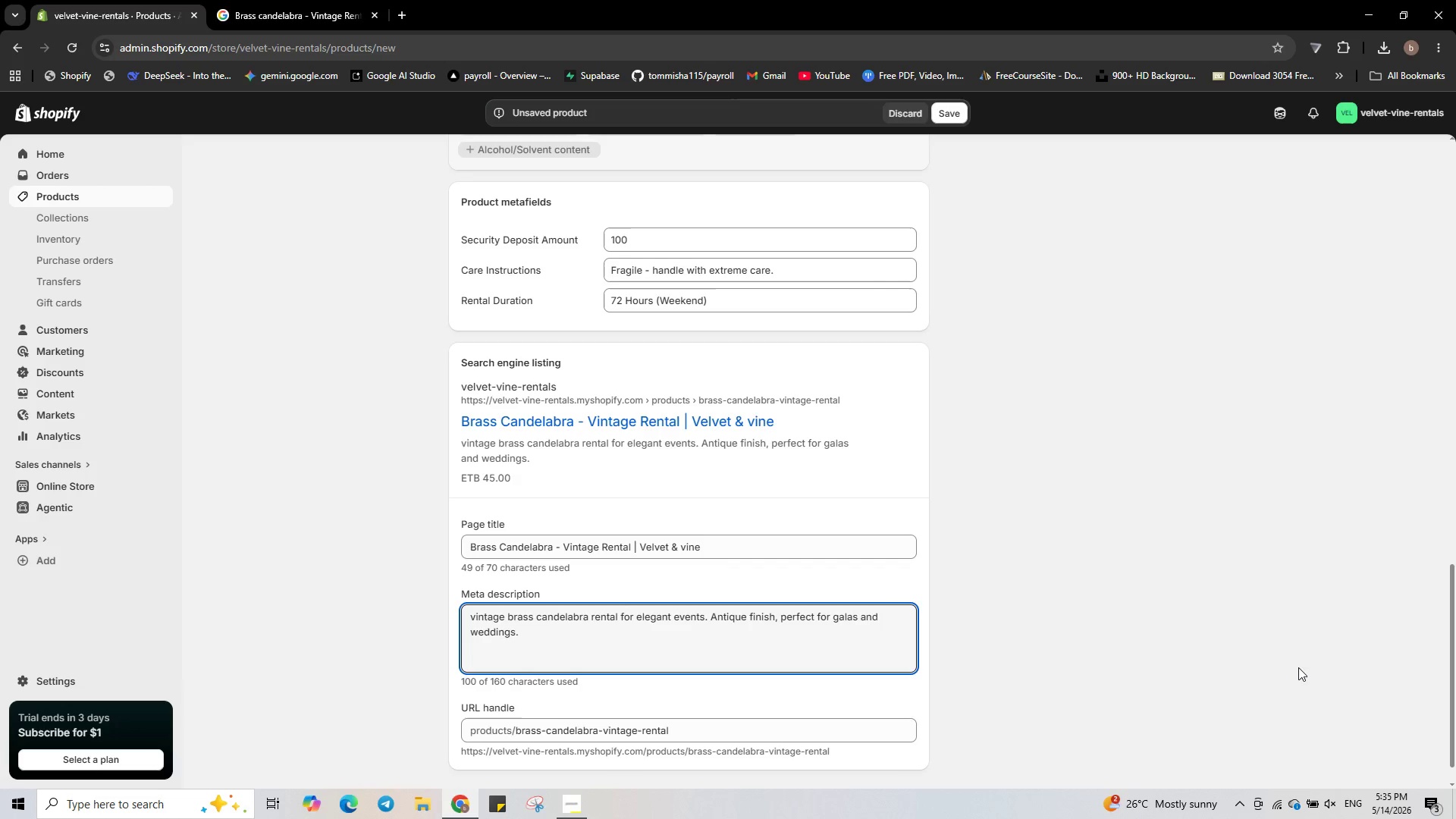 
left_click([1202, 586])
 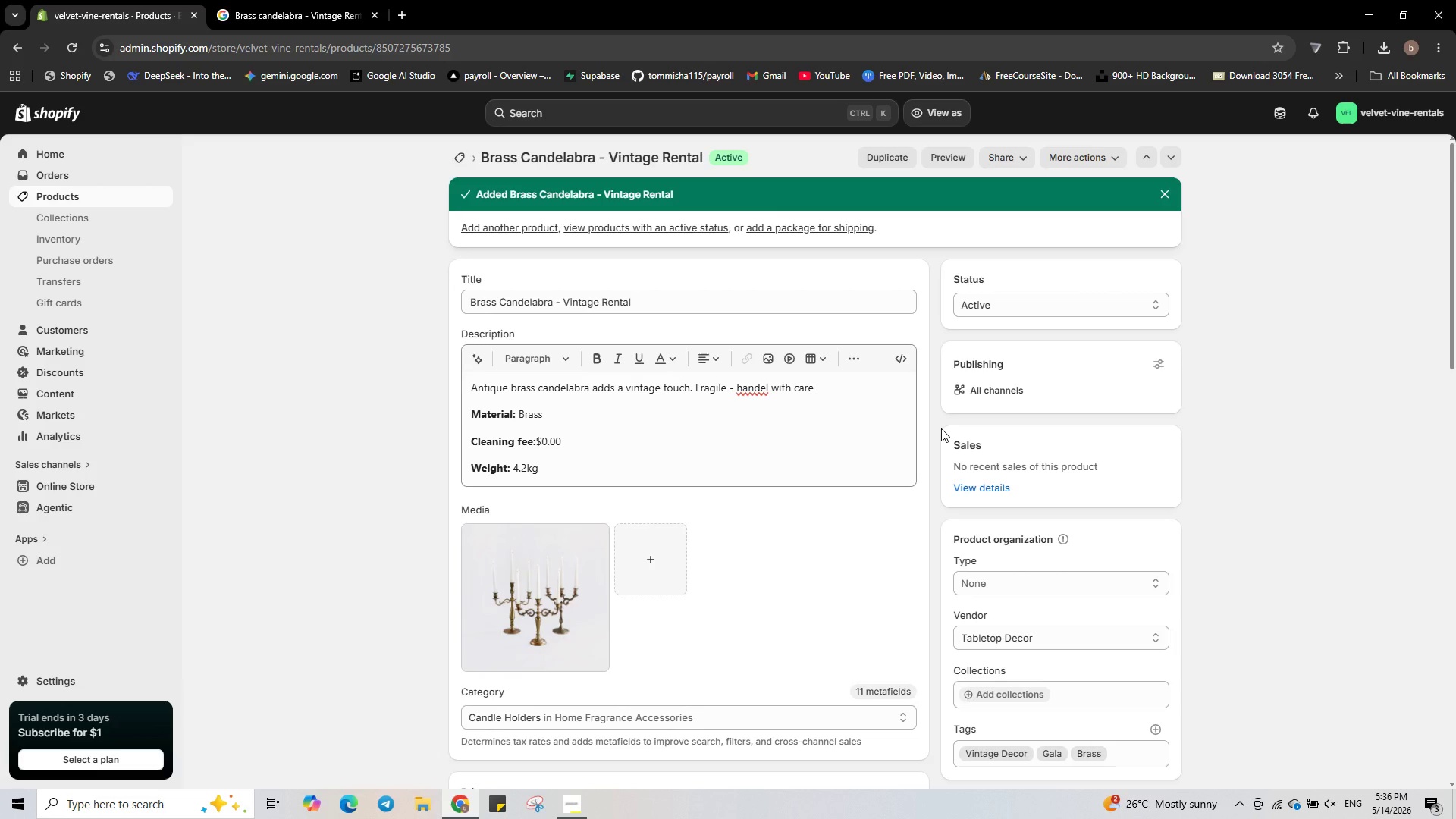 
wait(30.8)
 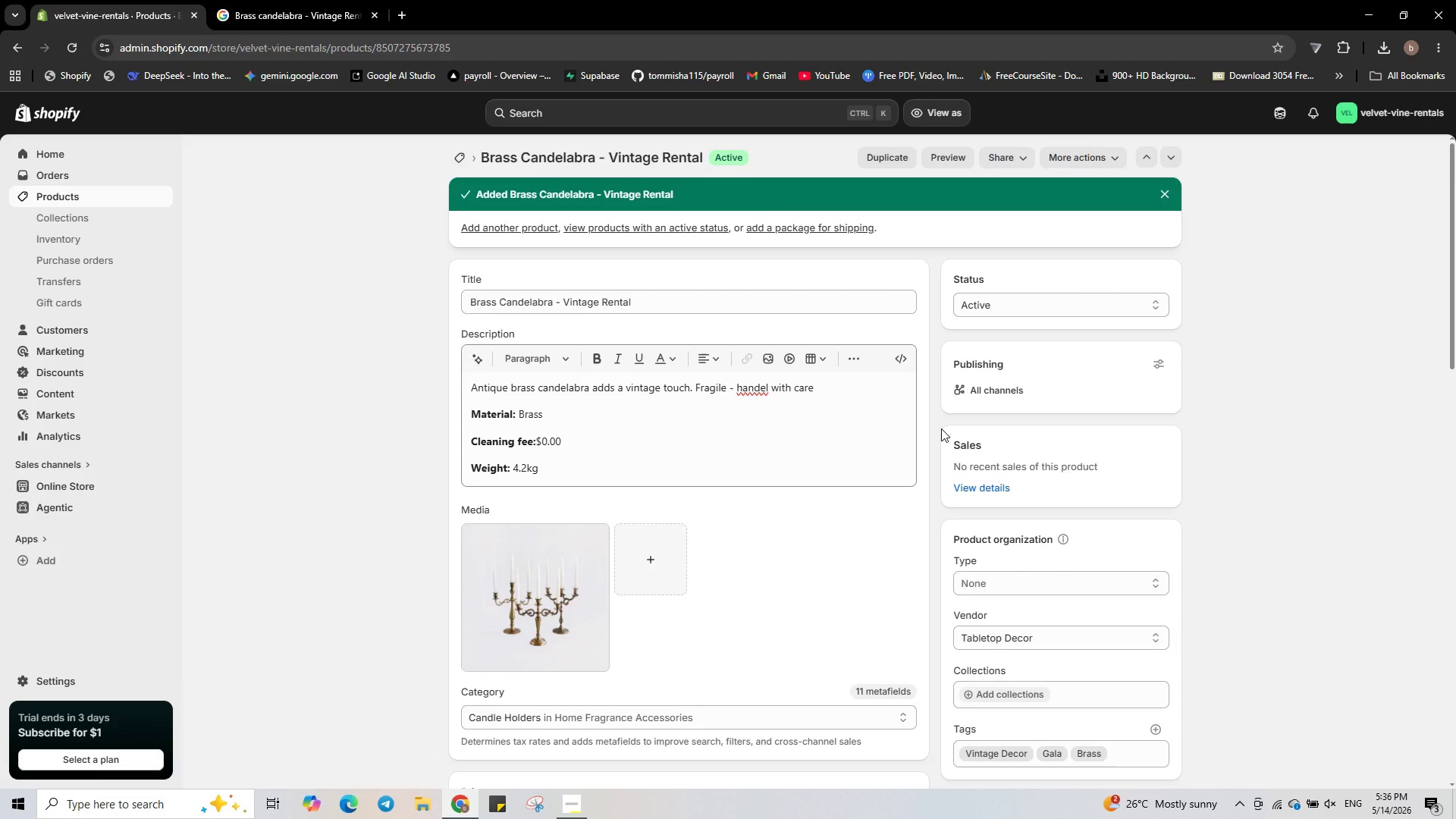 
right_click([751, 388])
 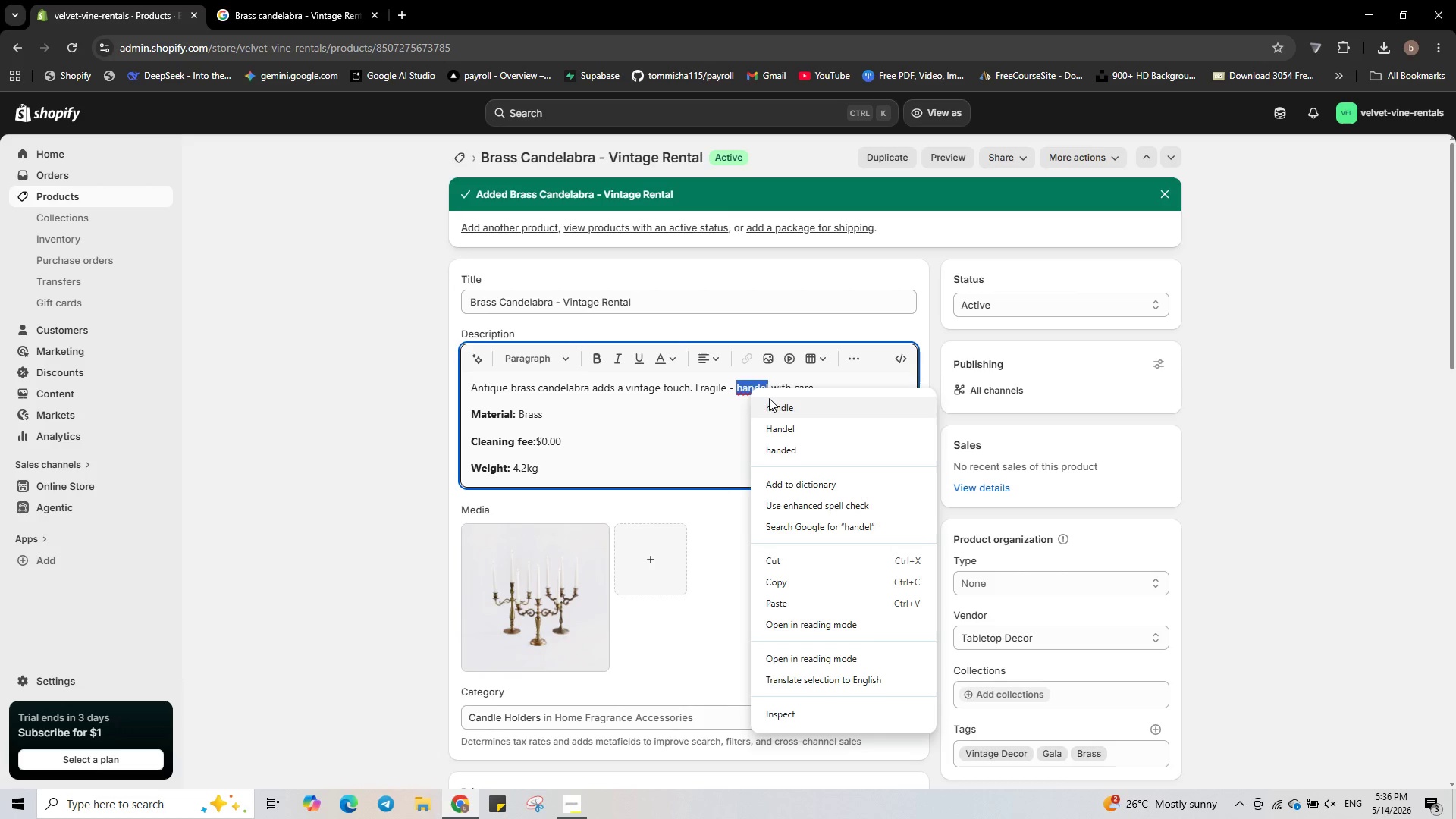 
left_click([772, 400])
 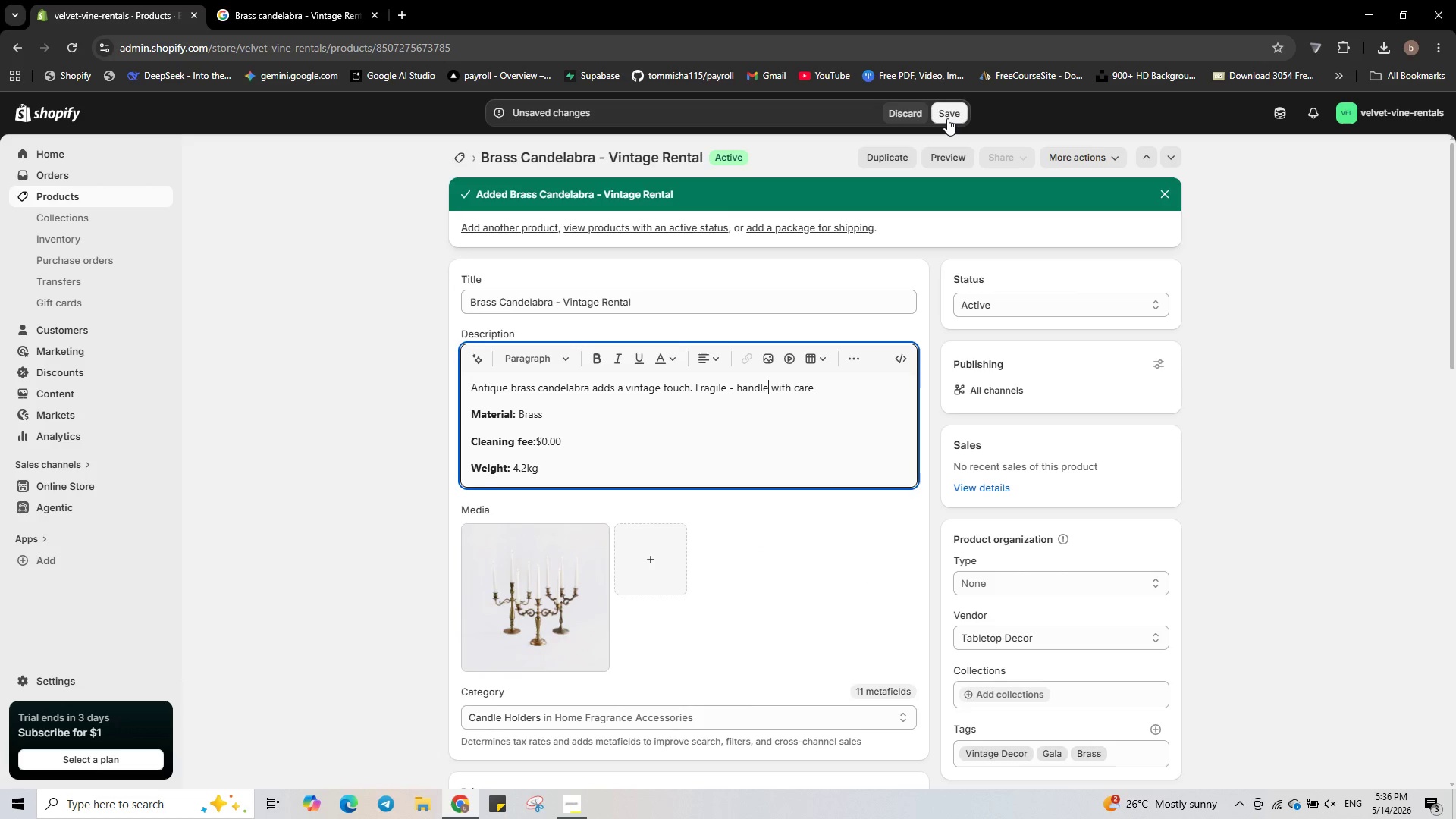 
left_click([947, 118])
 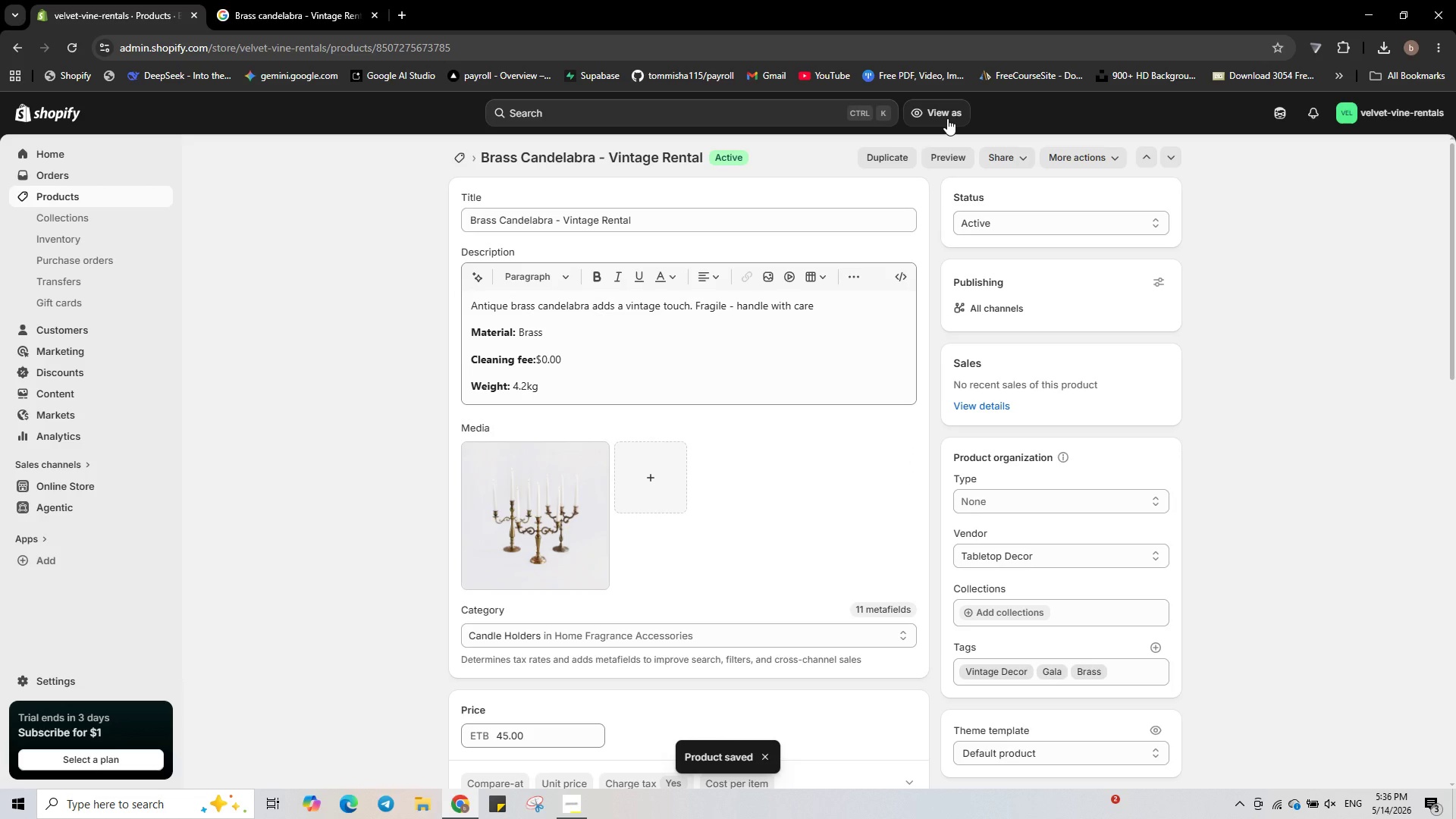 
wait(11.7)
 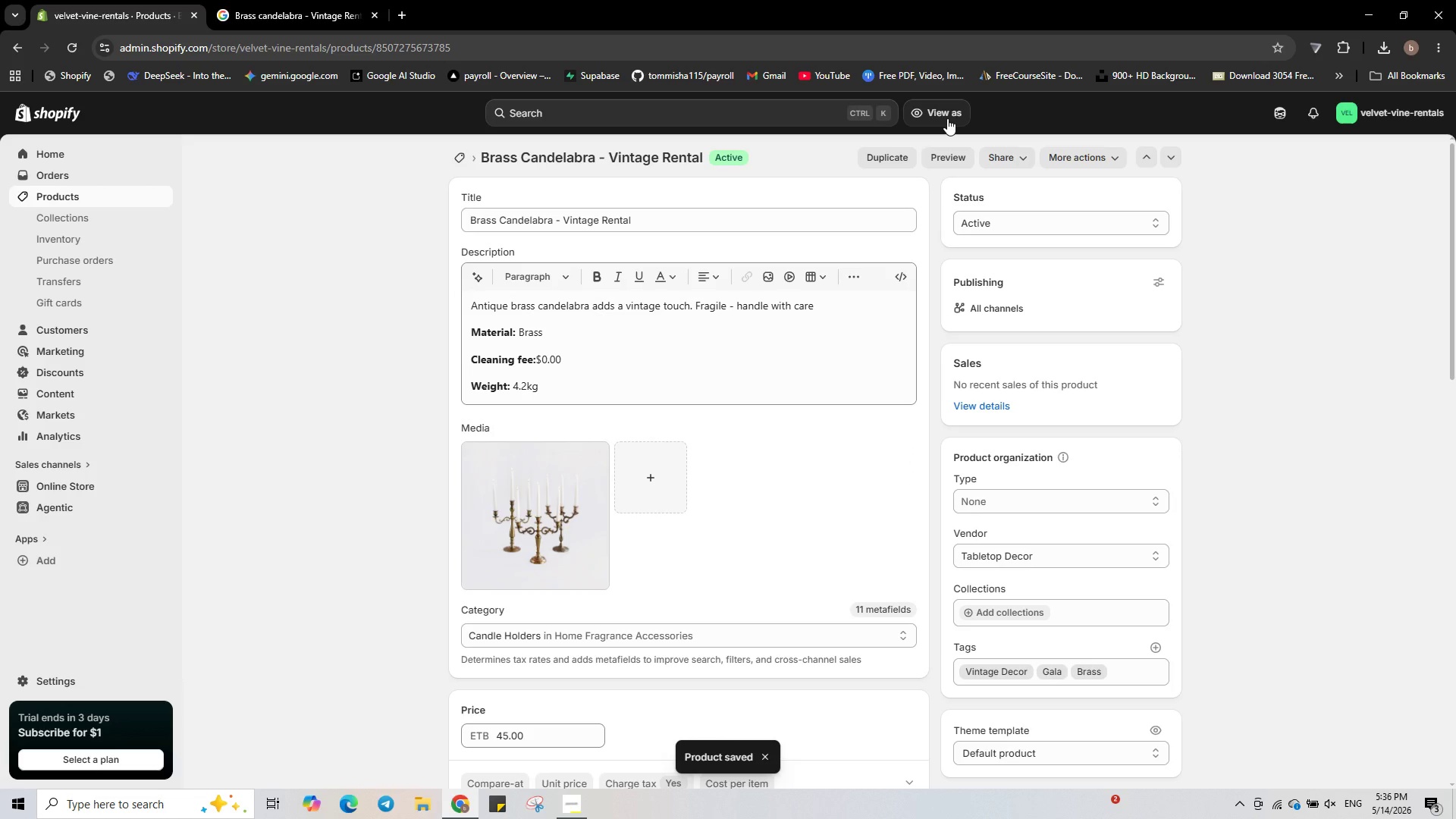 
left_click([145, 193])
 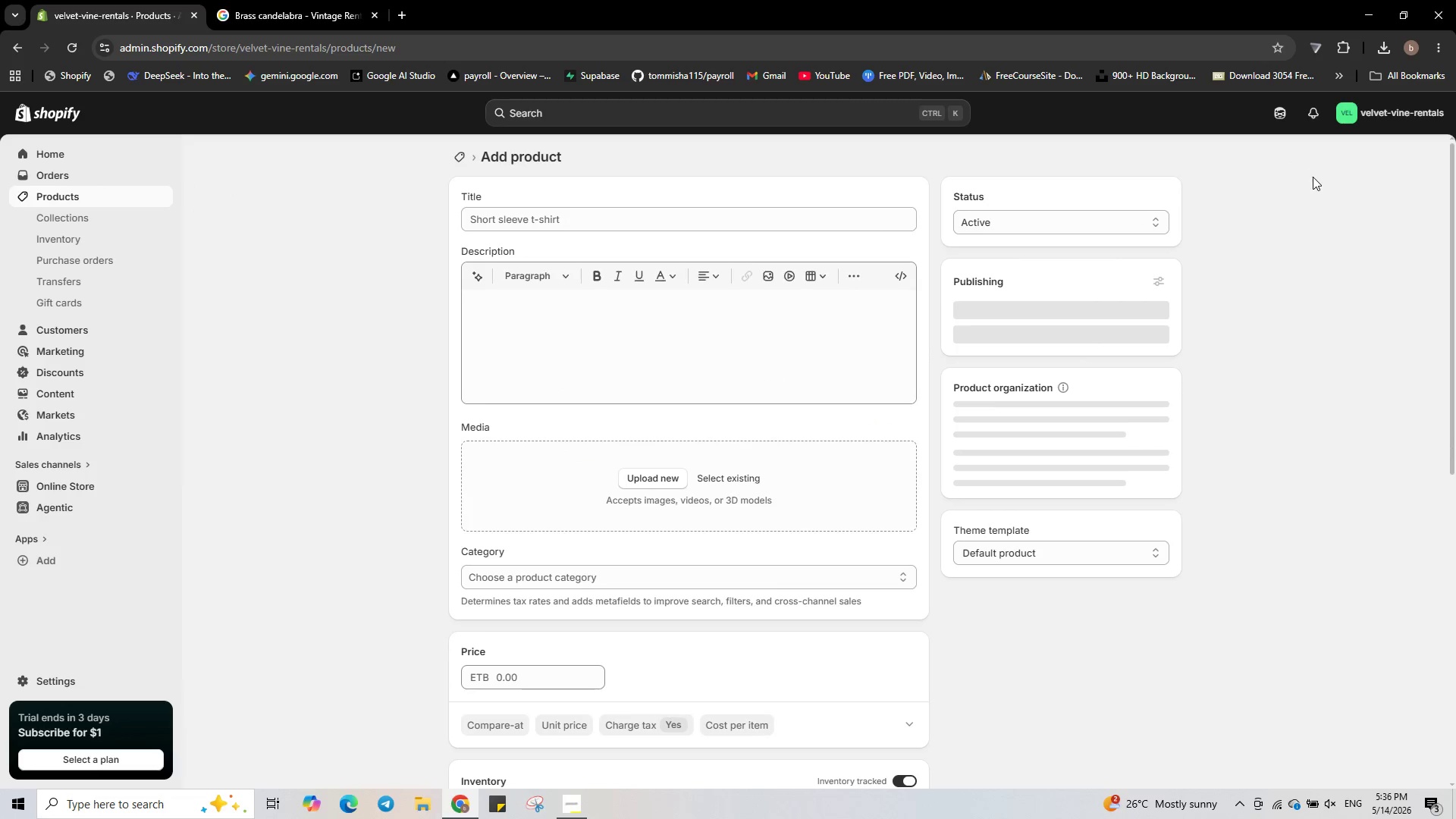 
left_click([883, 212])
 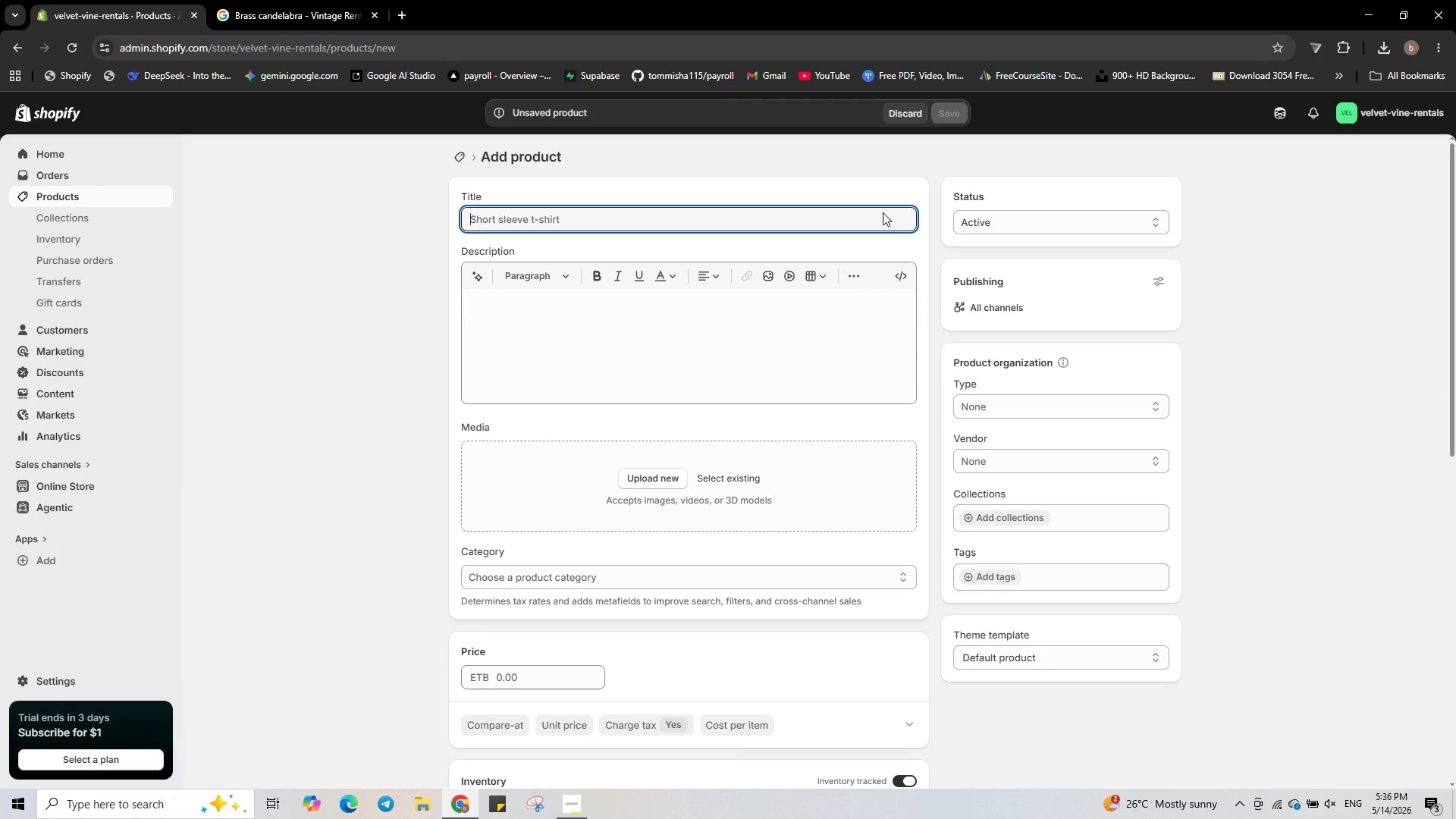 
type(Marb;)
key(Backspace)
type(le Charge Plate - Ivory Rental)
 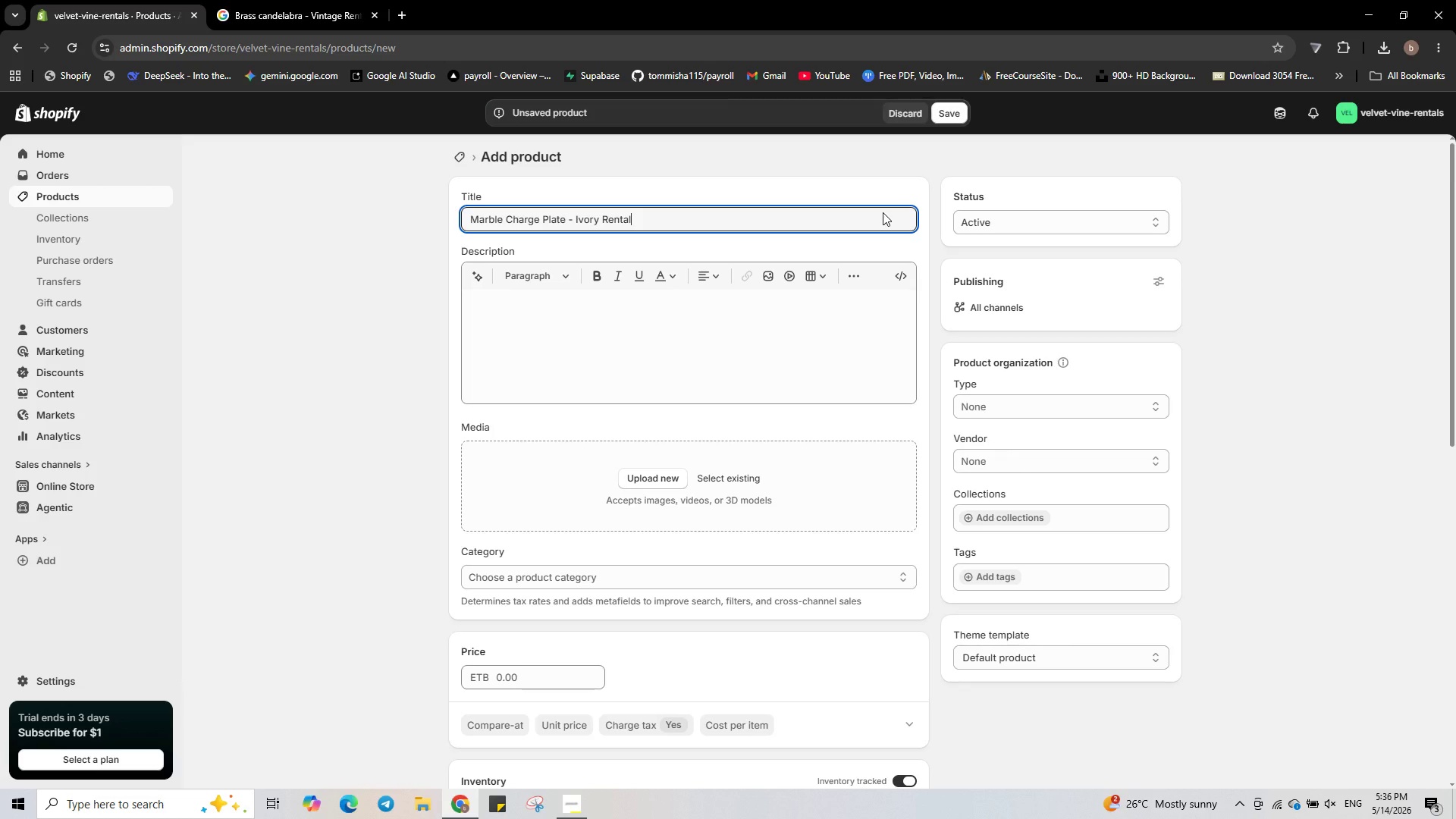 
key(Control+A)
 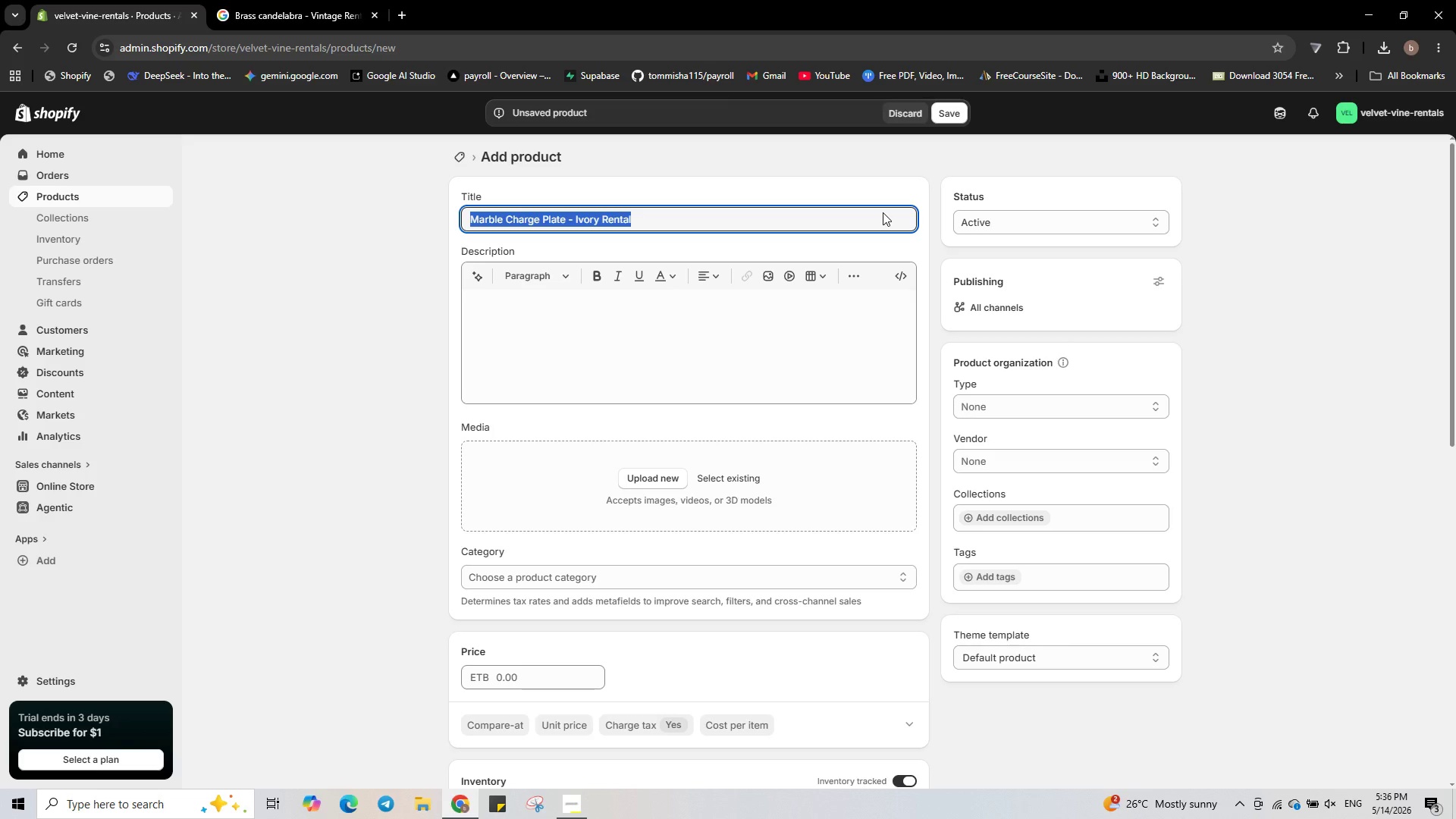 
key(Control+C)
 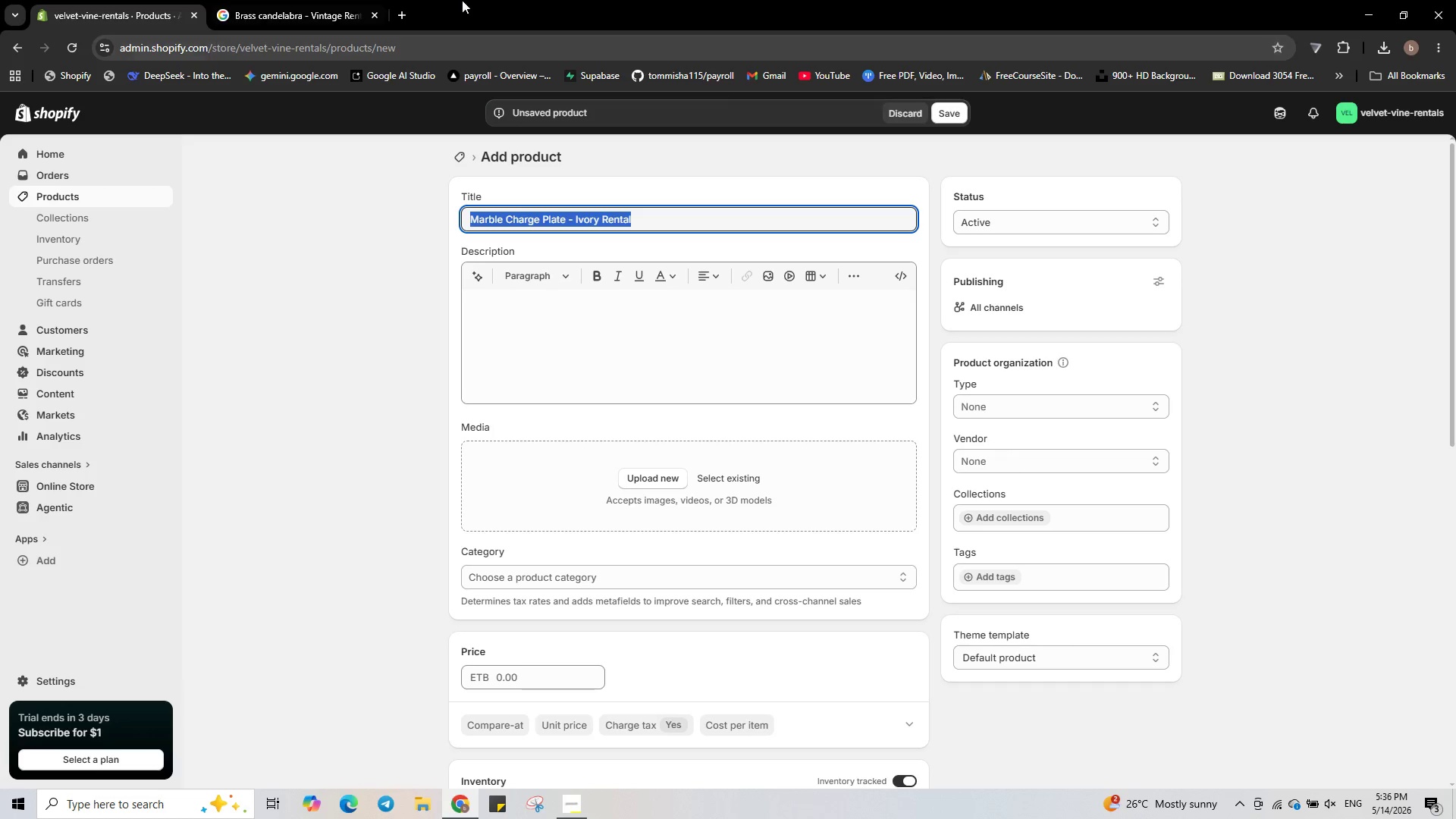 
left_click([331, 0])
 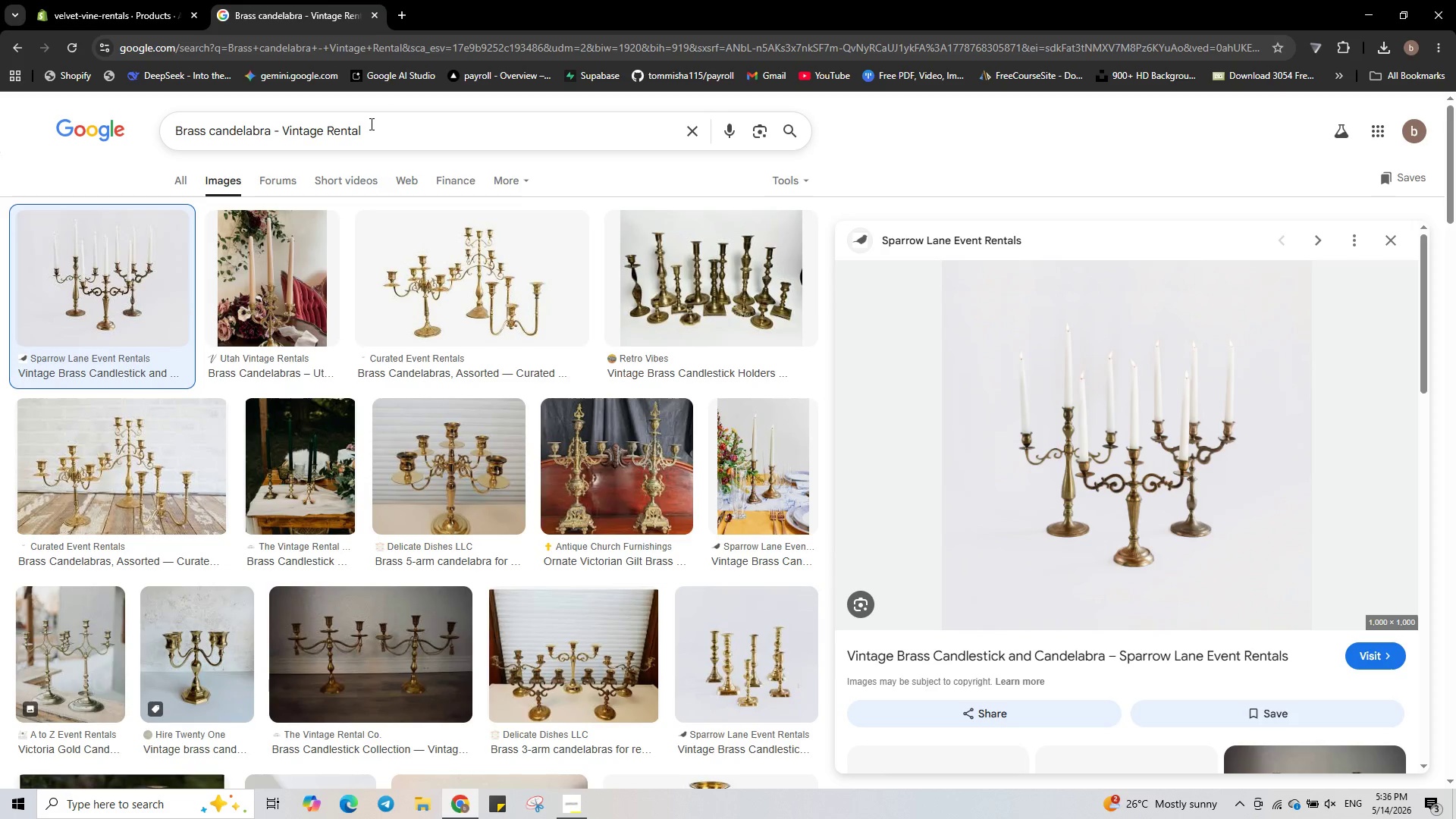 
left_click([378, 136])
 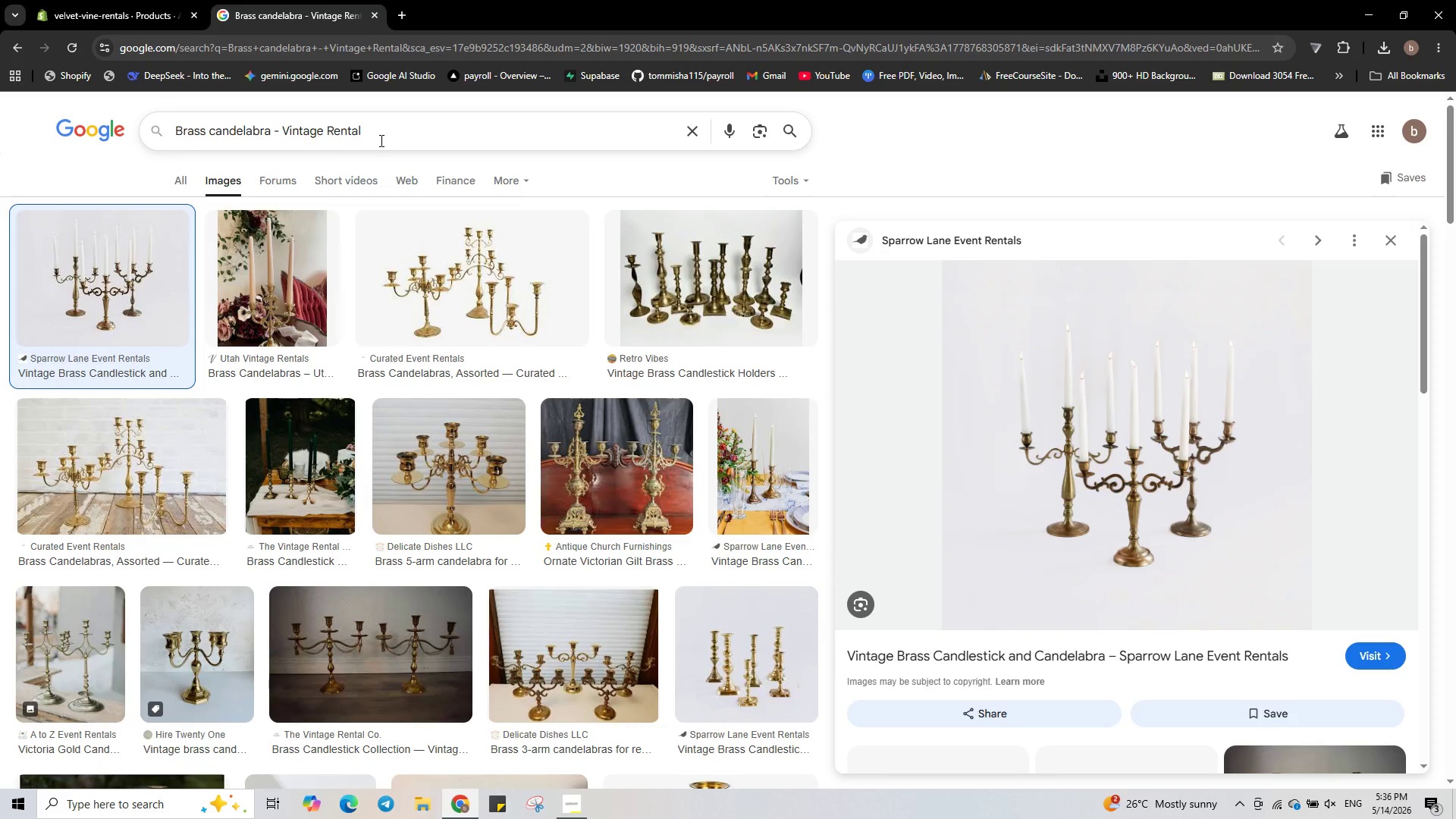 
key(Control+ControlLeft)
 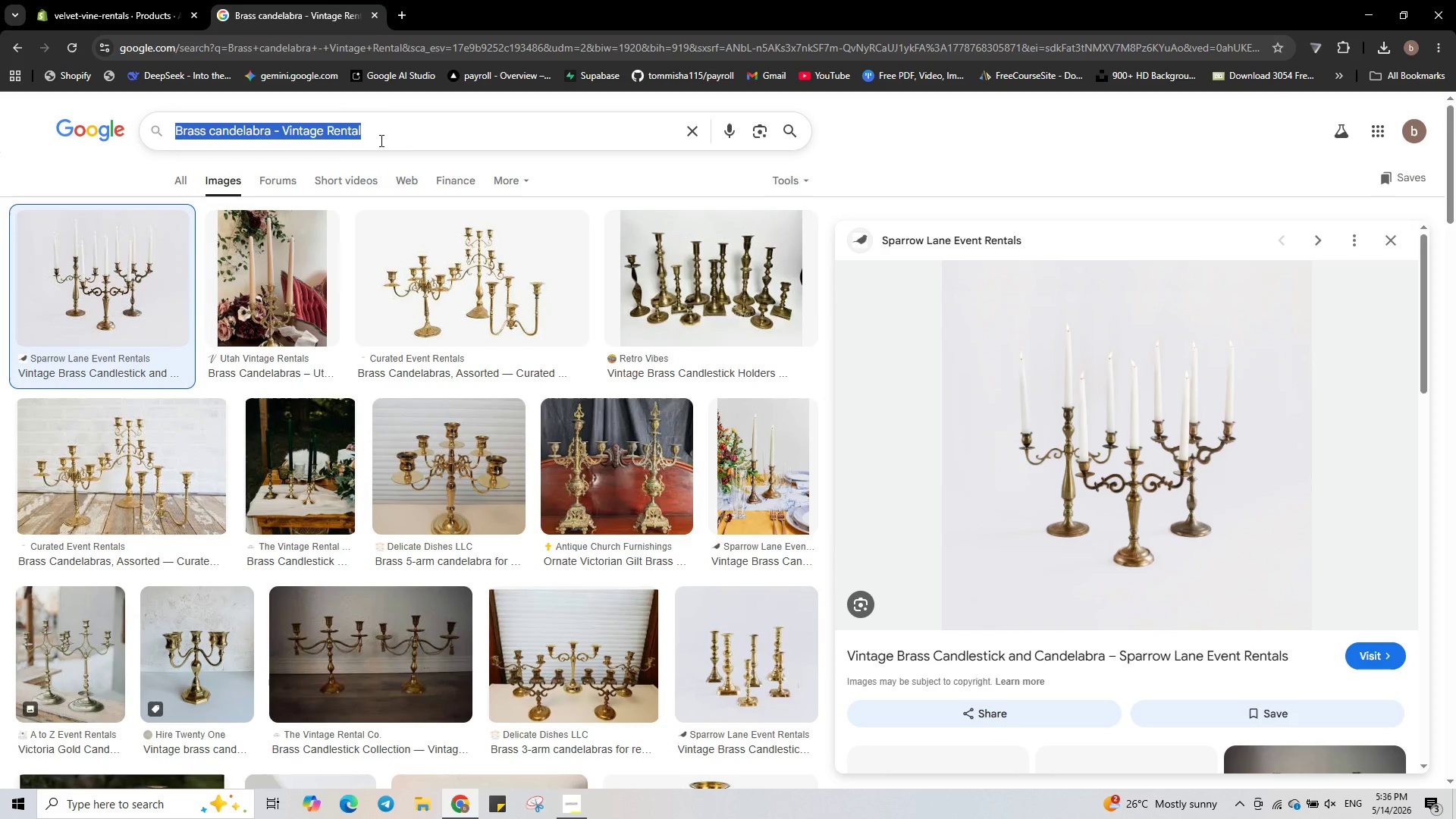 
key(Control+A)
 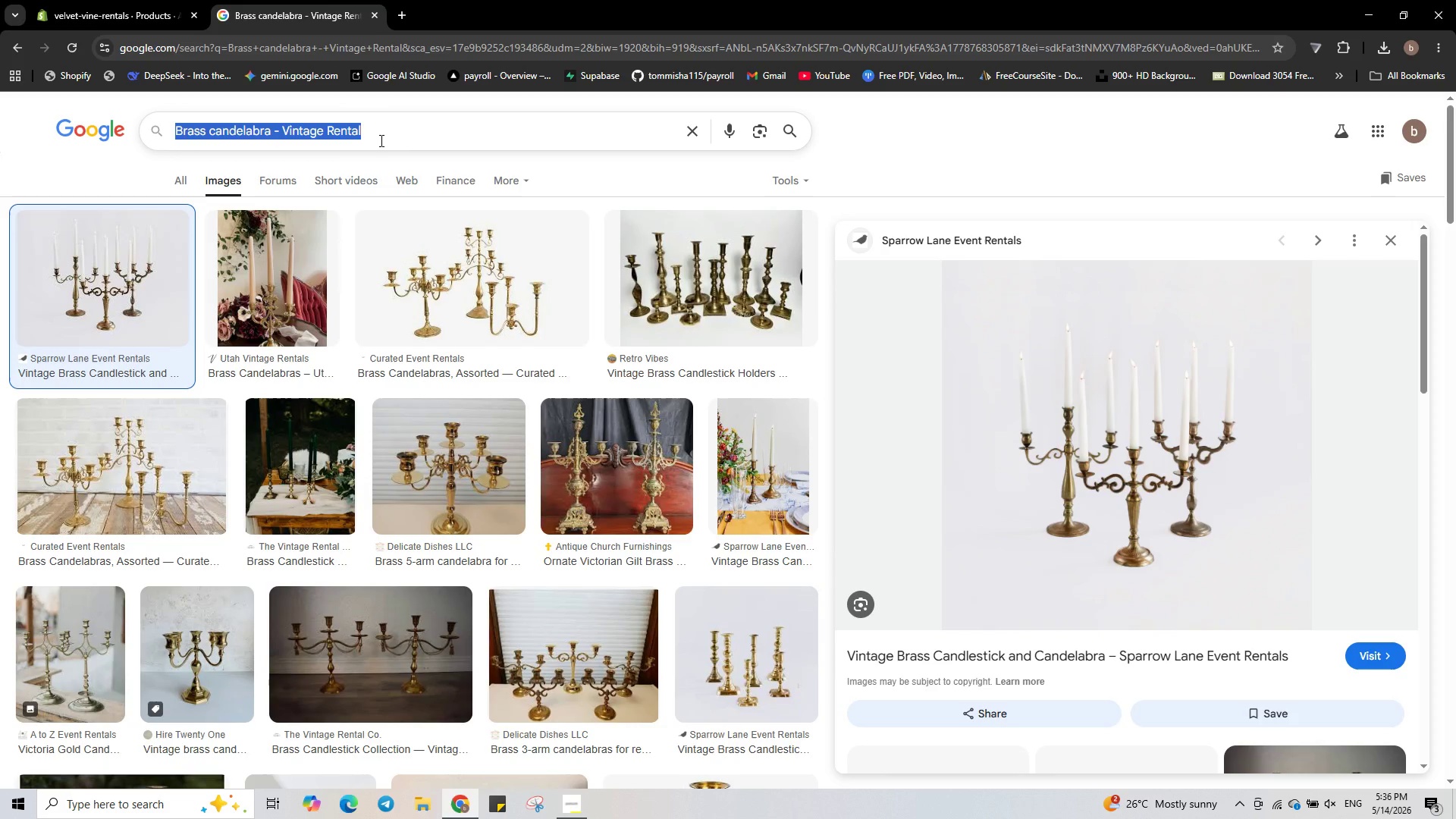 
key(Control+ControlLeft)
 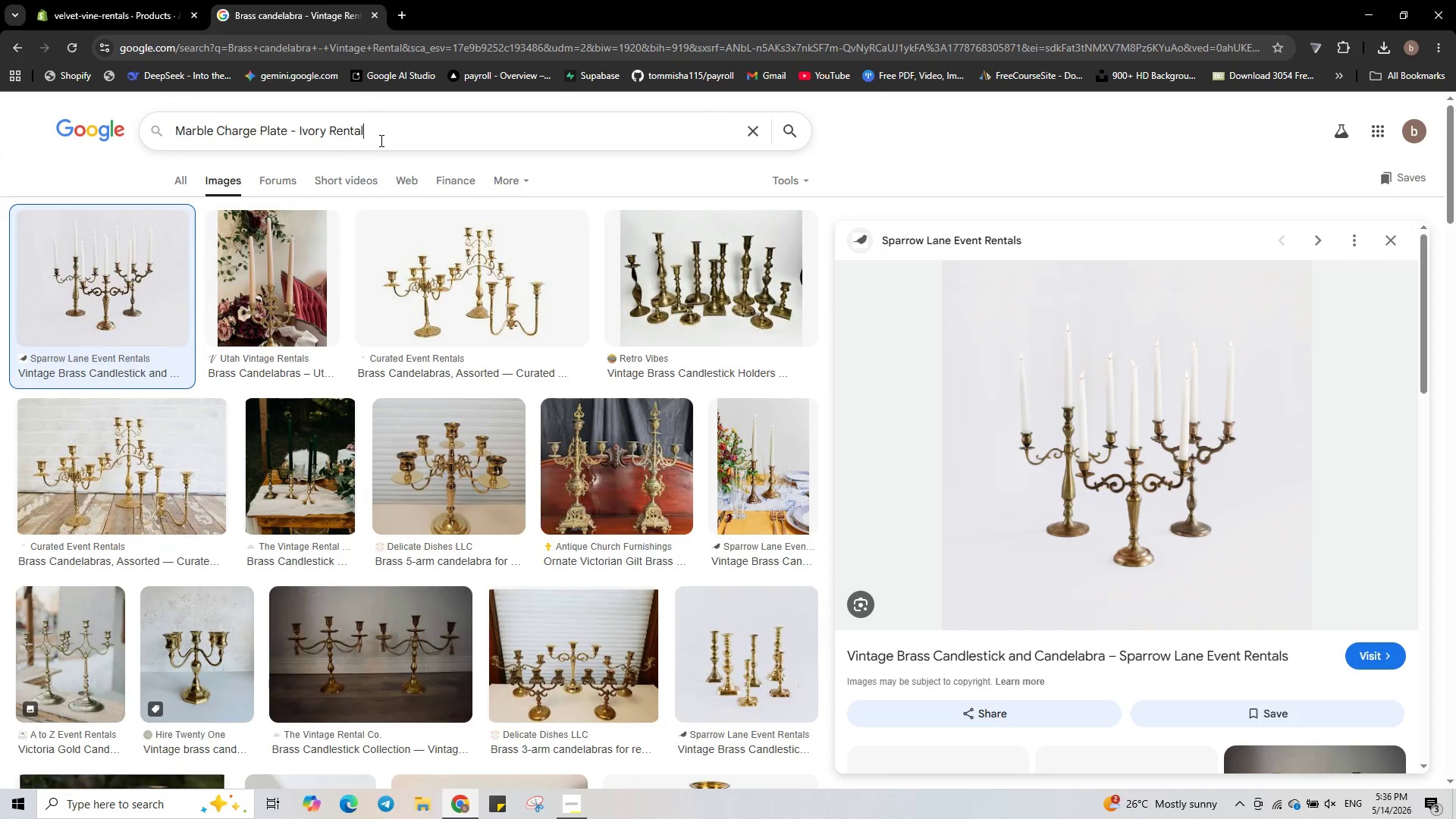 
key(Control+V)
 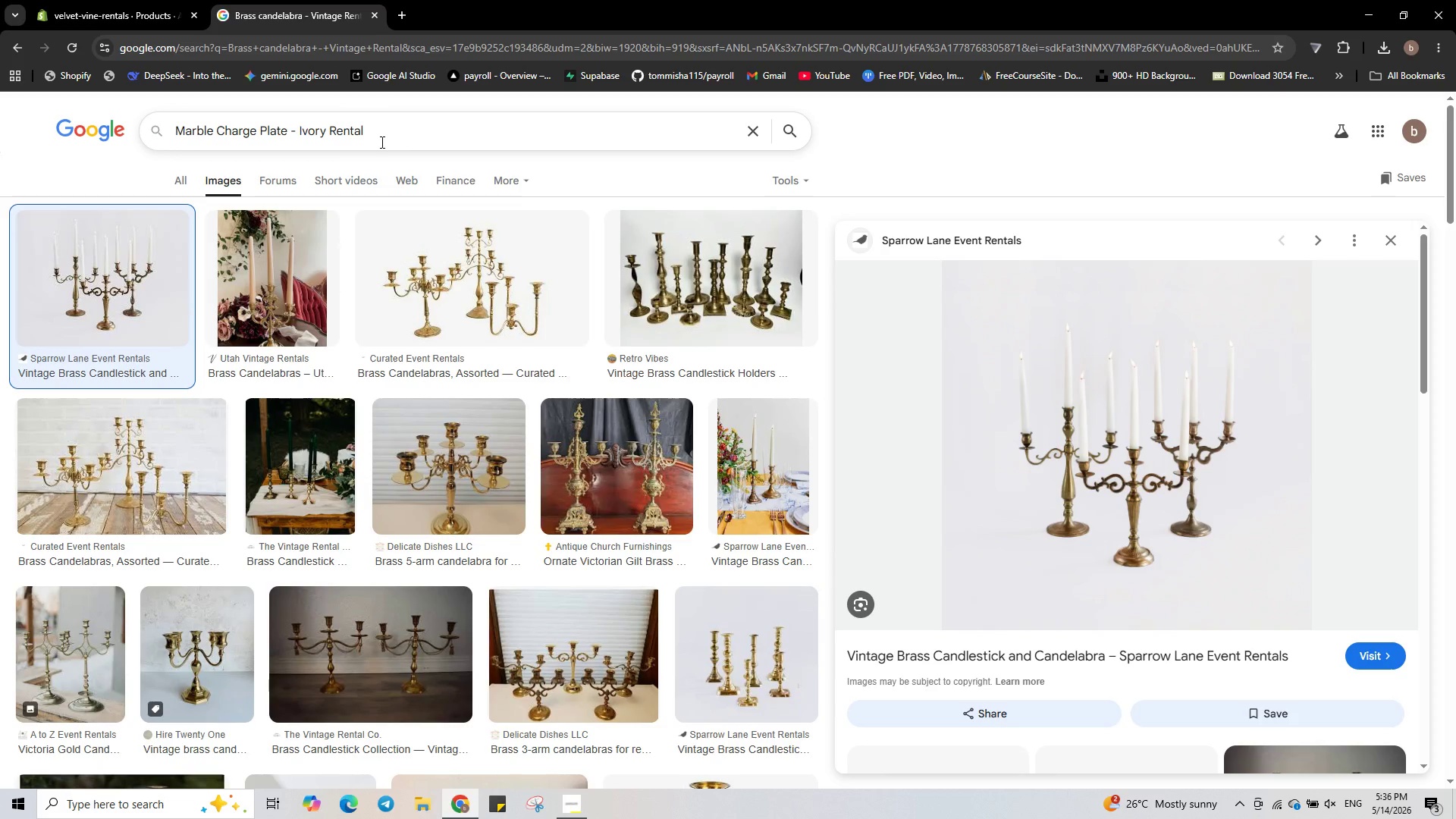 
key(Enter)
 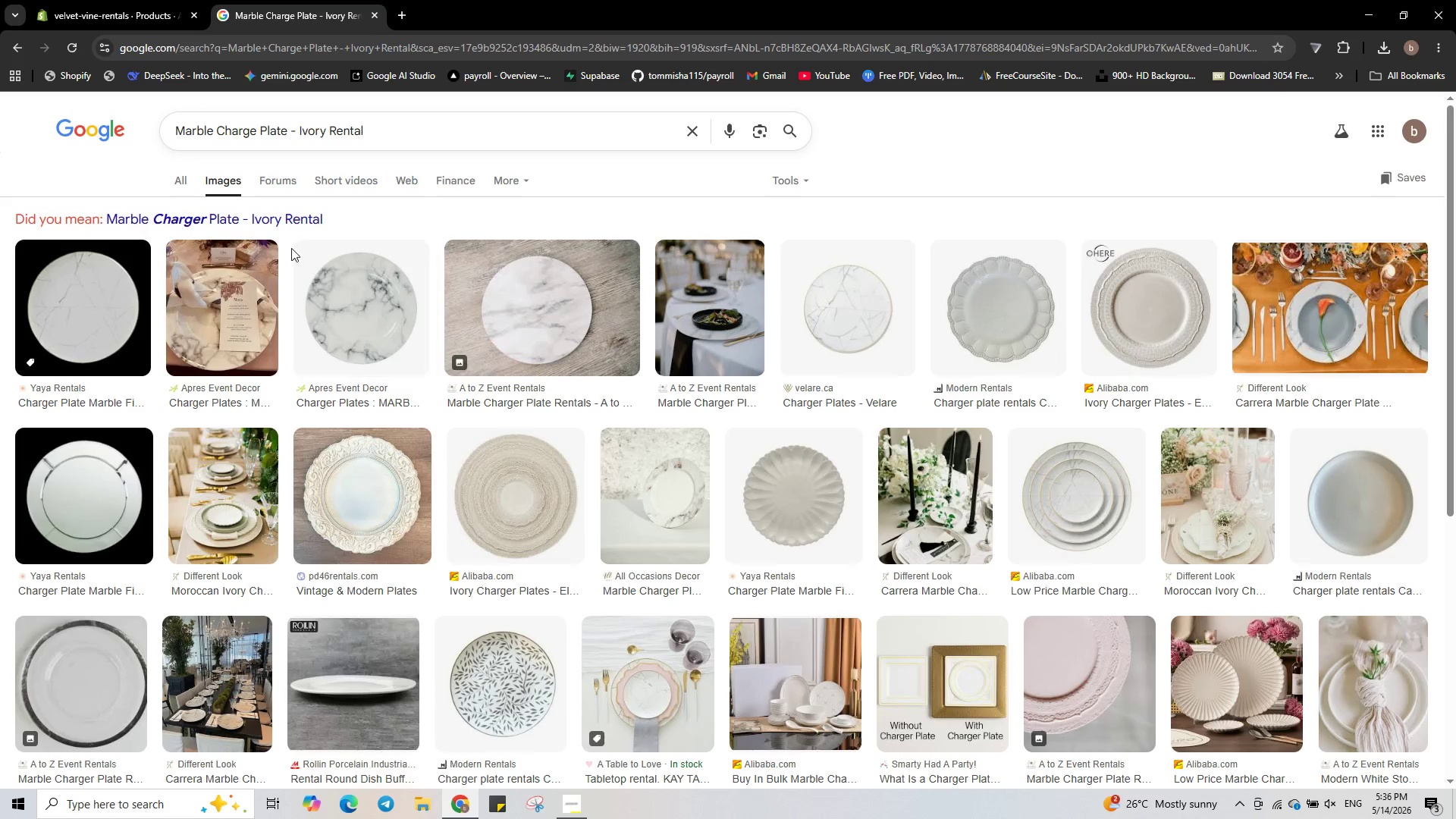 
wait(5.41)
 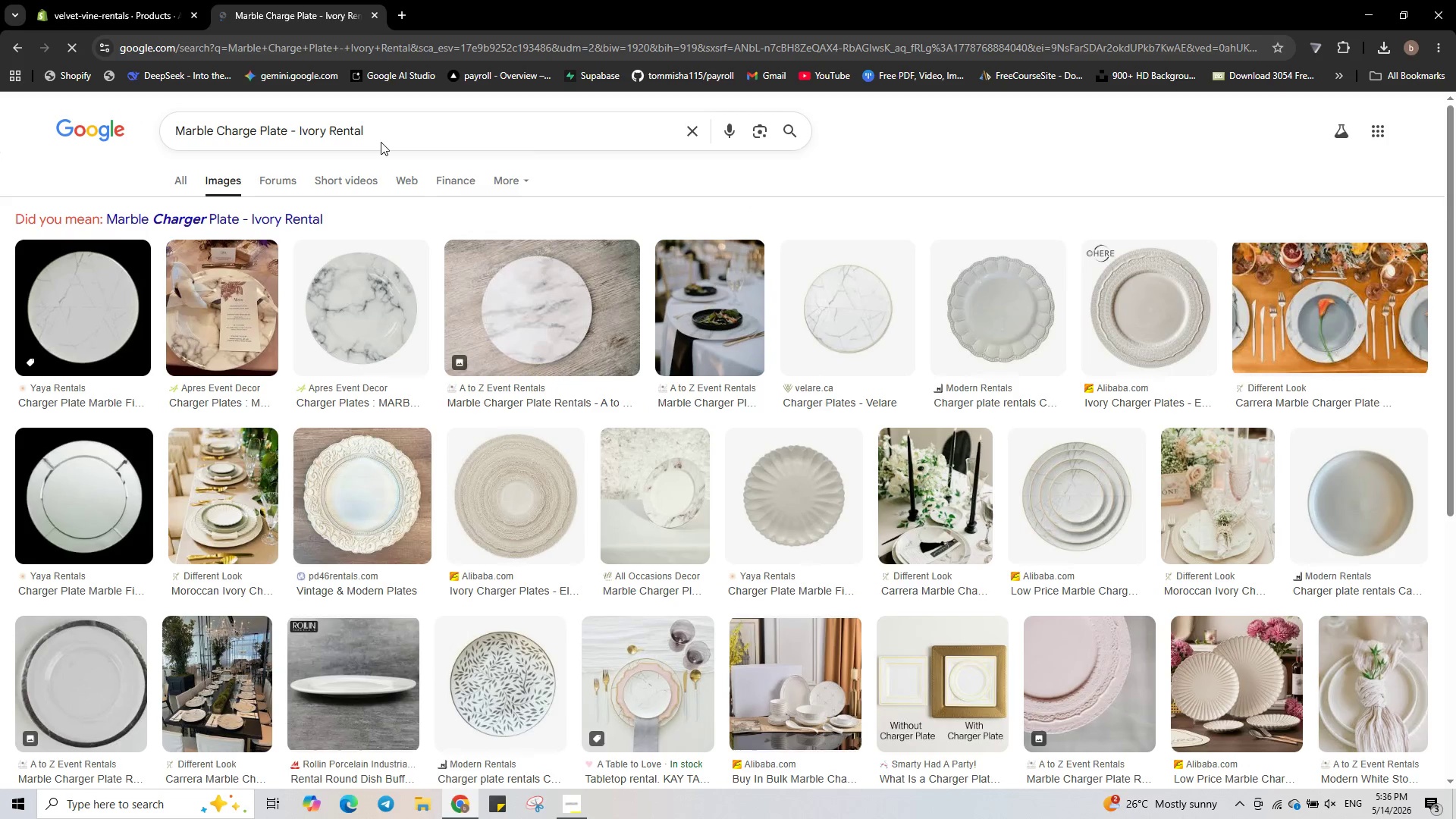 
left_click([247, 277])
 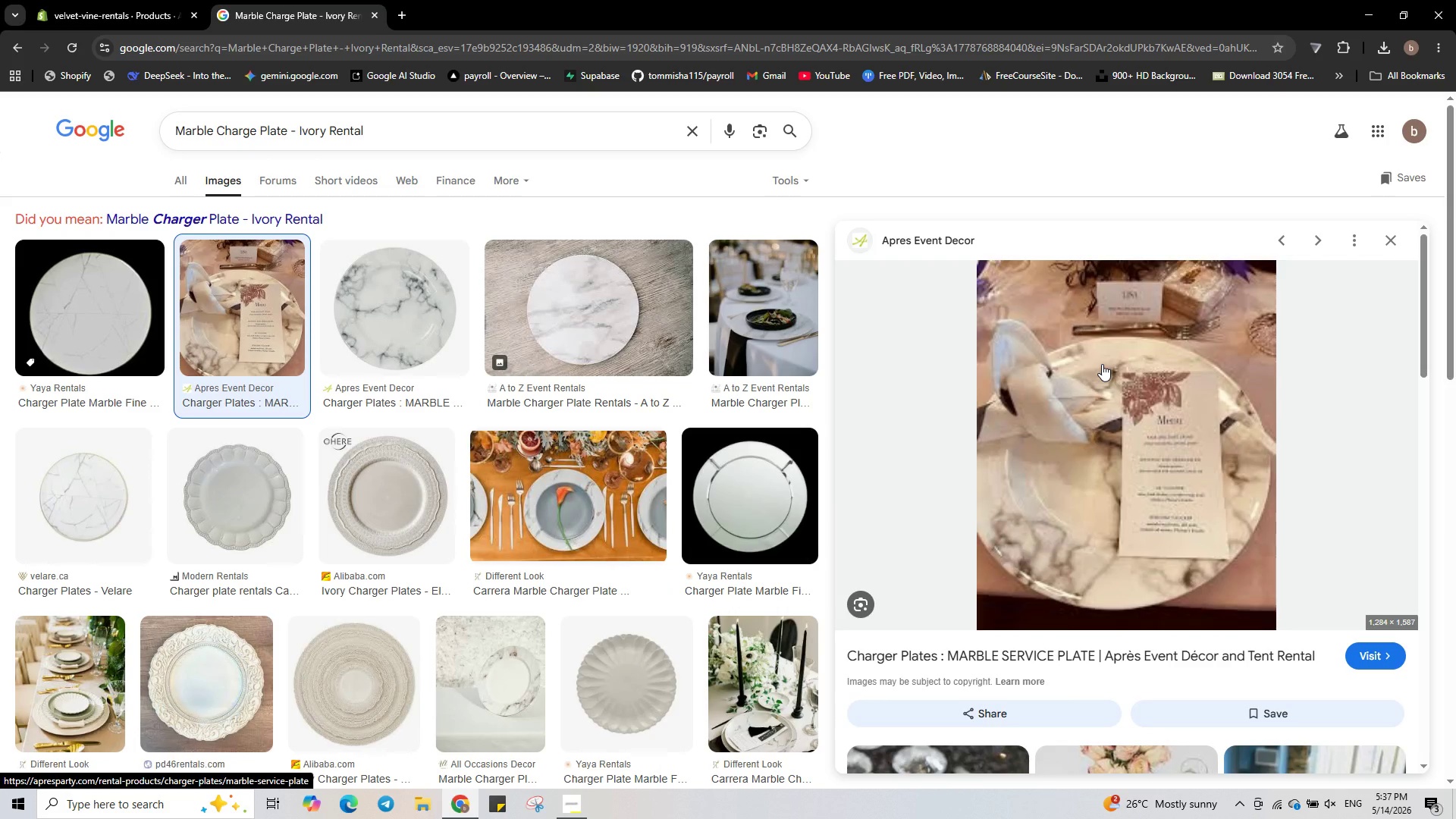 
right_click([1102, 364])
 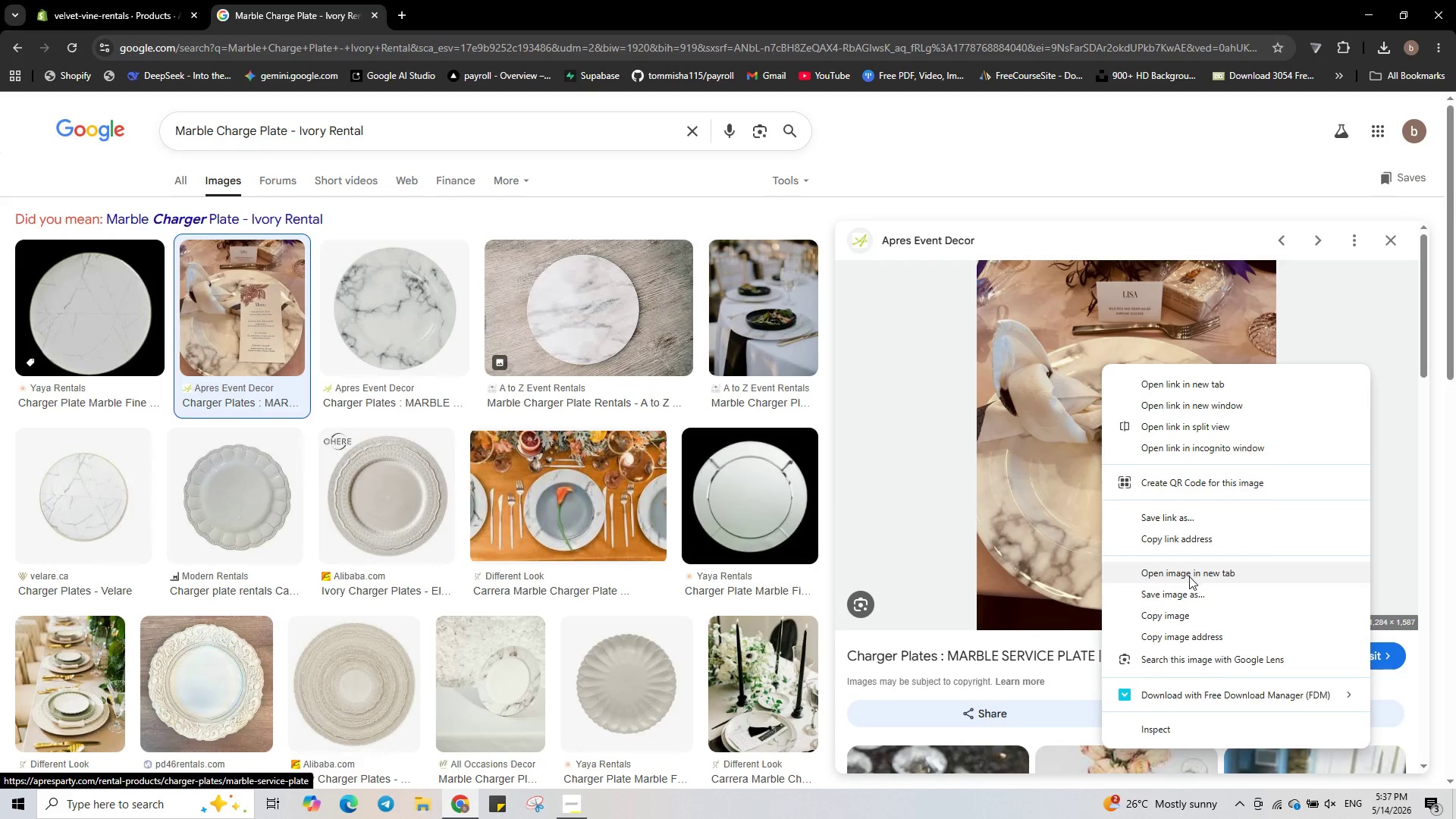 
left_click([1191, 595])
 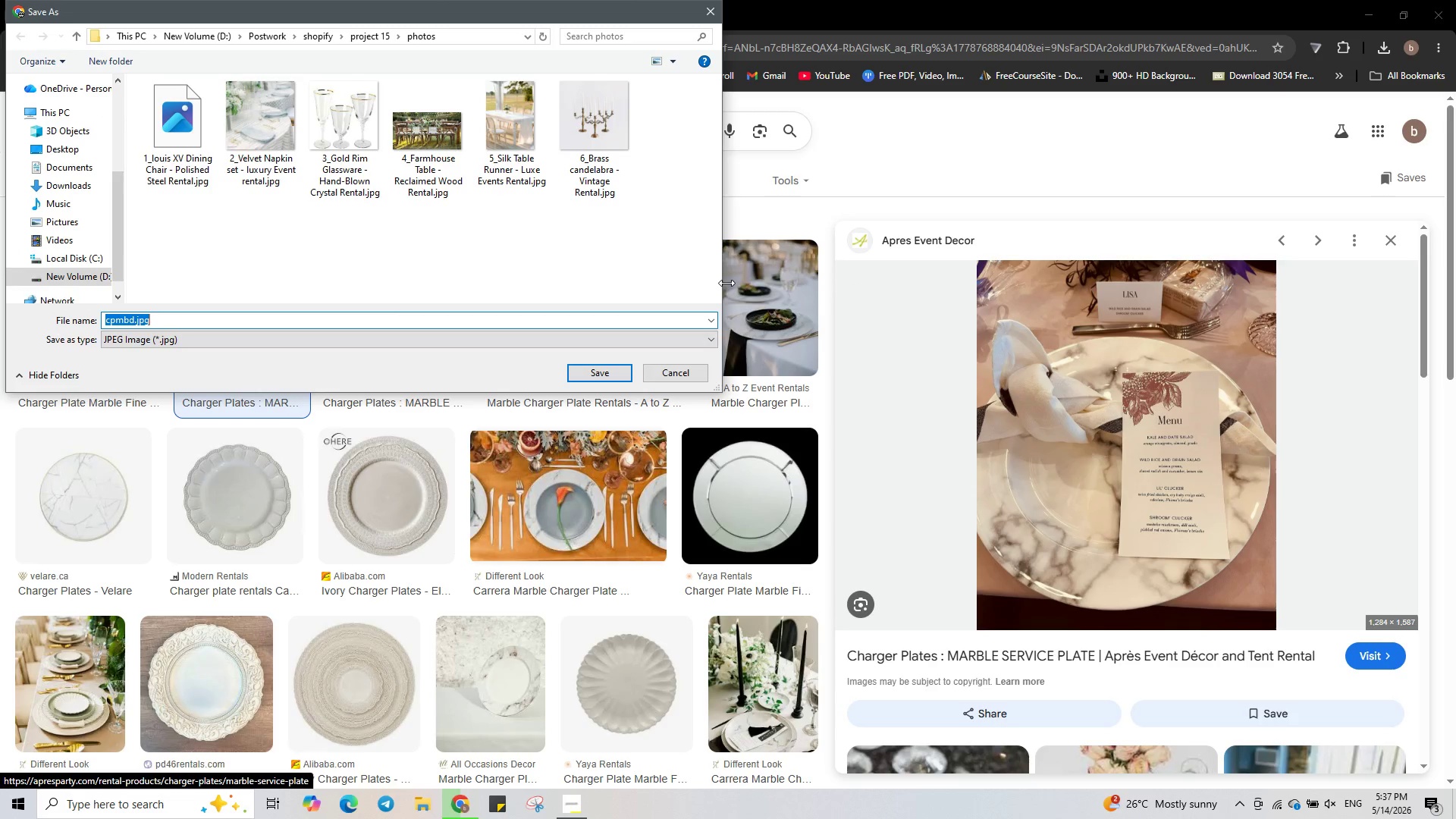 
key(7)
 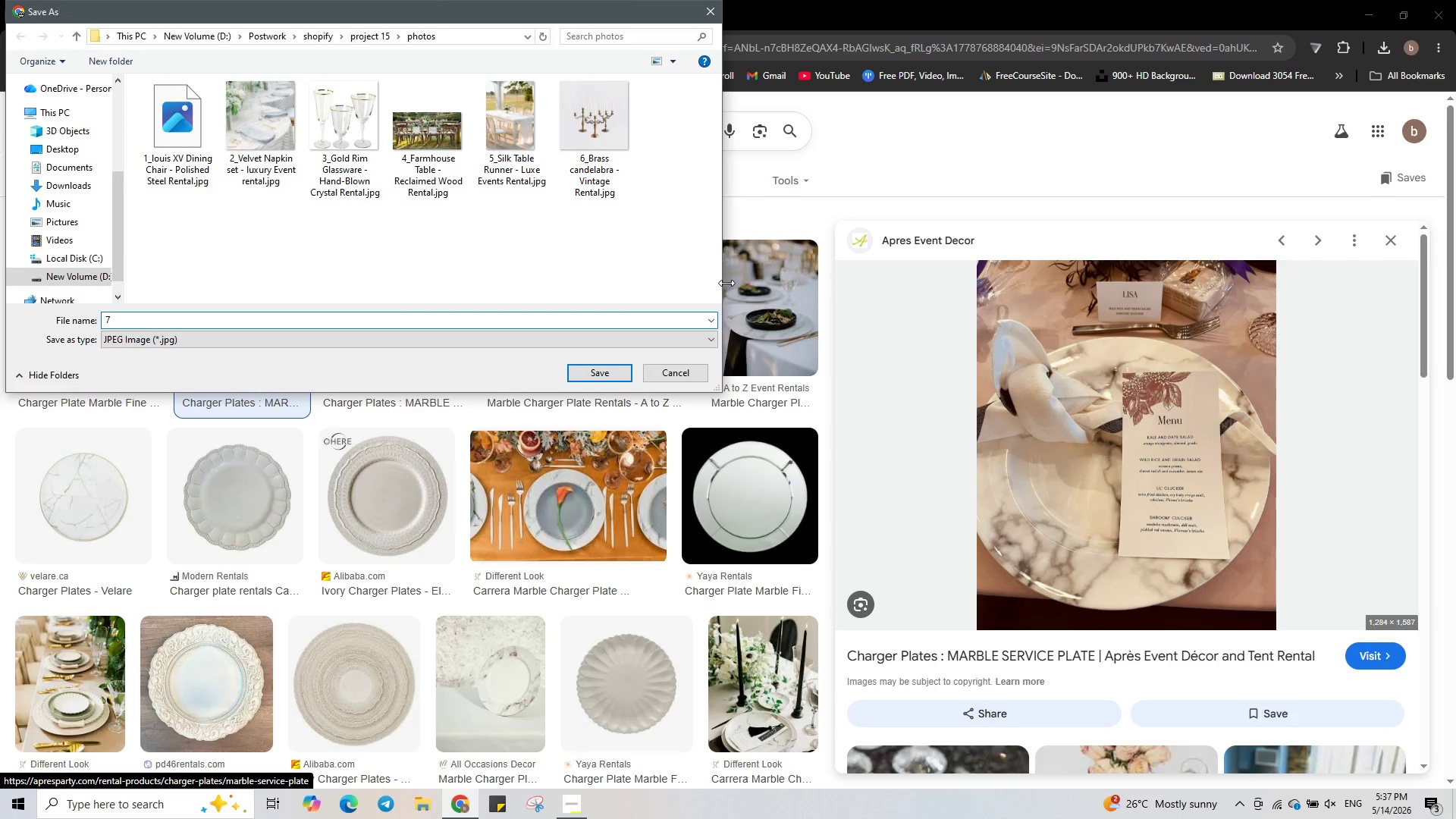 
key(Shift+Minus)
 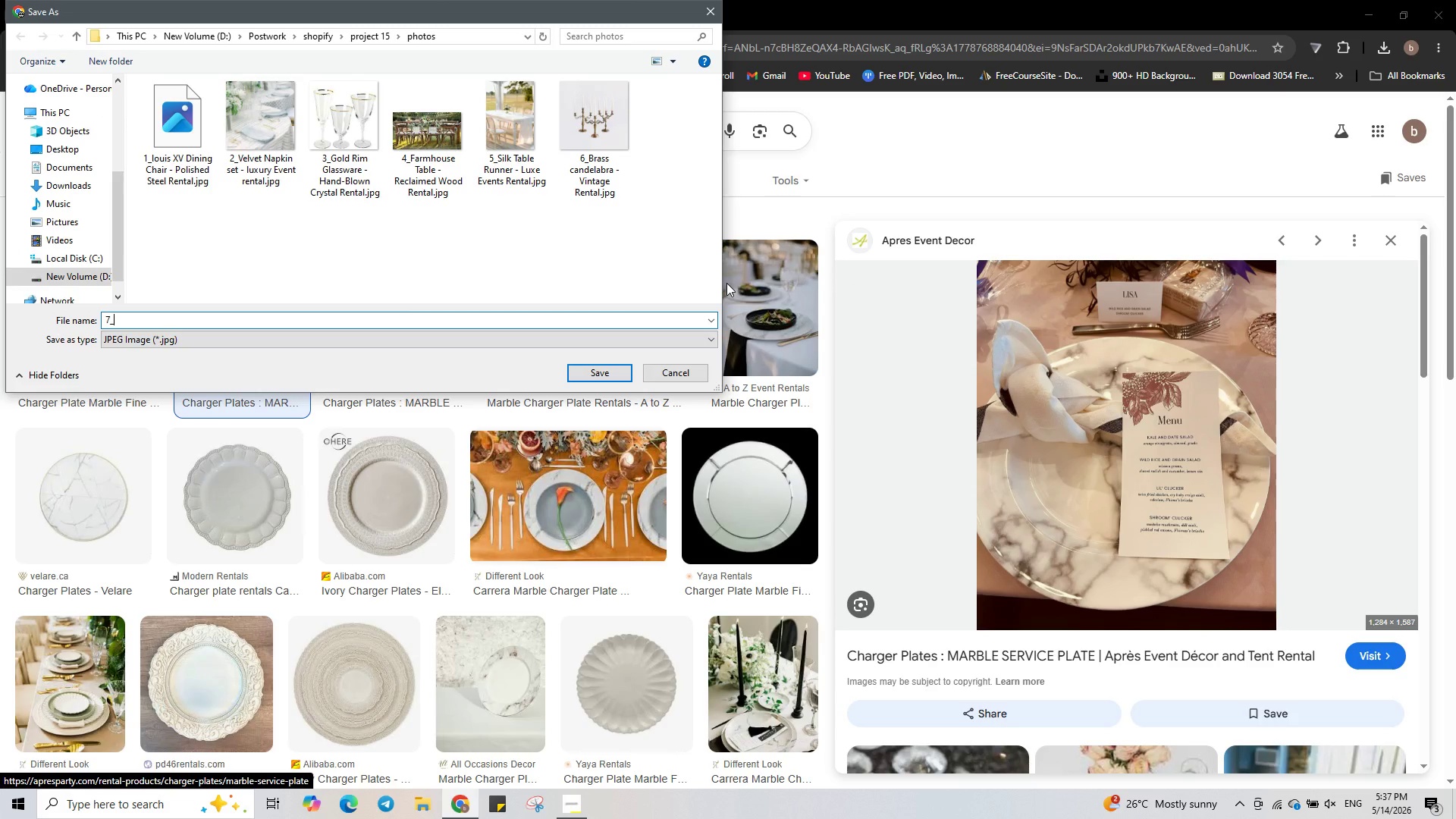 
key(Control+ControlLeft)
 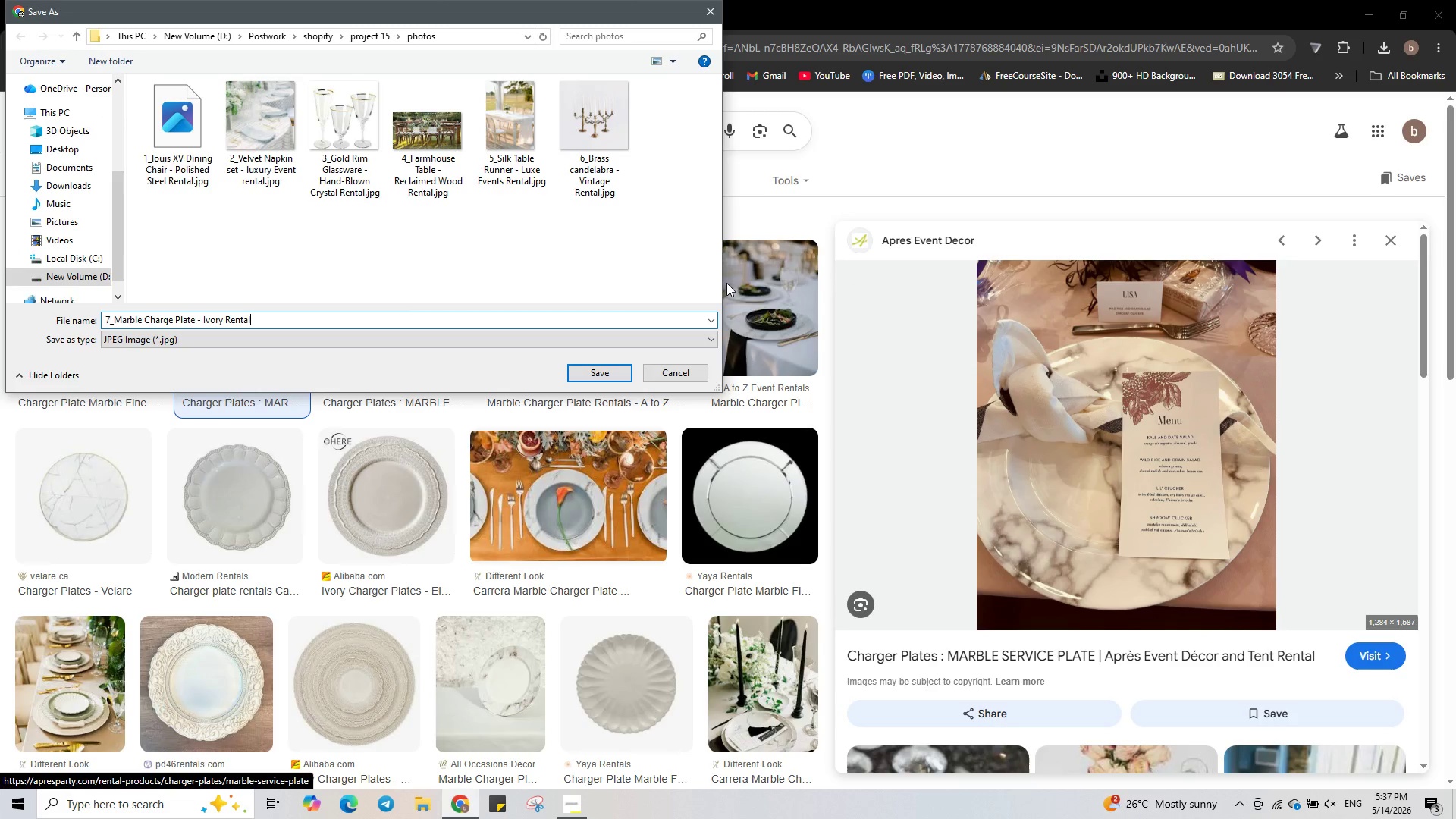 
key(Control+V)
 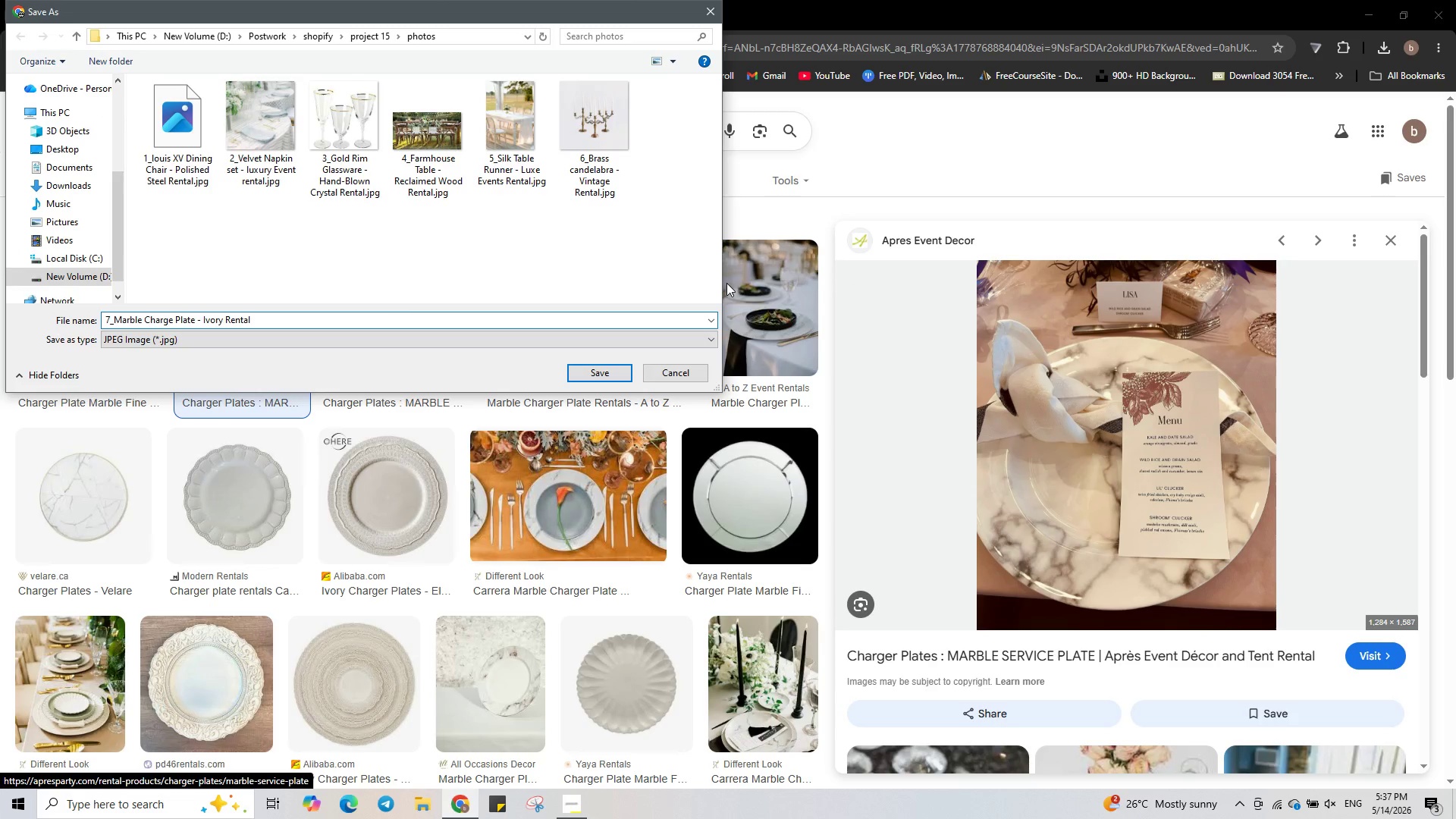 
type(.jpg)
 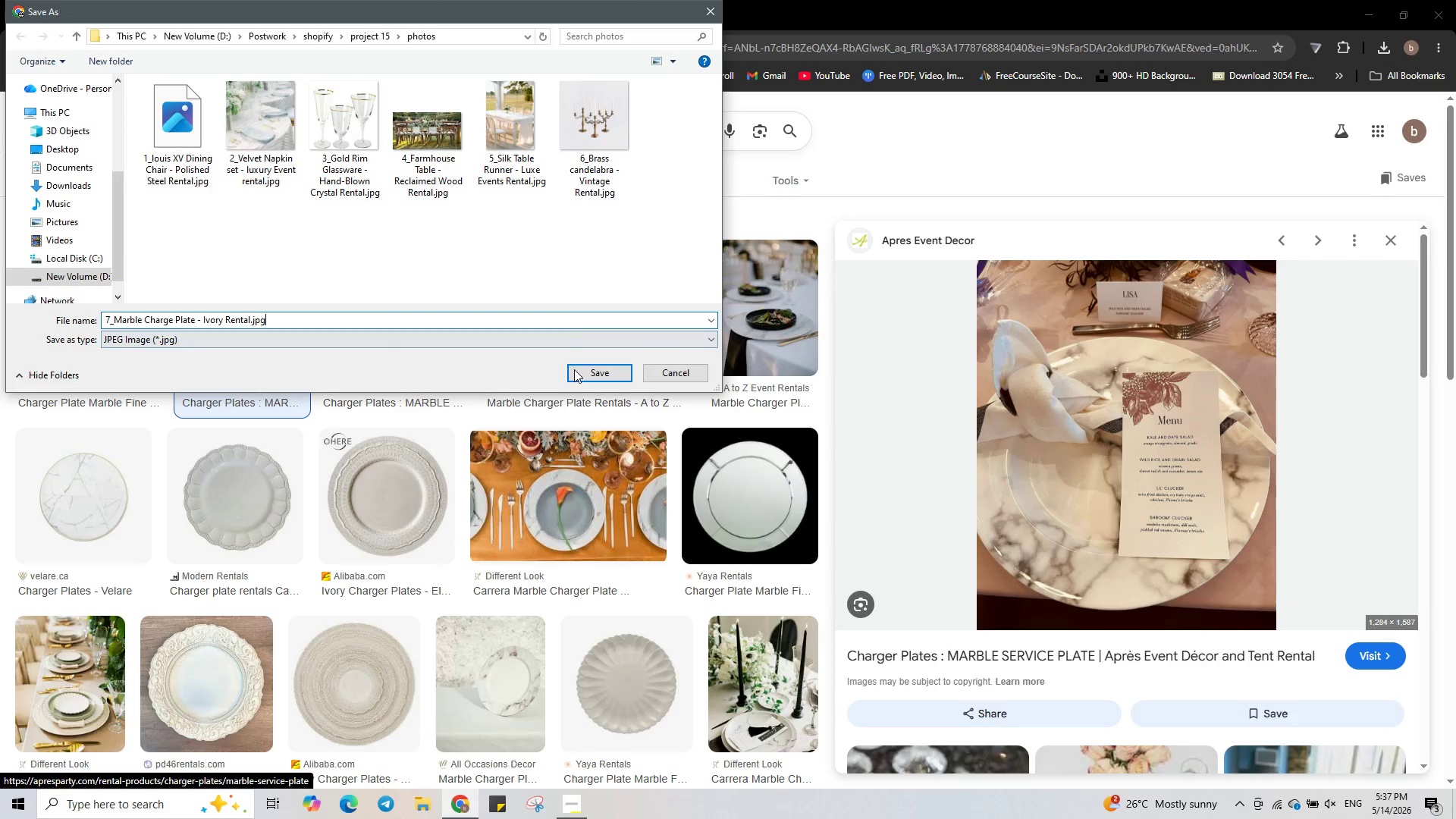 
left_click([604, 374])
 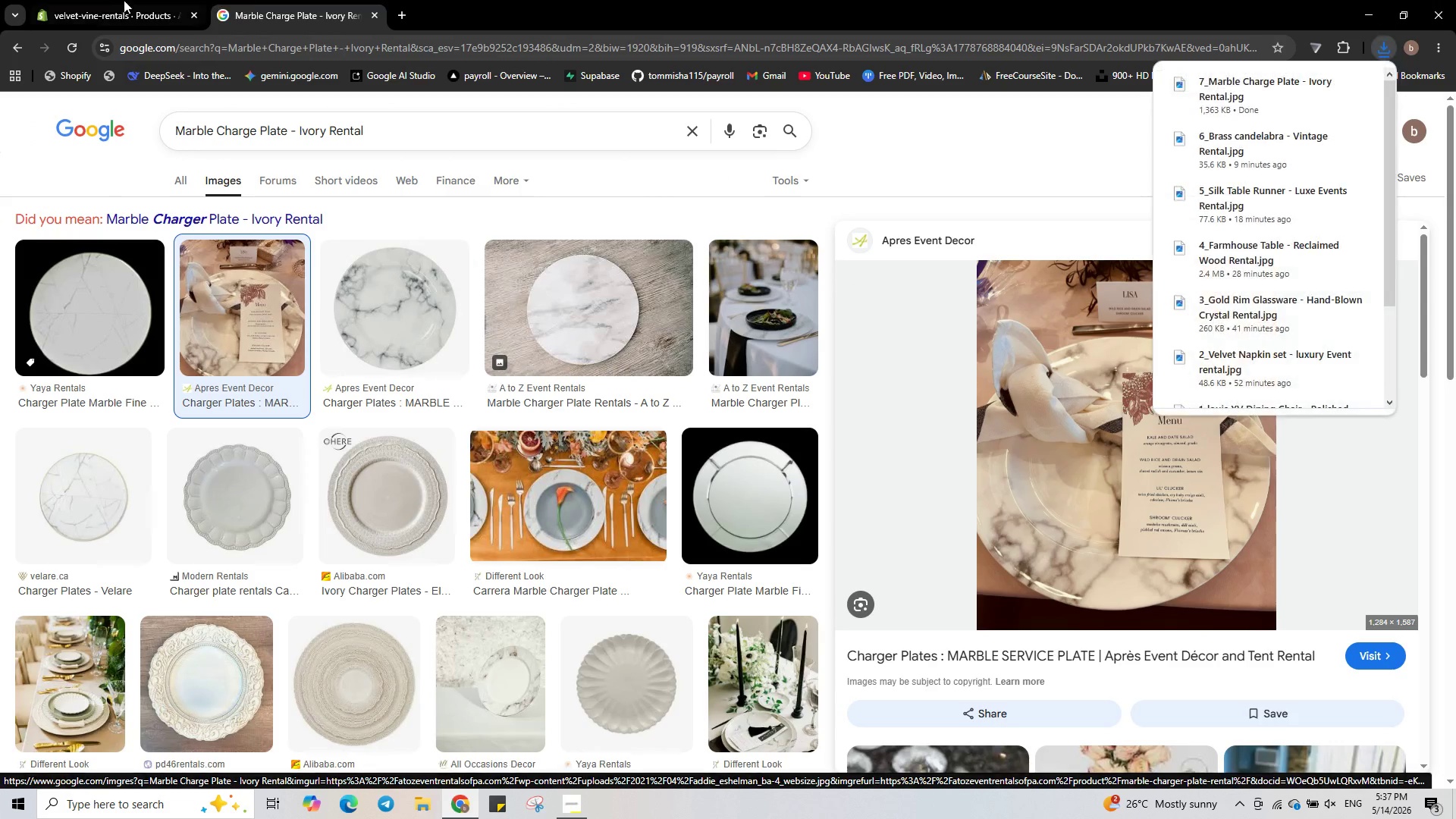 
left_click([111, 0])
 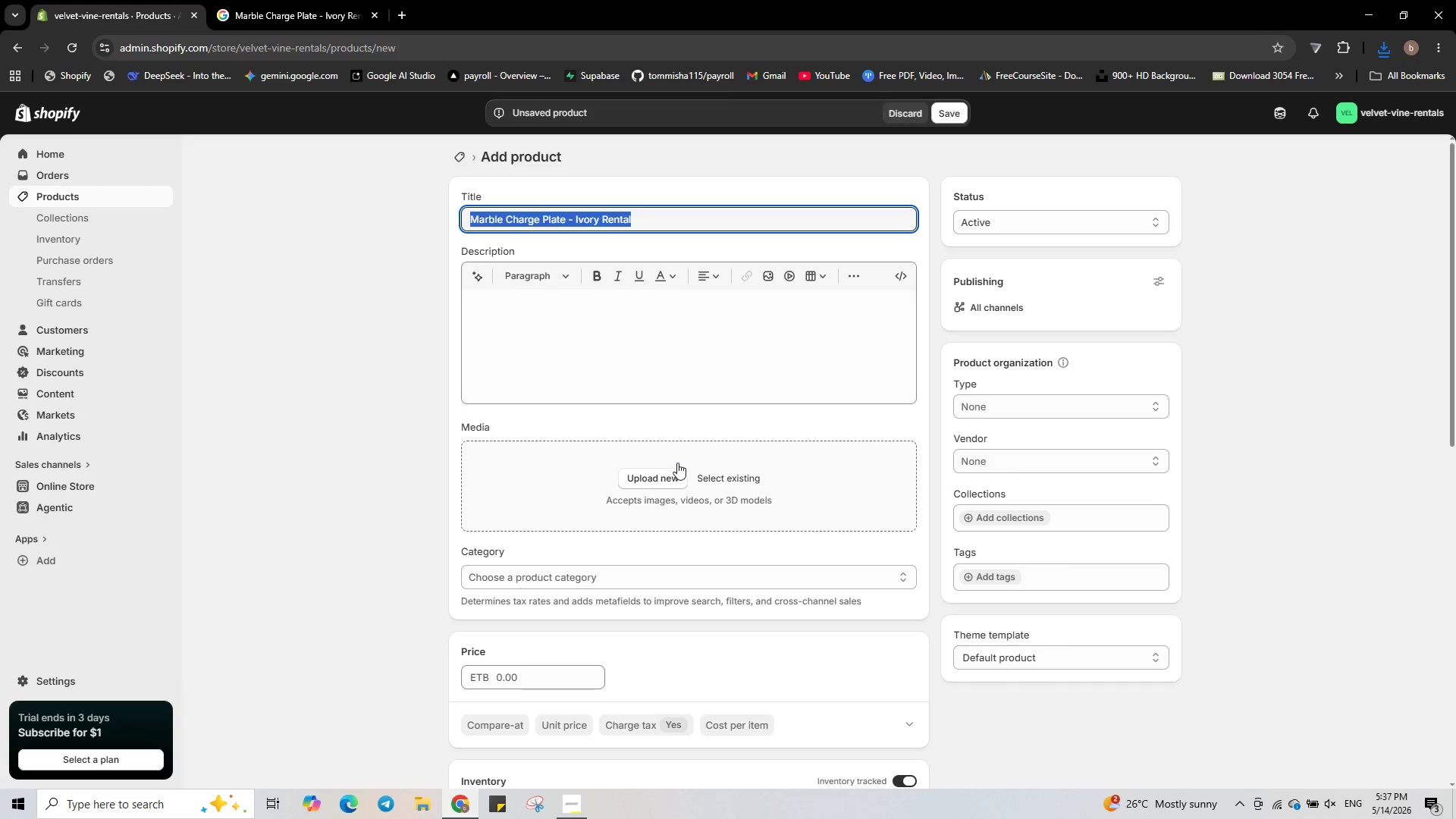 
left_click([675, 468])
 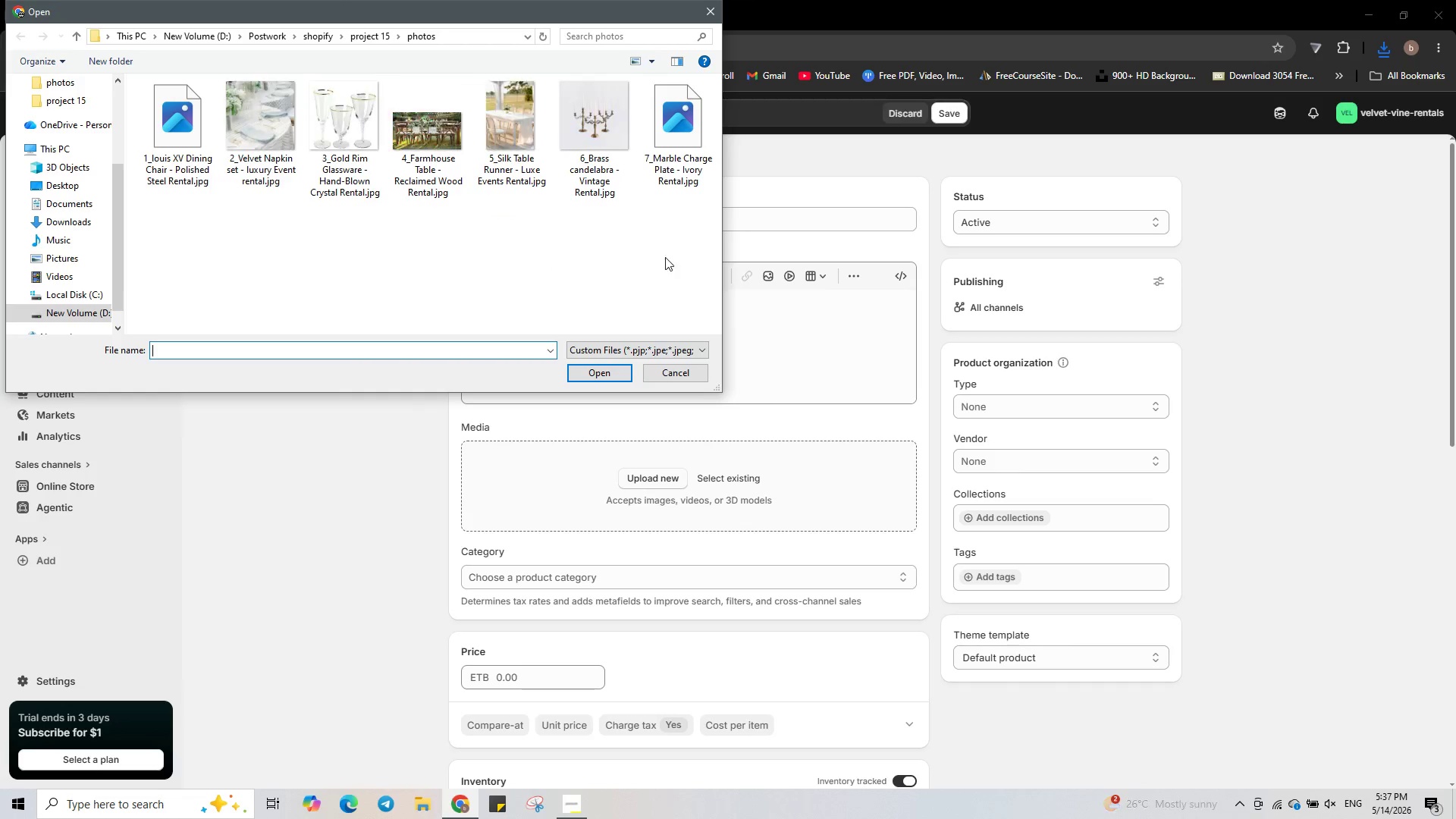 
left_click([679, 164])
 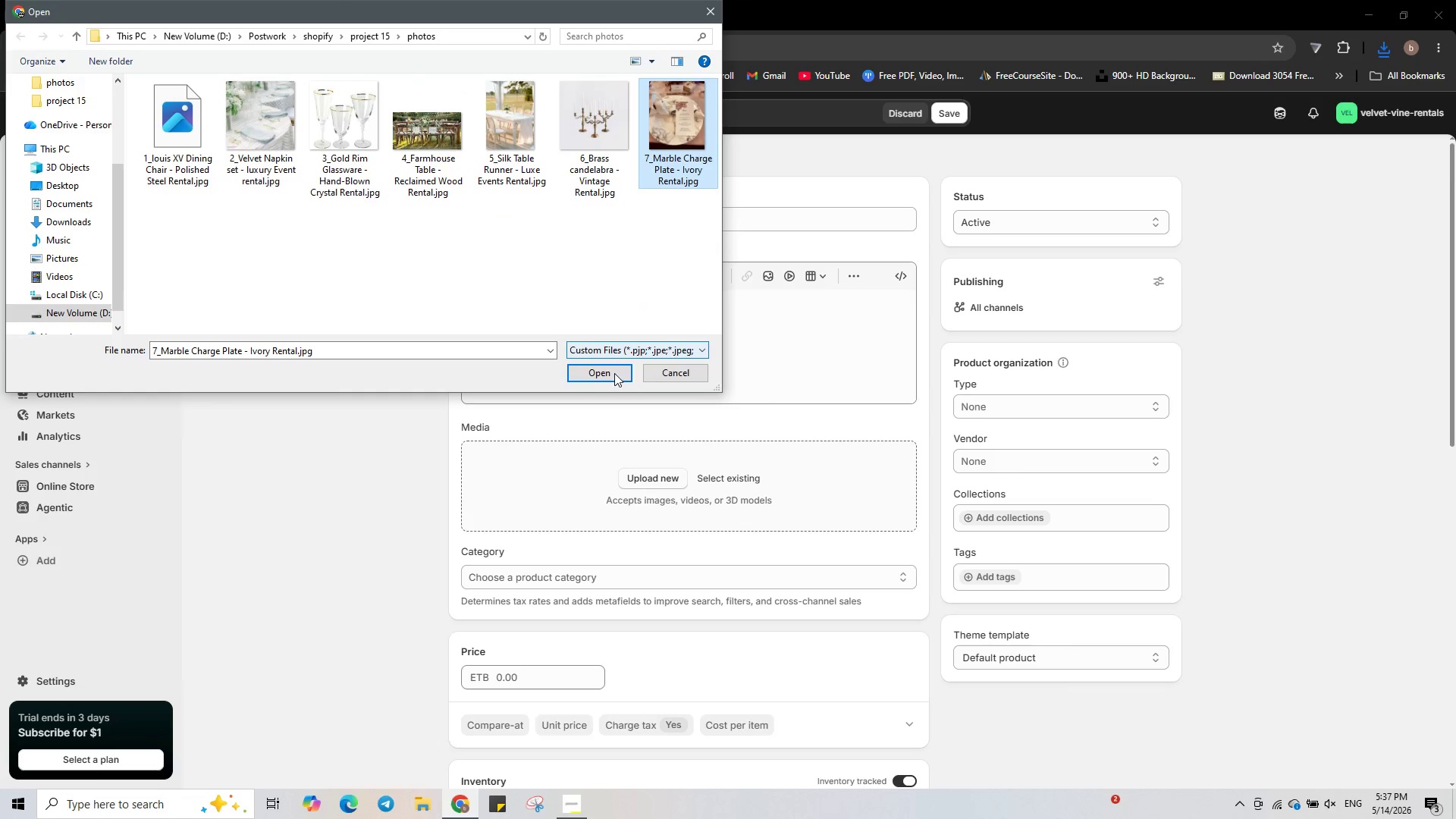 
left_click([614, 373])
 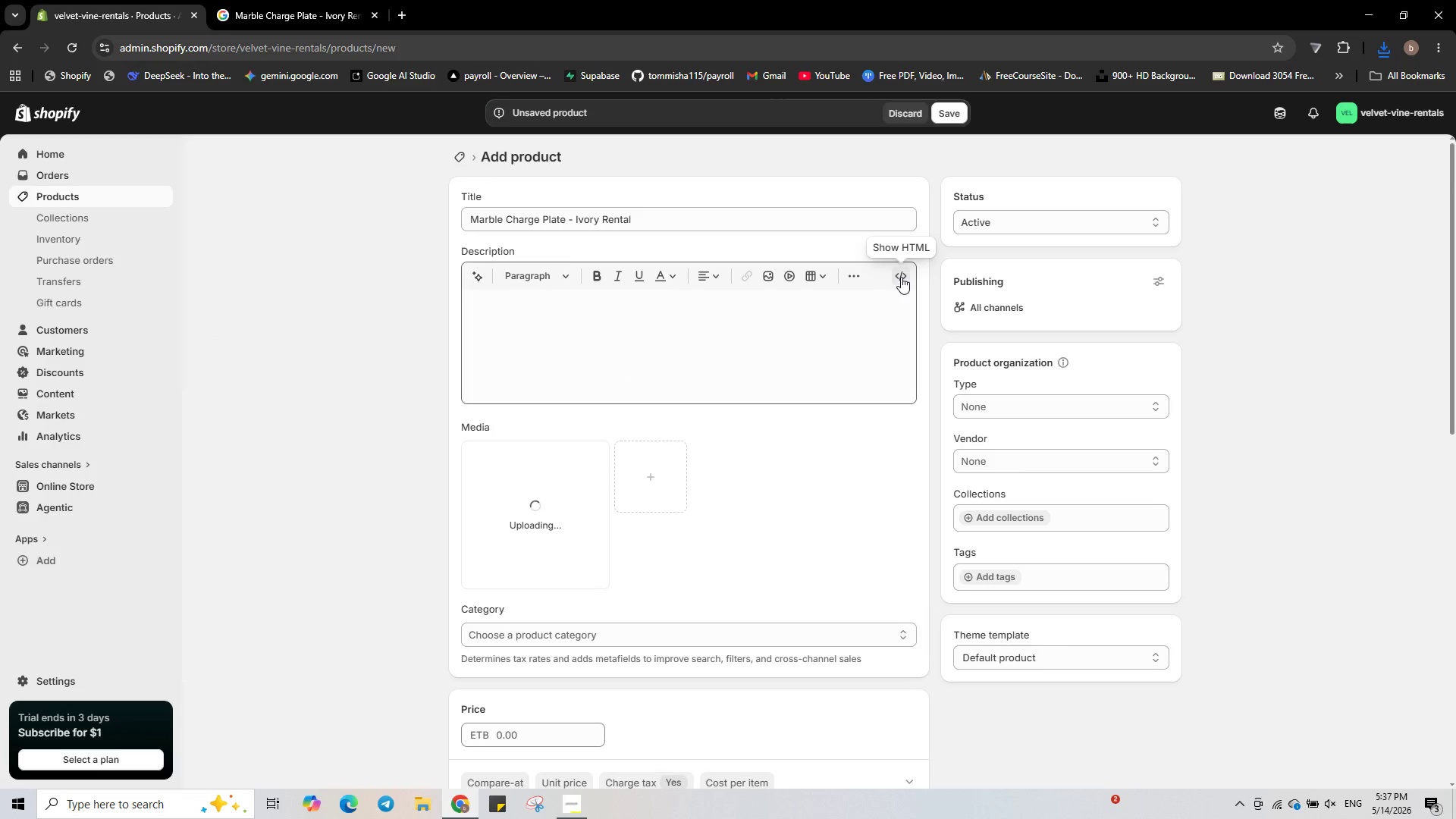 
left_click([901, 277])
 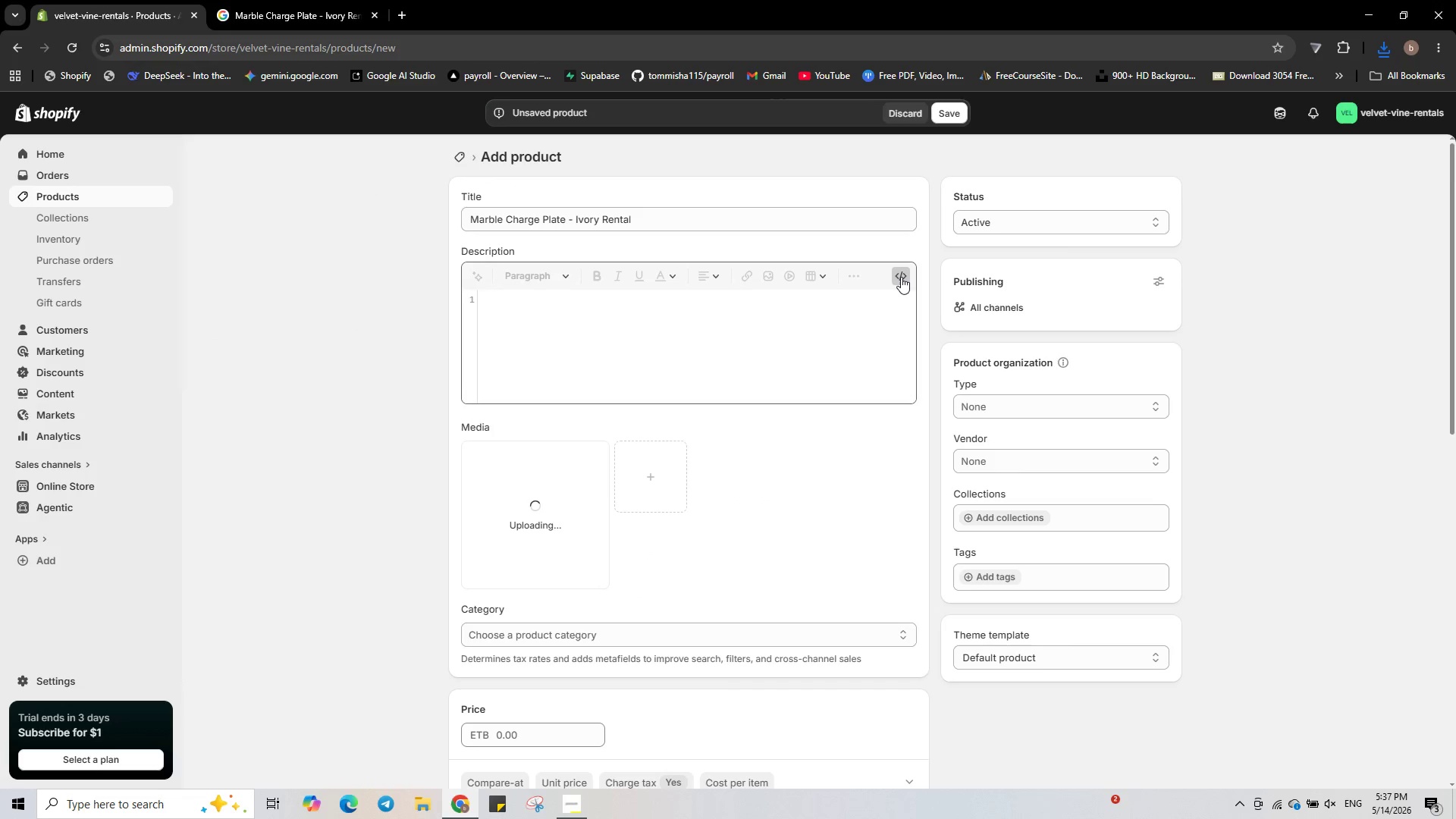 
type(<p>elegant ivory marble charger plate. perfect for dining tables. Hand wash only.</p><p><strong>material:</strong> mar)
key(Backspace)
key(Backspace)
key(Backspace)
type(Marble</p><p>)
 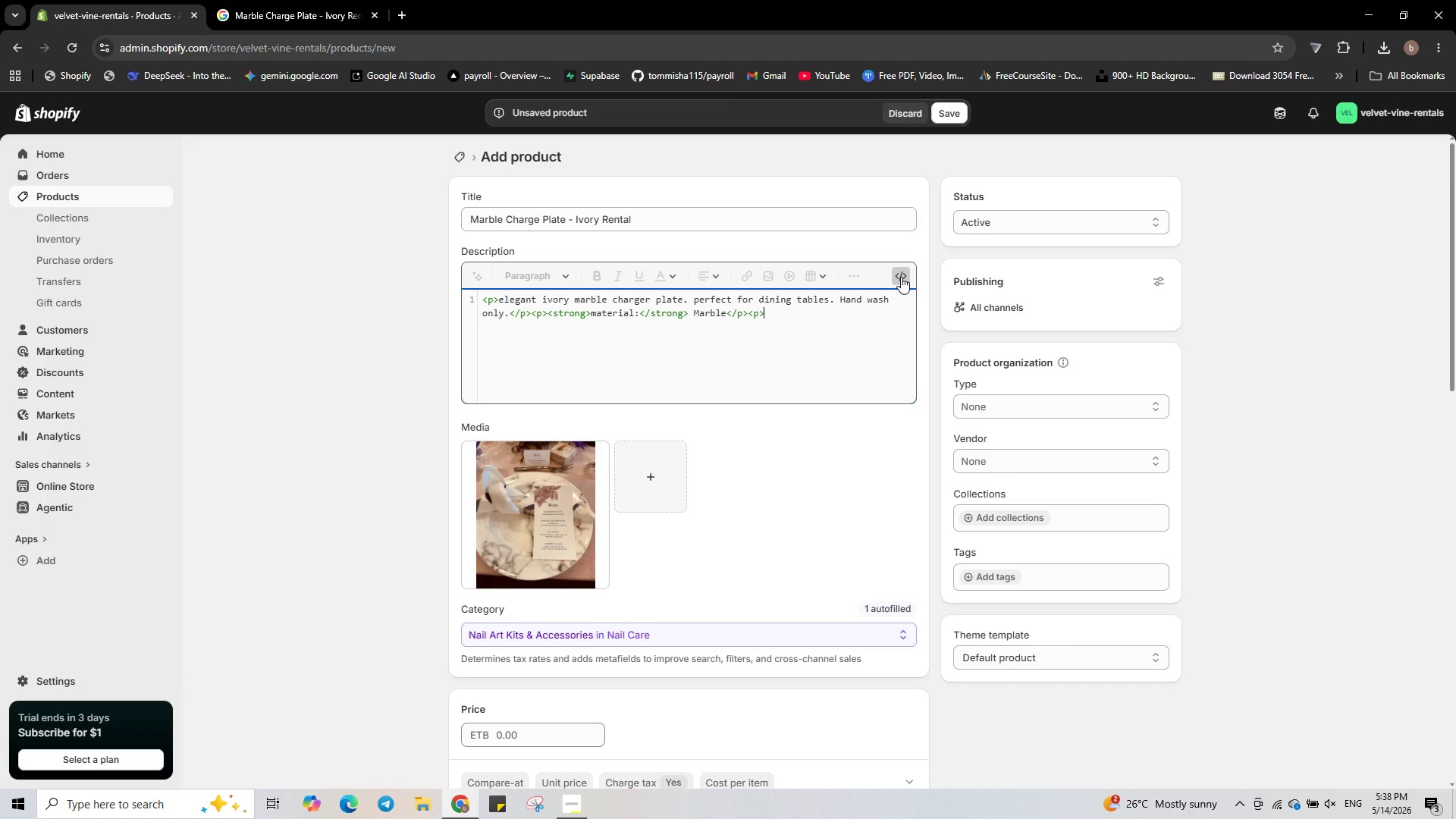 
type(<strong>Cleaning fee:</strong>)
 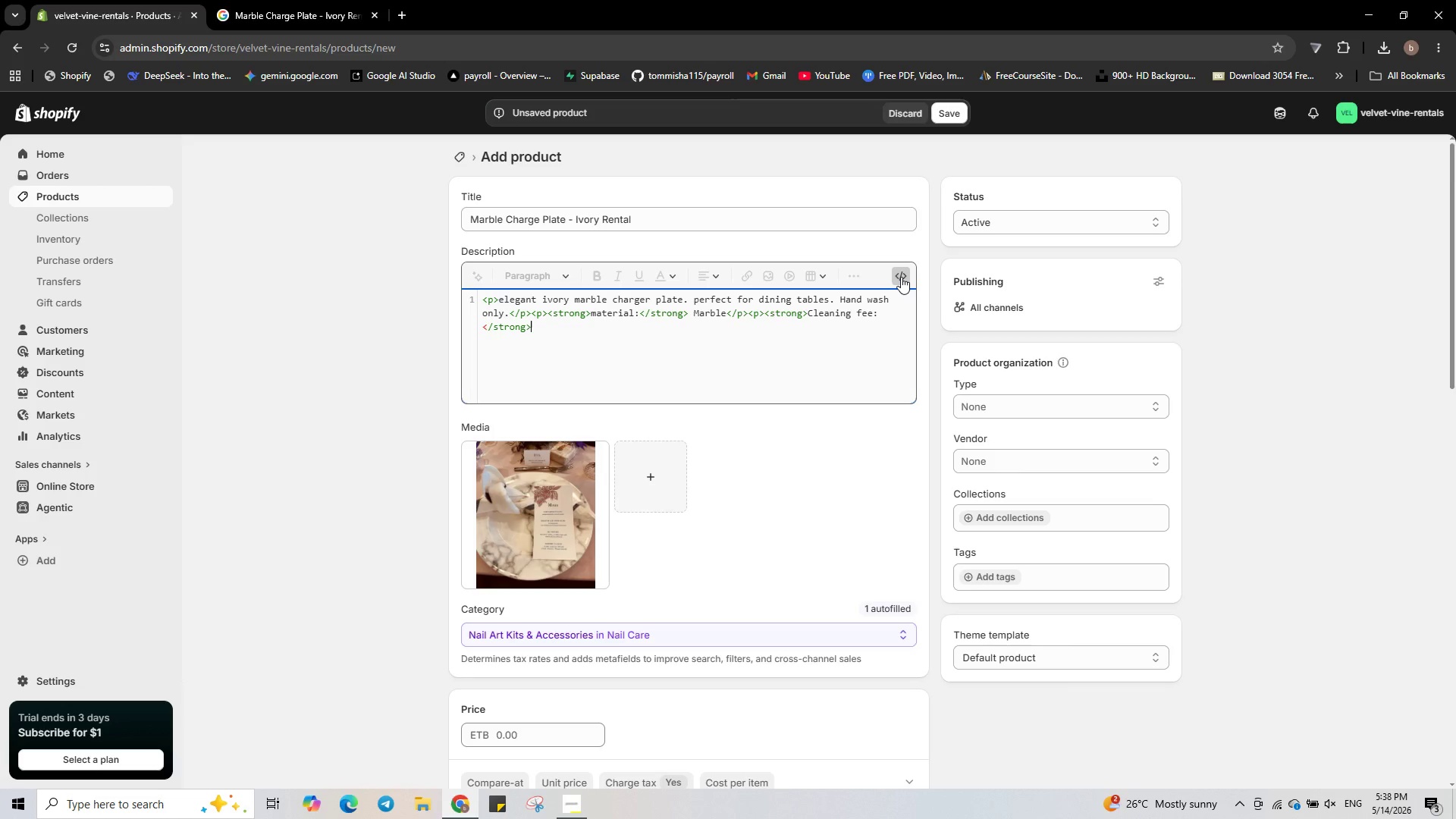 
key(Space)
 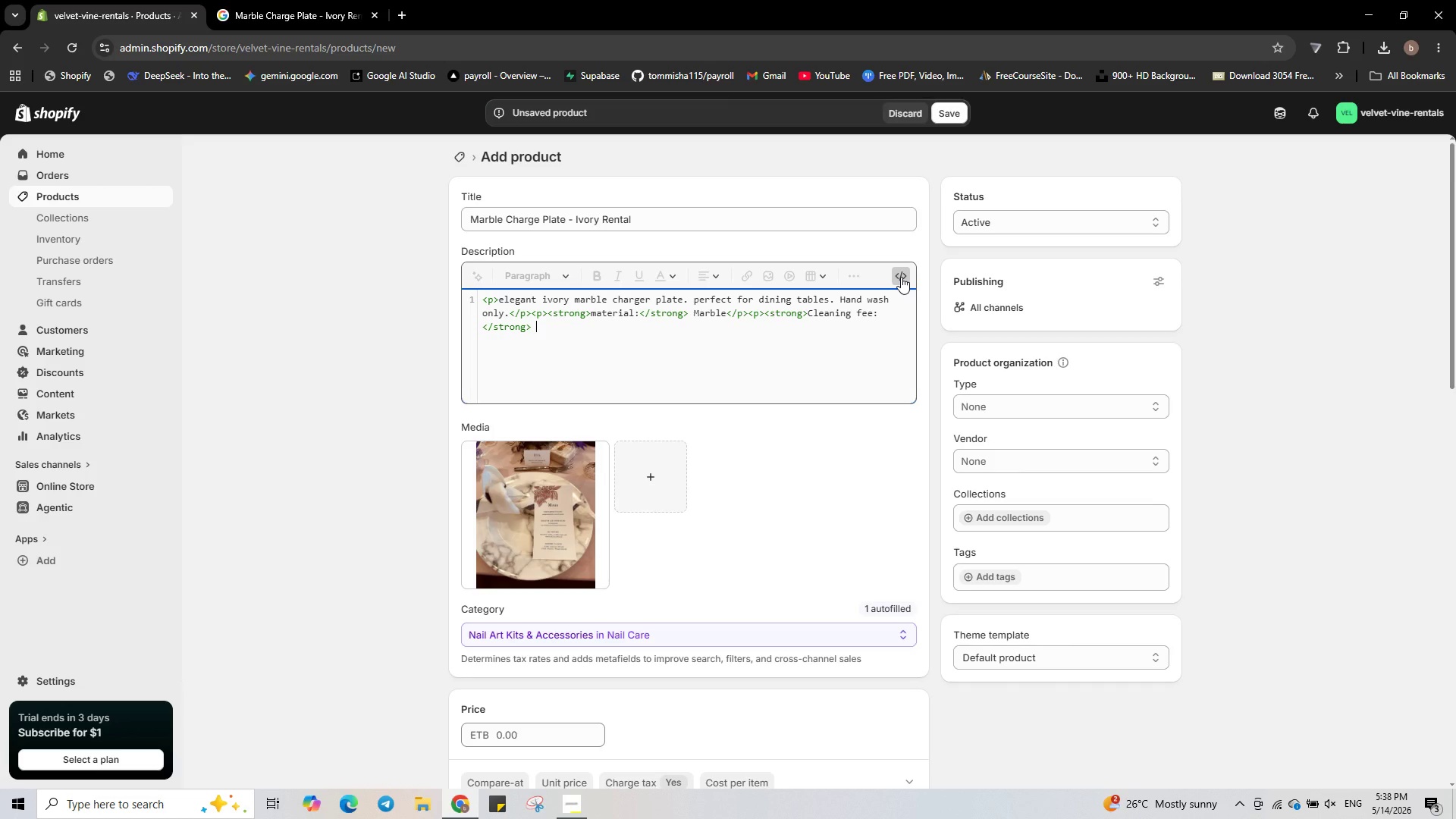 
key(Shift+4)
 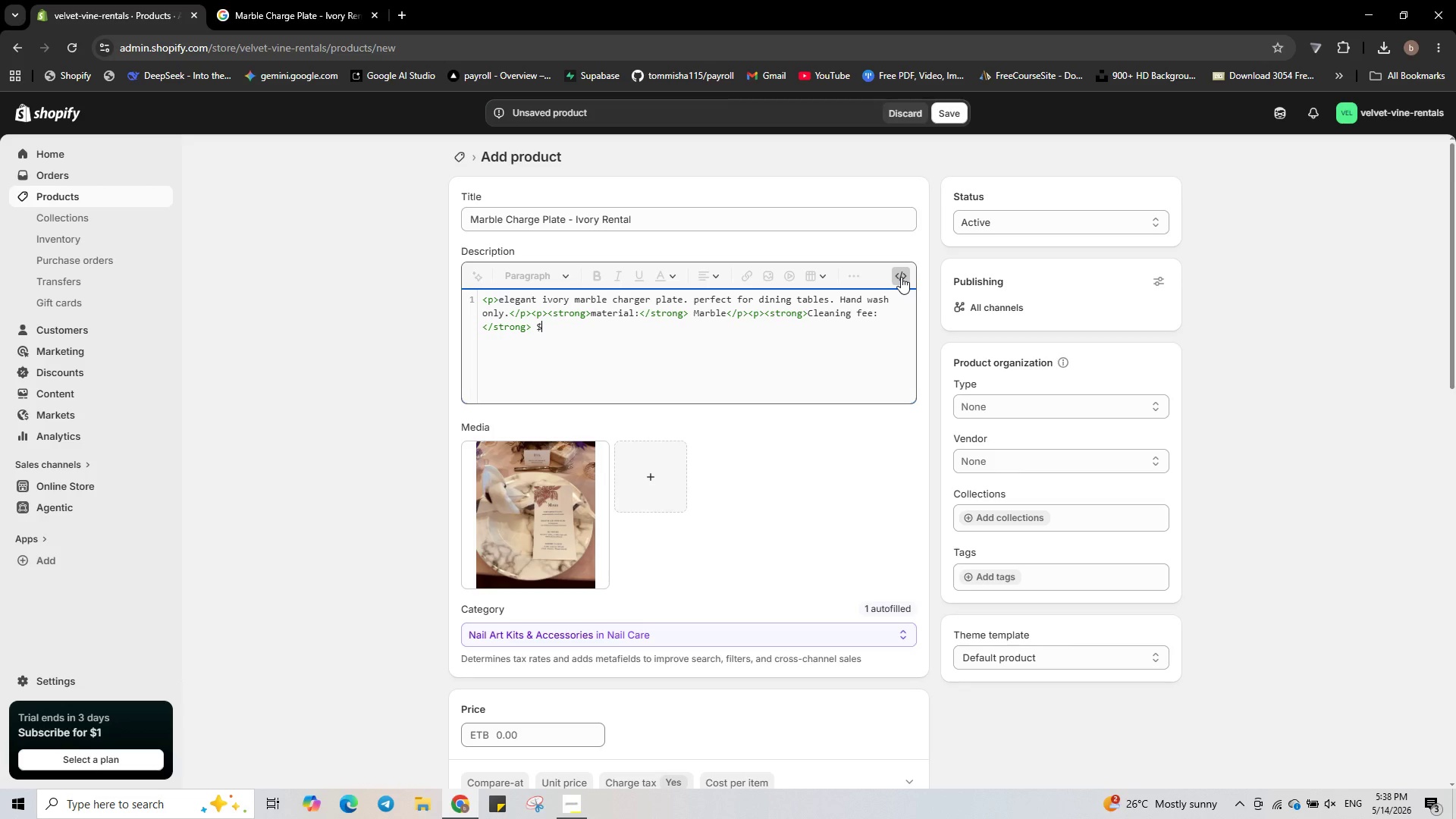 
key(Numpad1)
 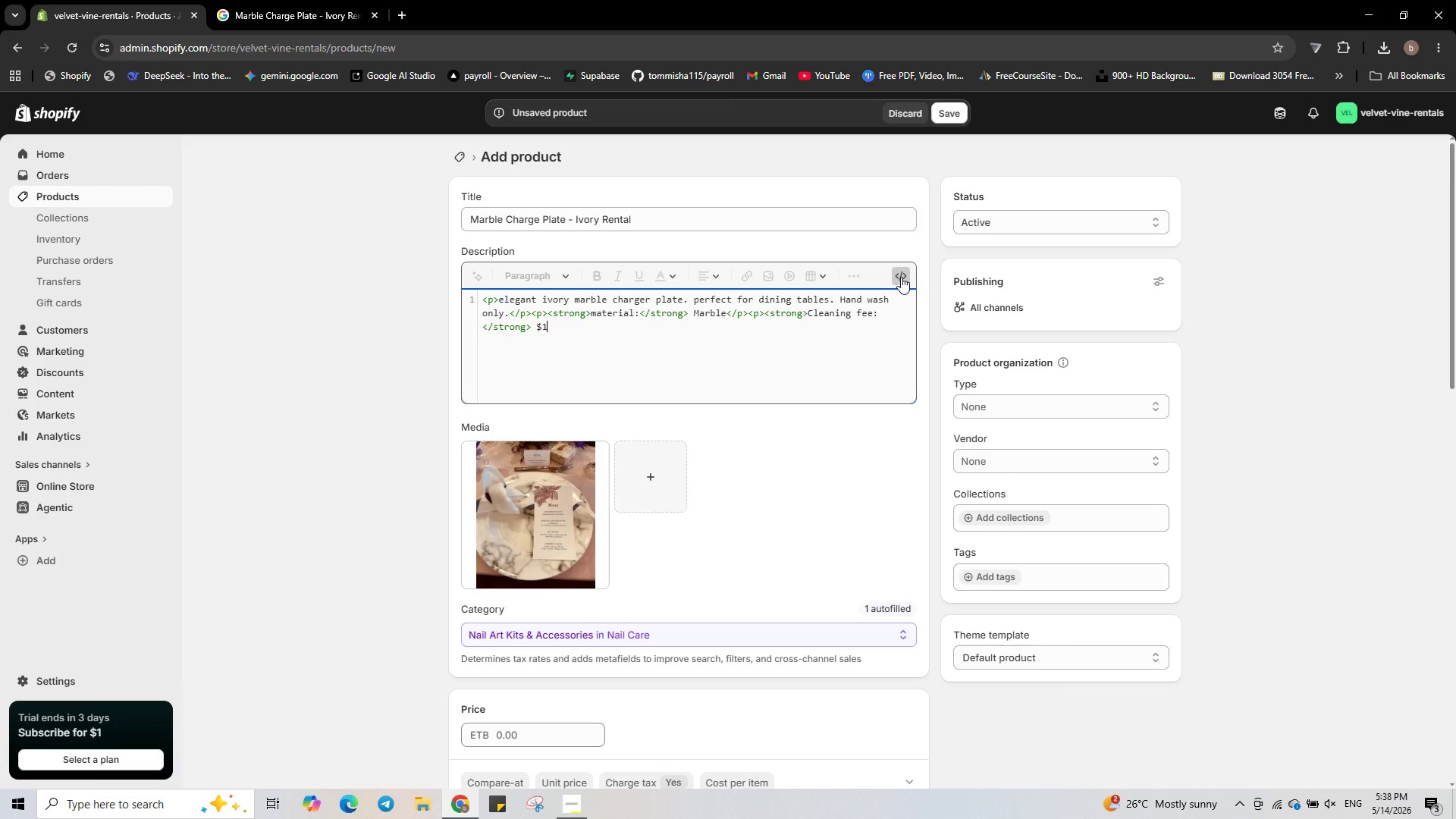 
key(NumpadDecimal)
 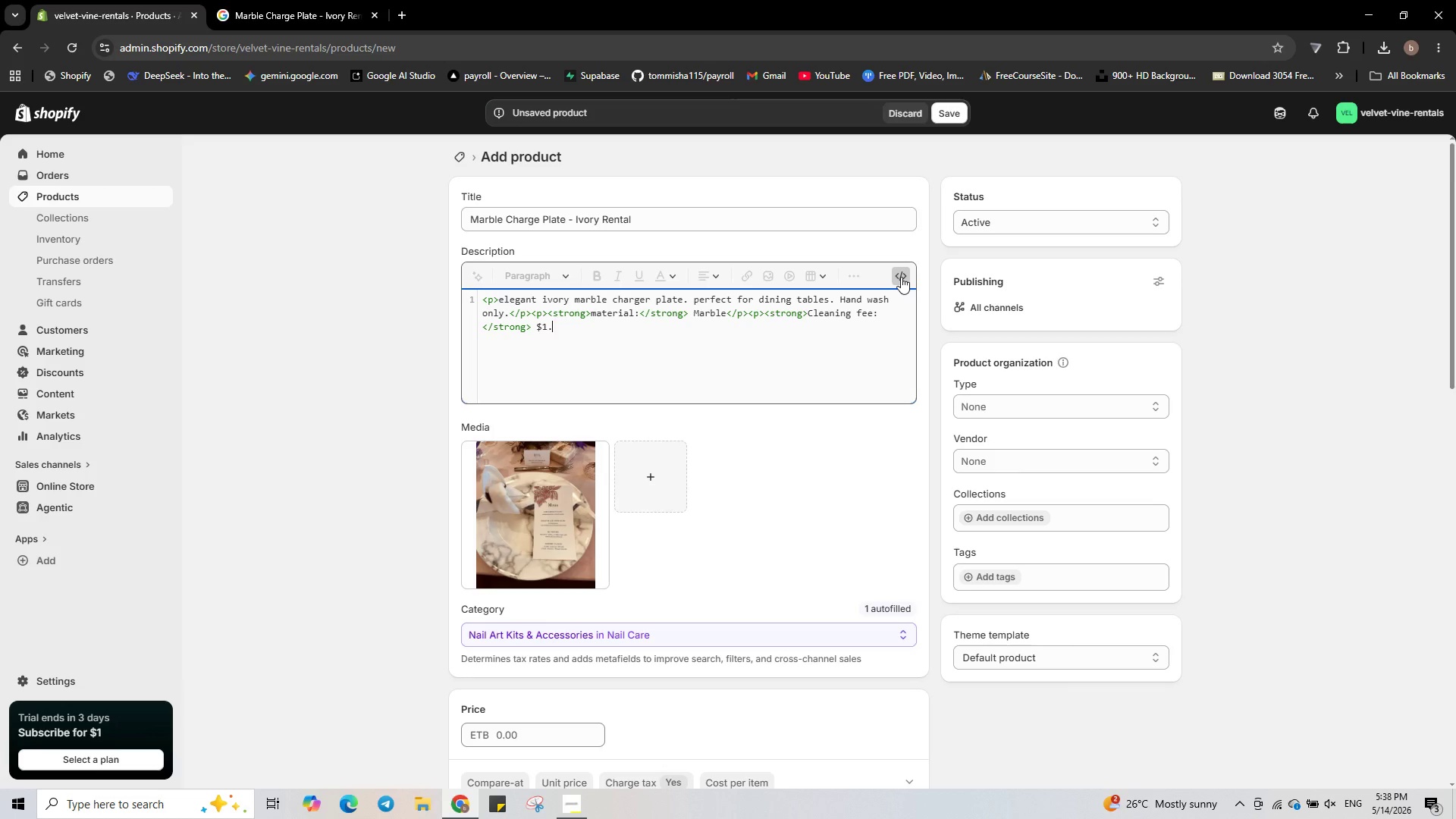 
key(Numpad0)
 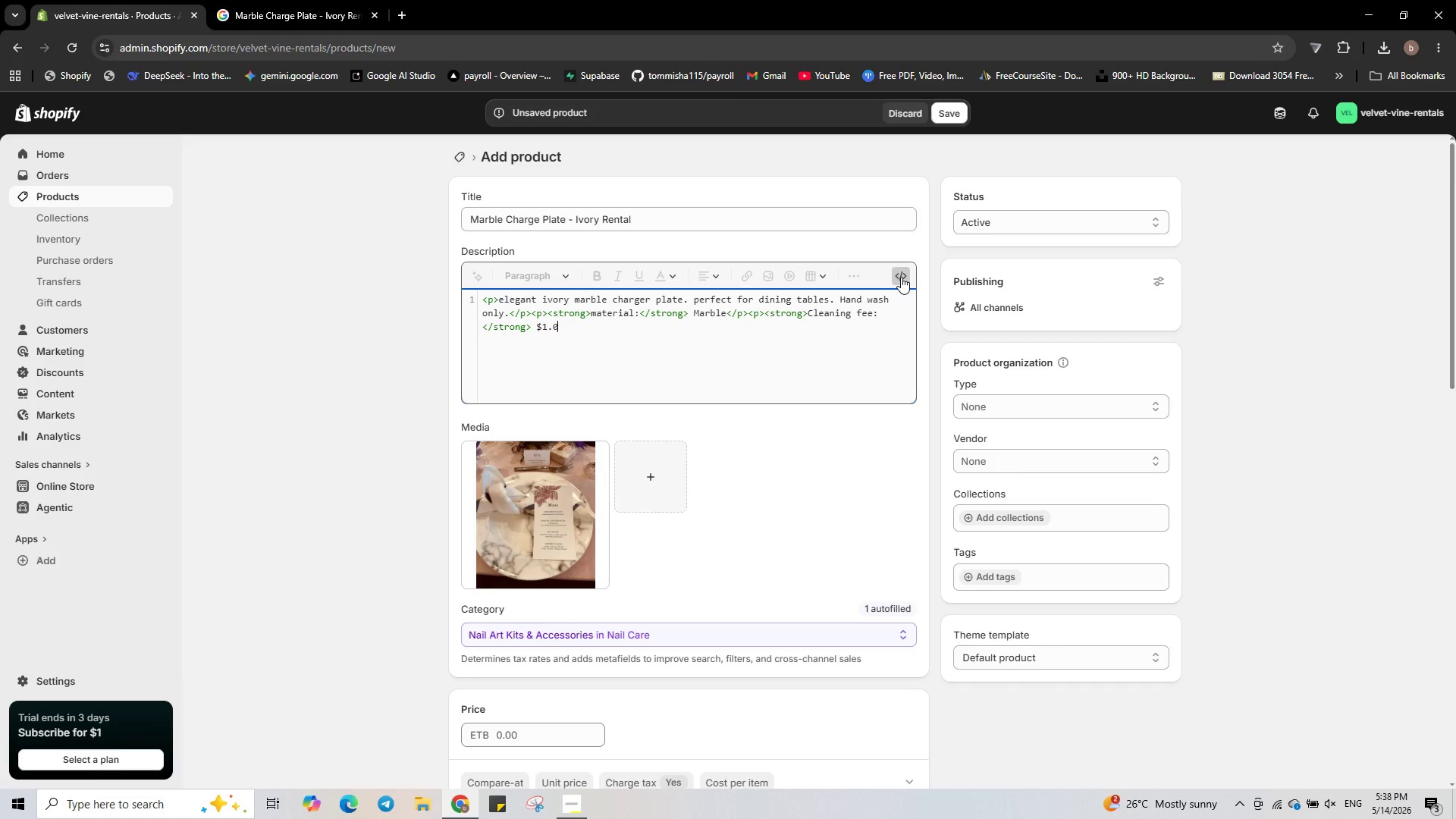 
key(Numpad0)
 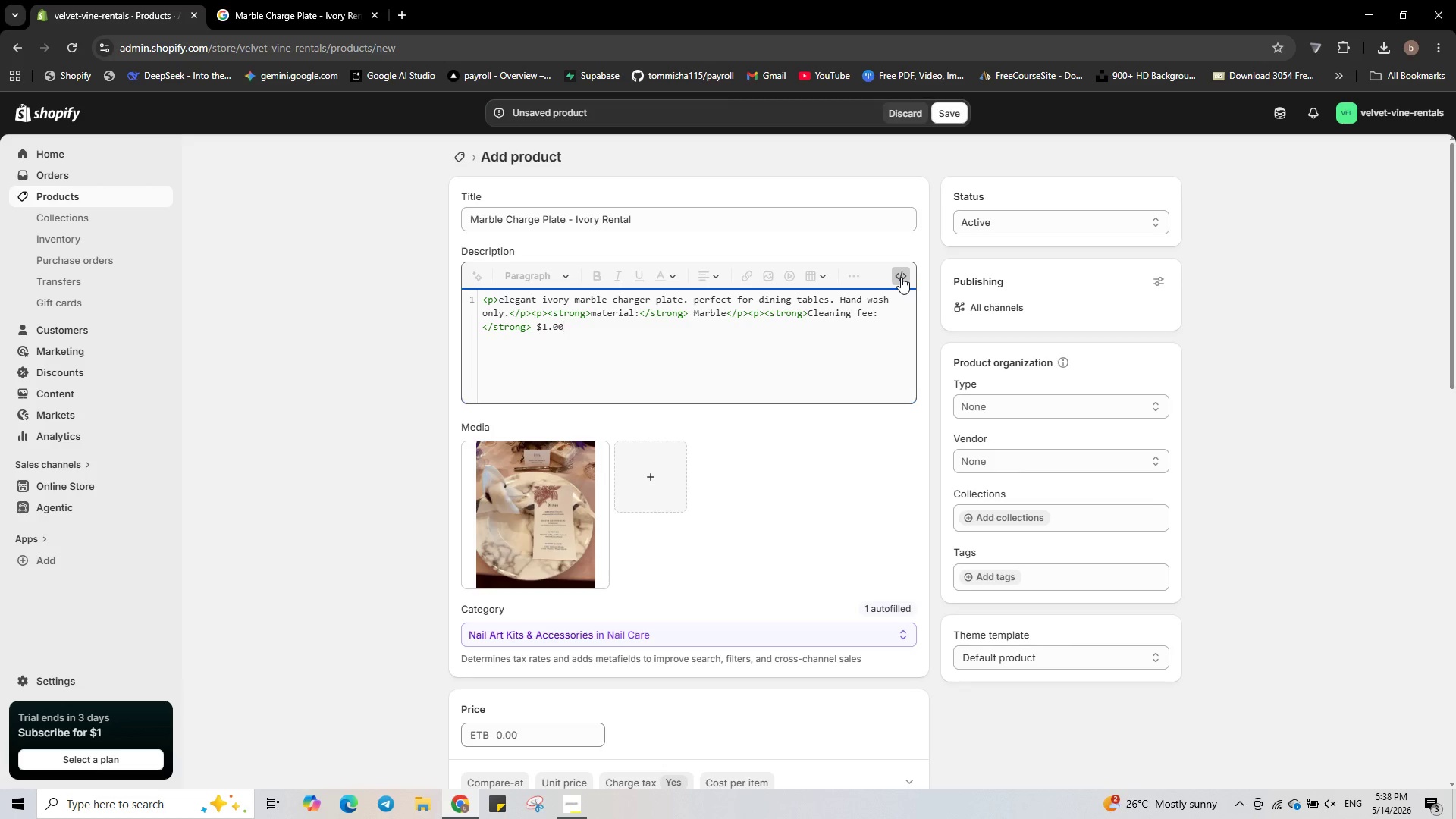 
key(Shift+ShiftRight)
 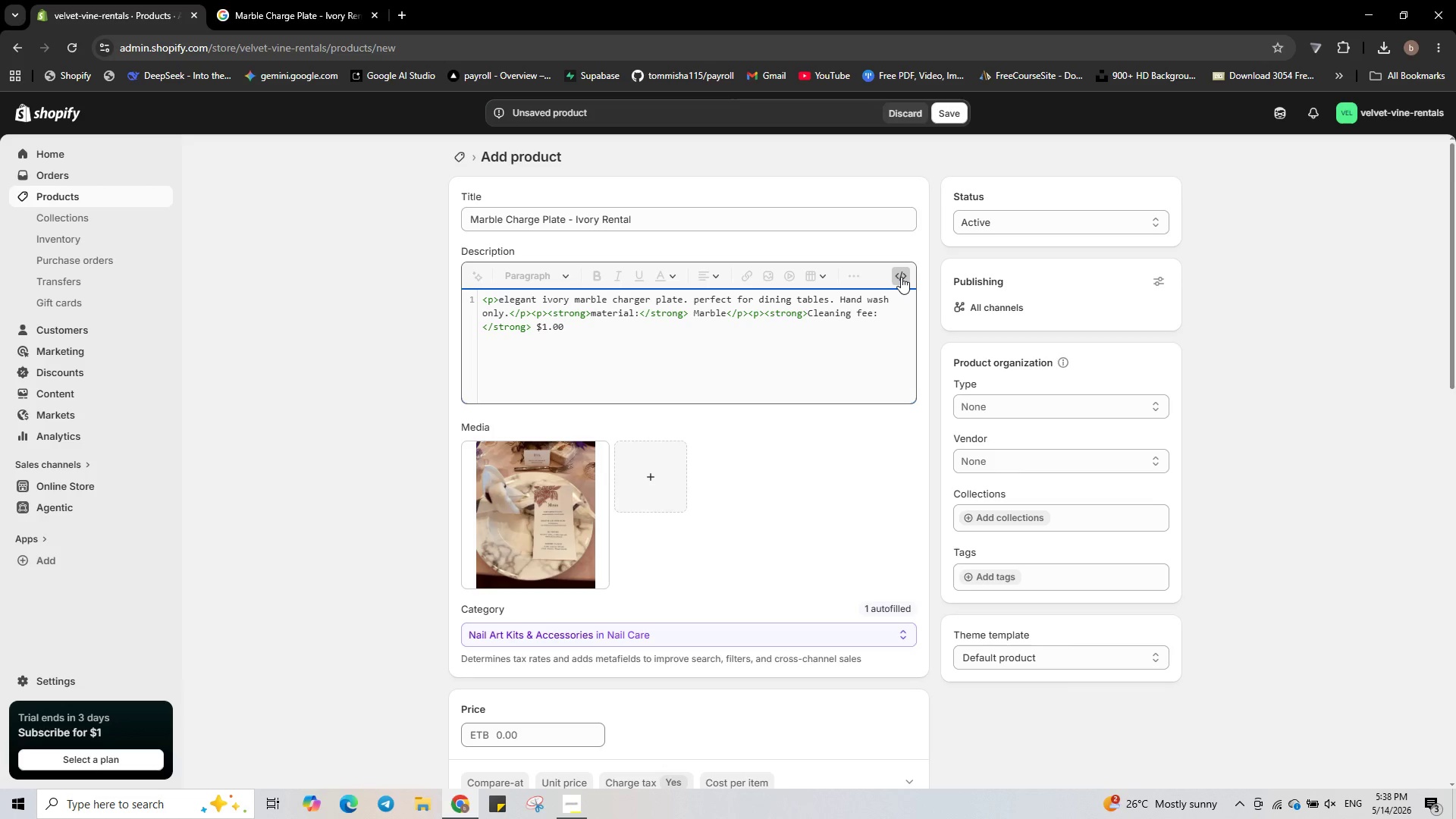 
key(Shift+Comma)
 